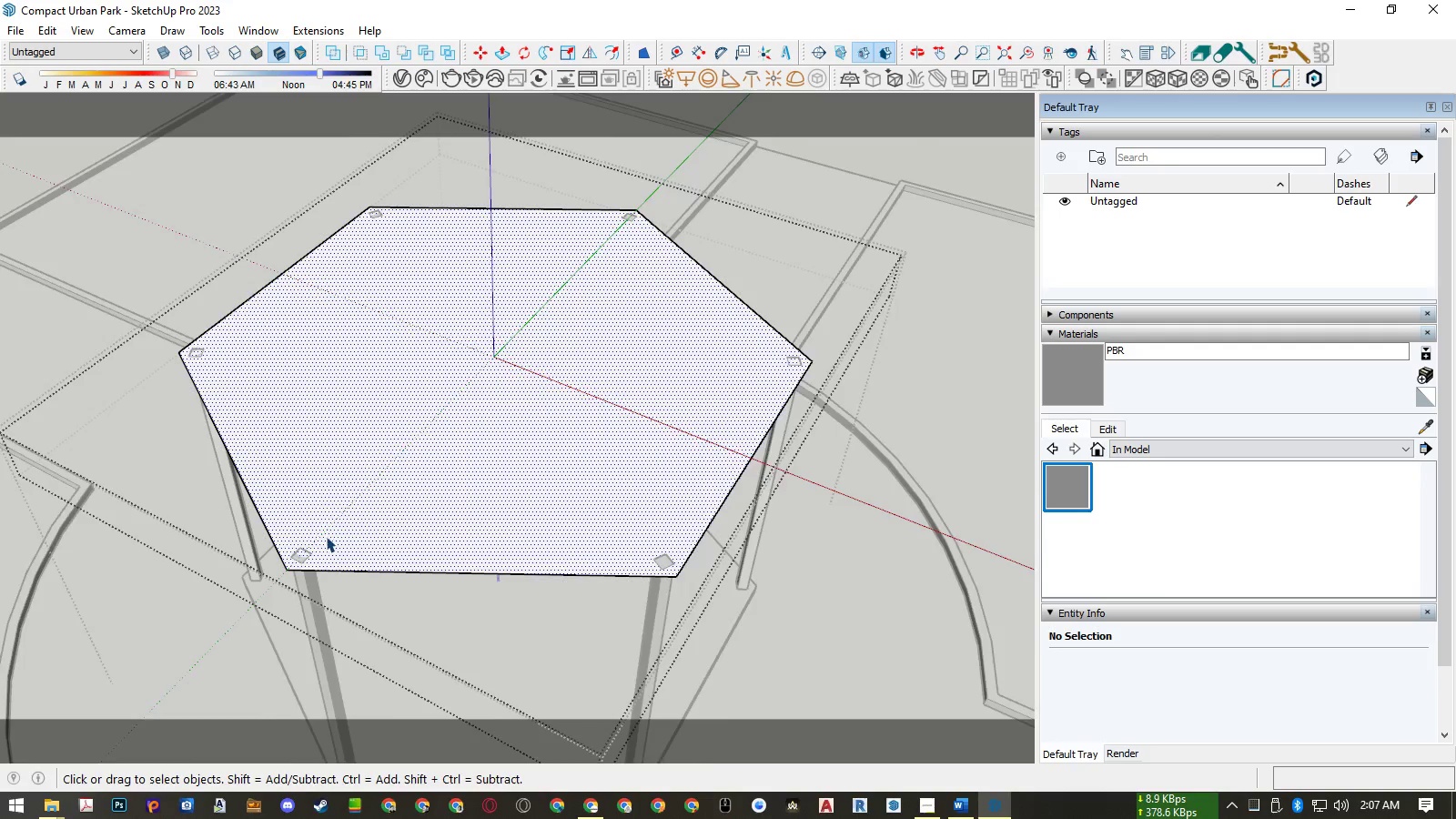 
scroll: coordinate [325, 537], scroll_direction: up, amount: 4.0
 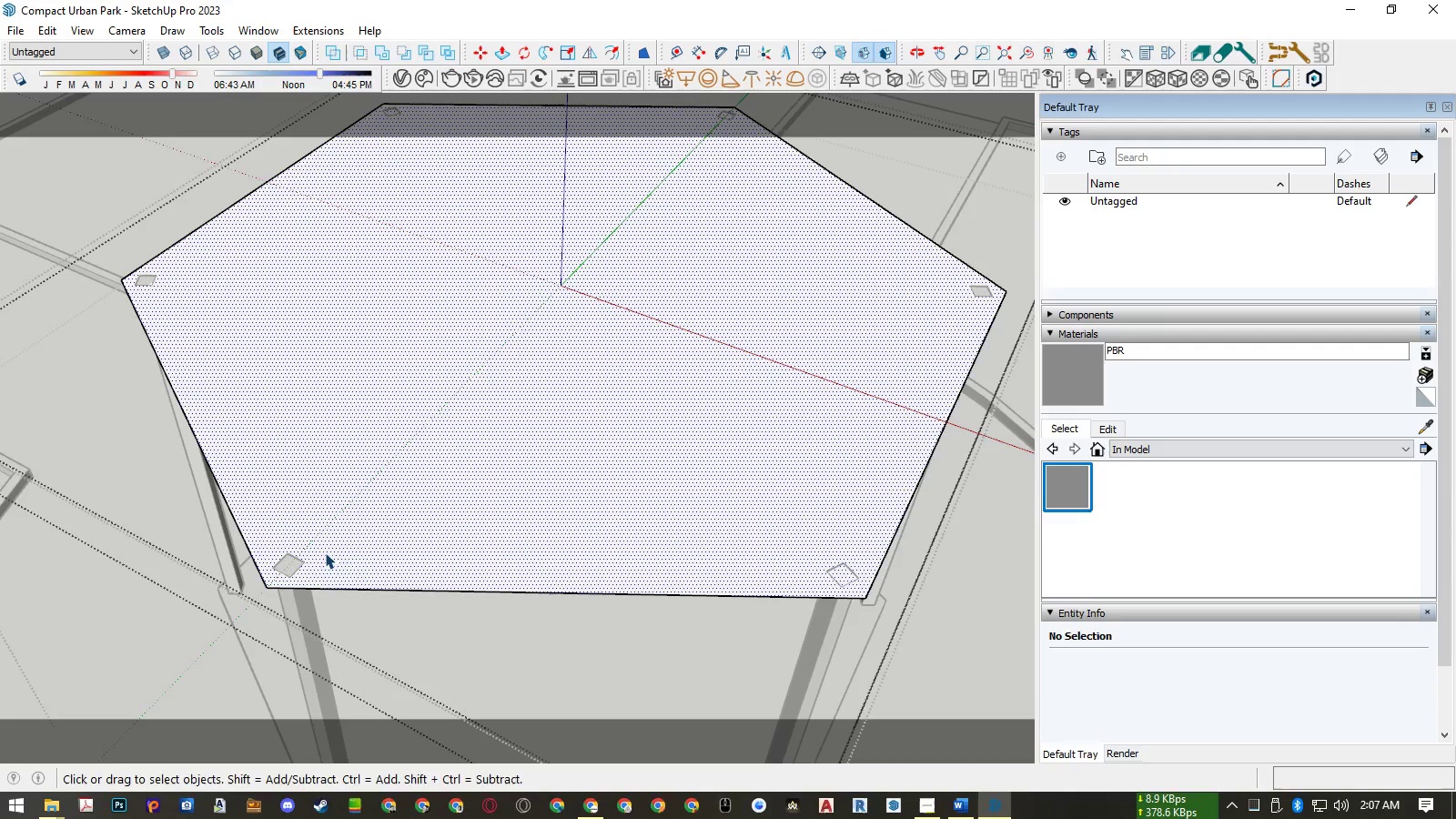 
key(F)
 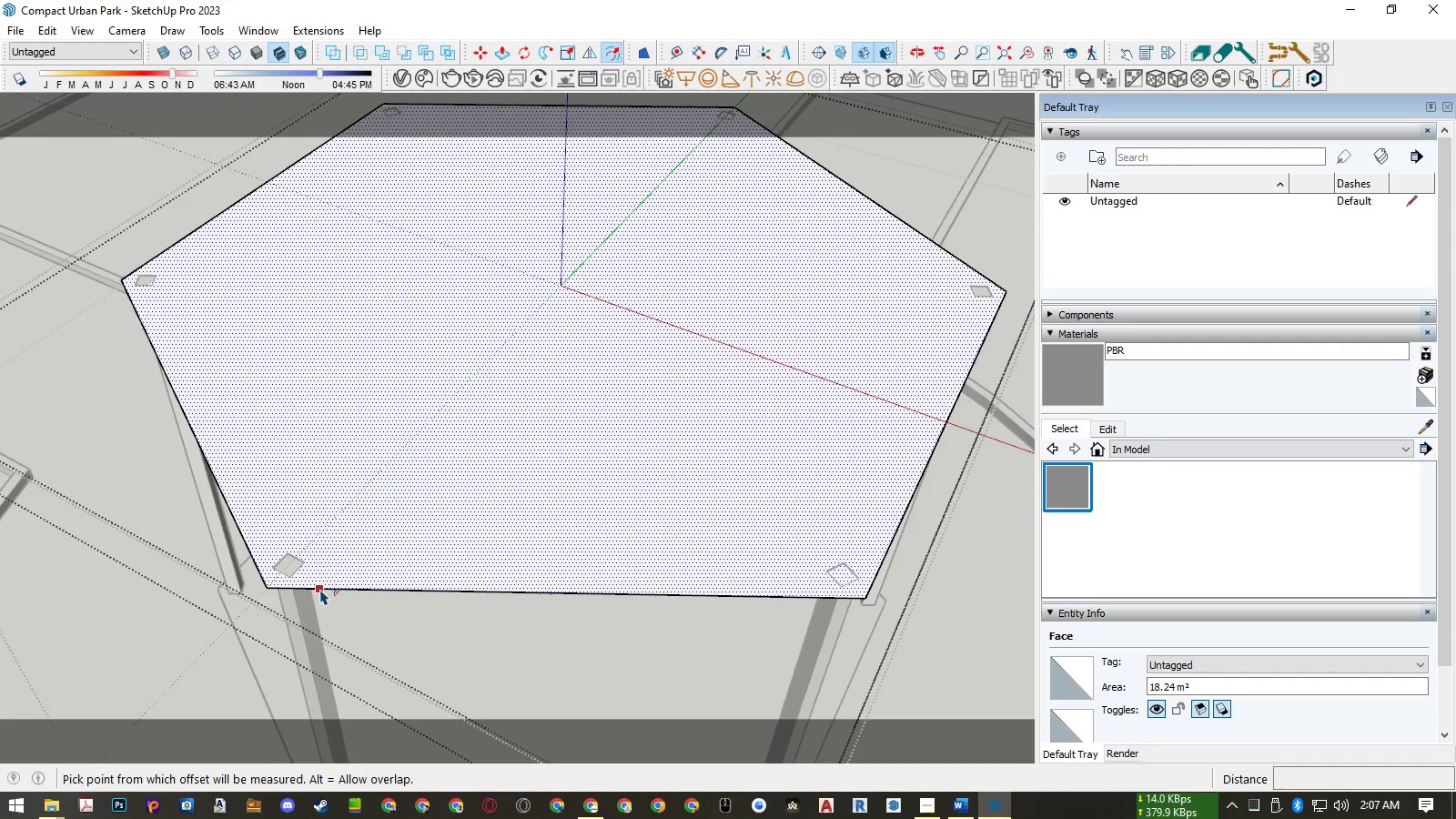 
left_click([320, 589])
 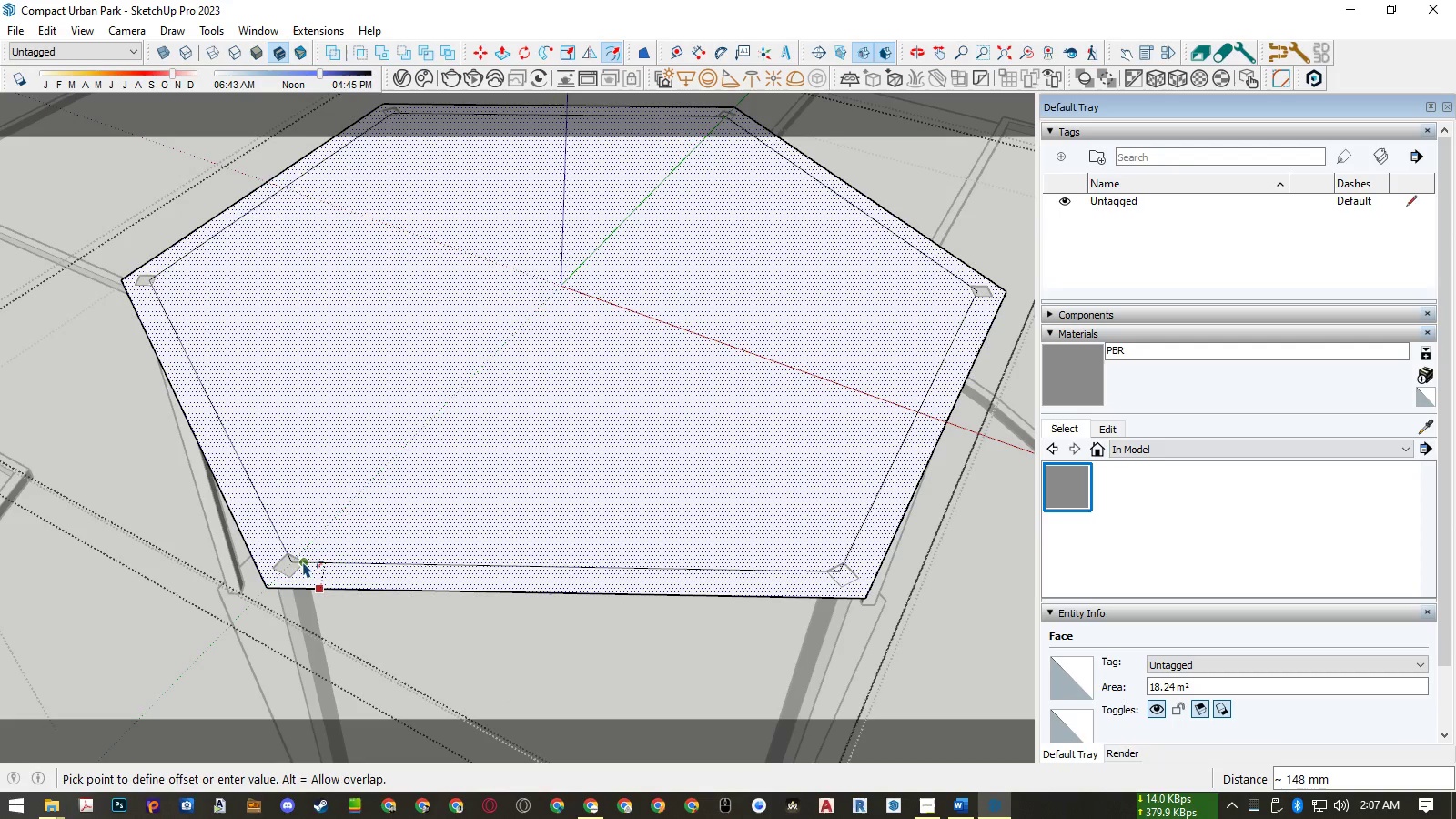 
scroll: coordinate [297, 556], scroll_direction: up, amount: 7.0
 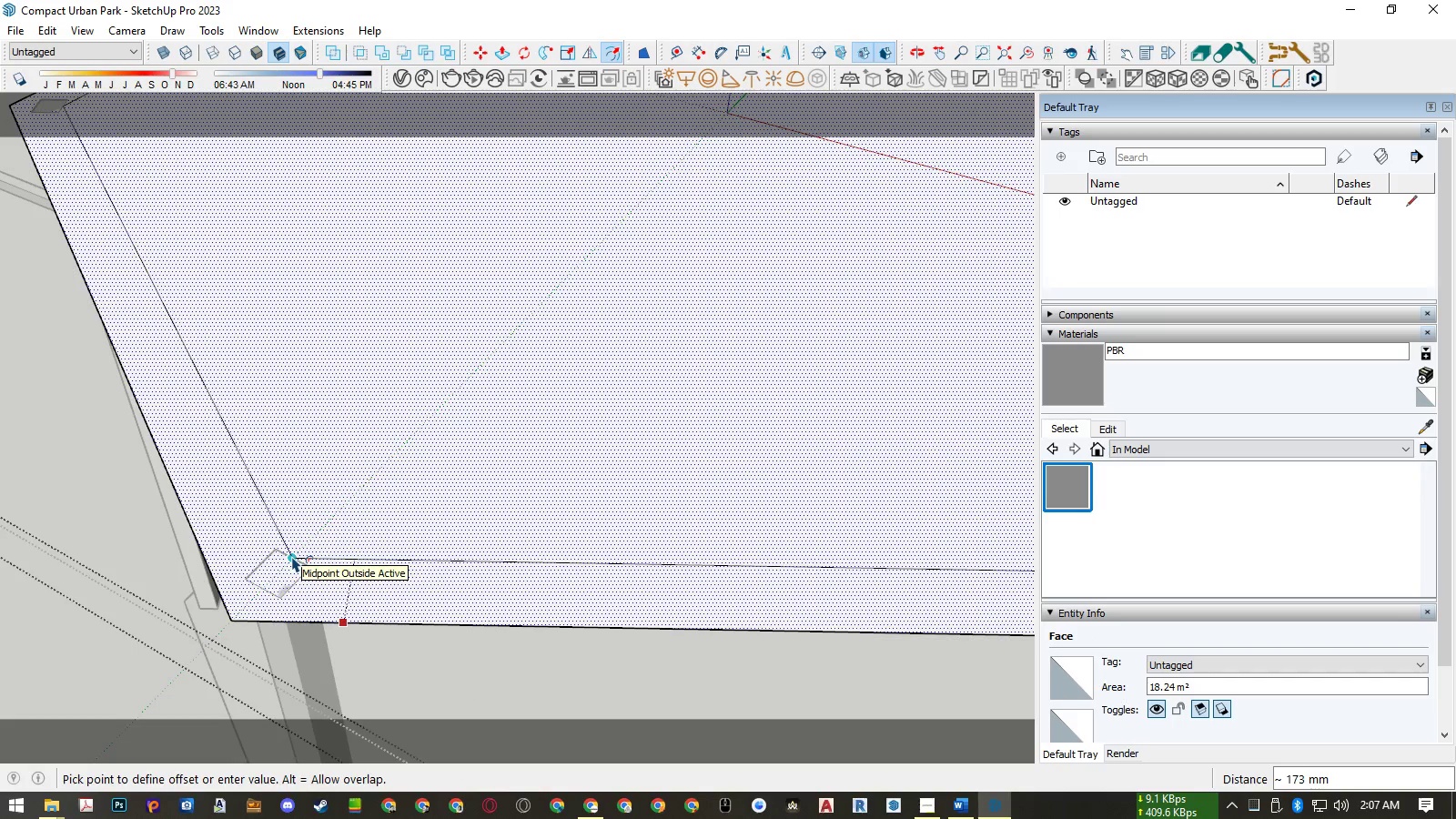 
key(Numpad1)
 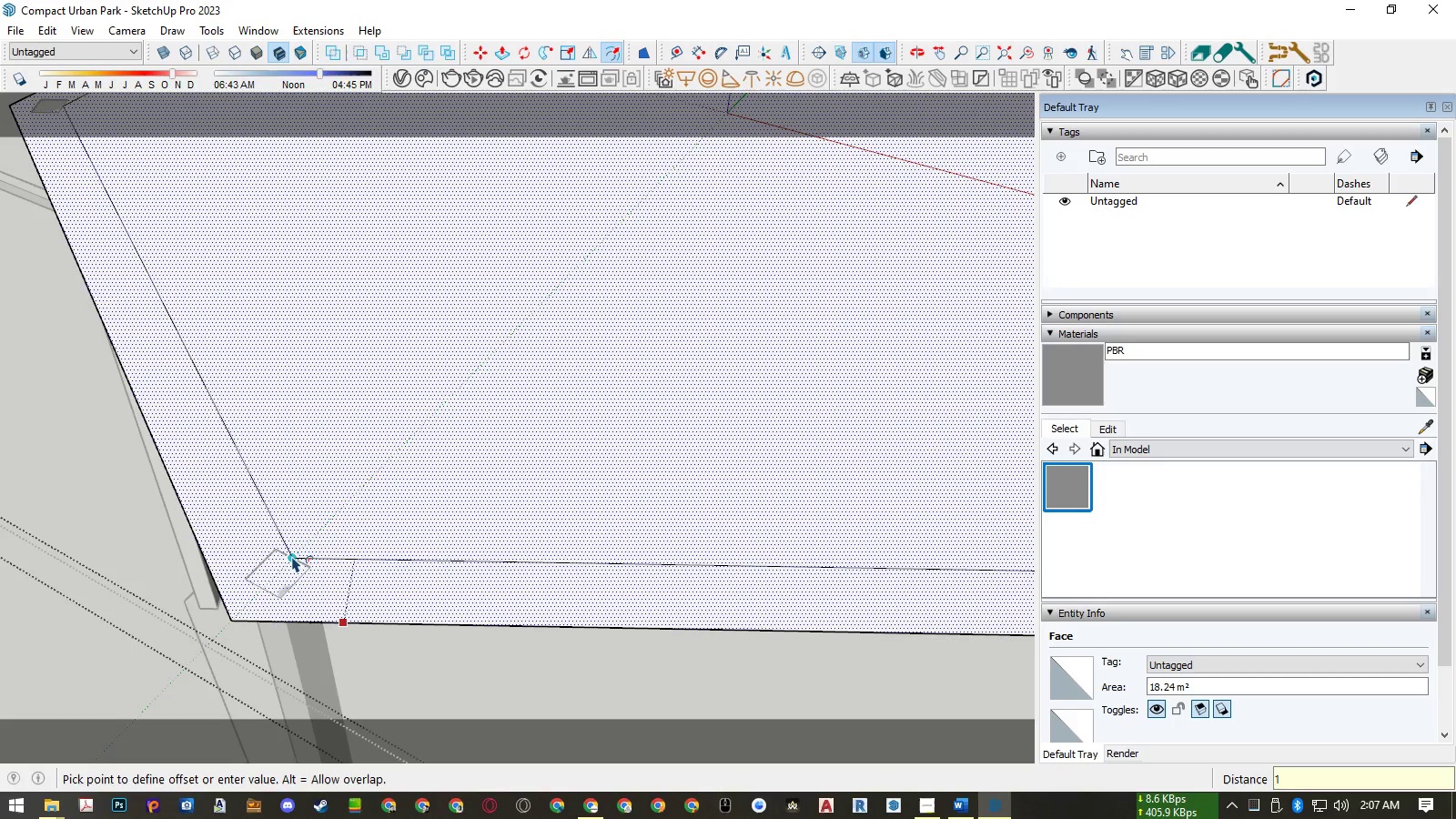 
key(Numpad8)
 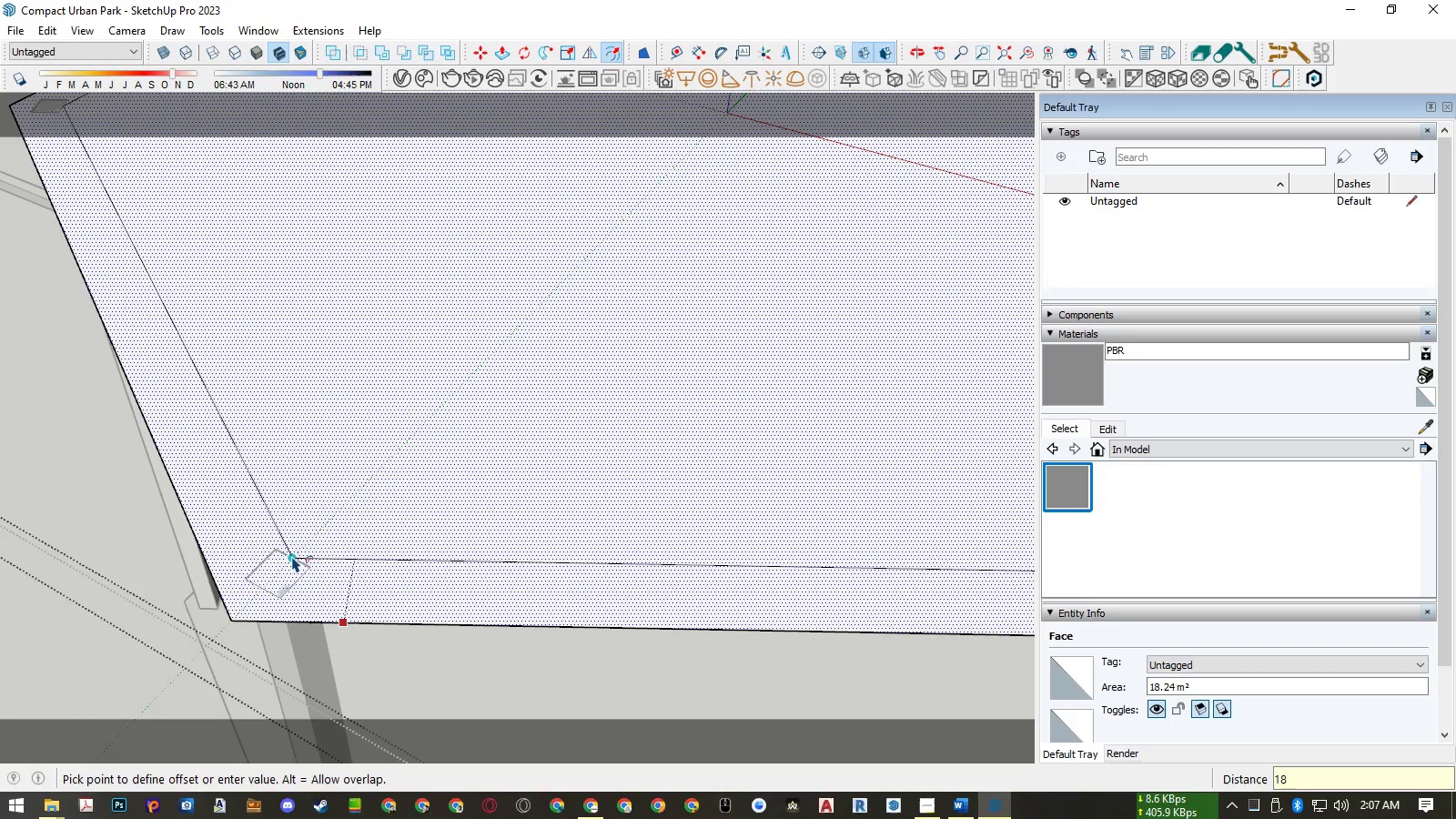 
key(Numpad0)
 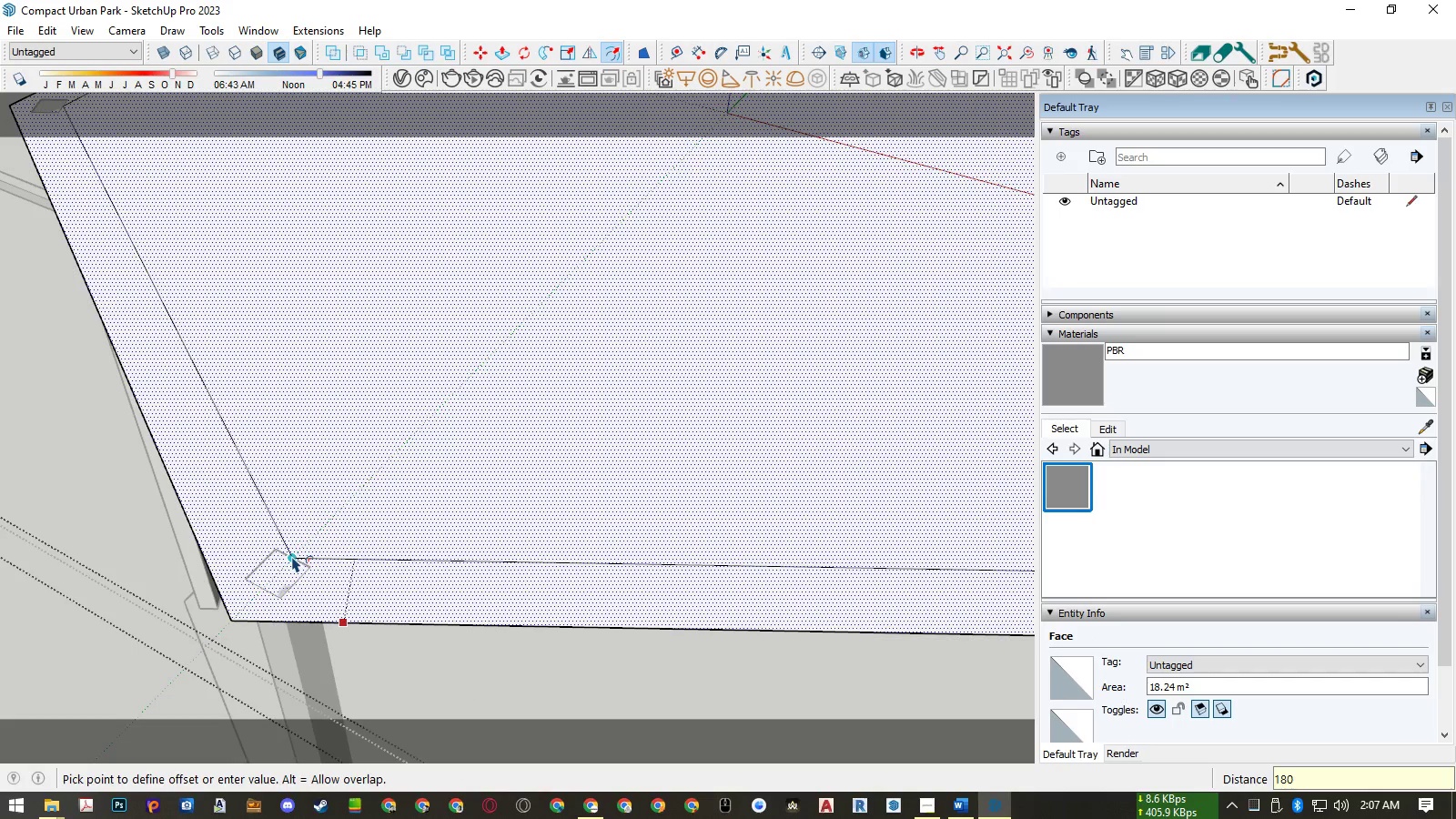 
key(NumpadEnter)
 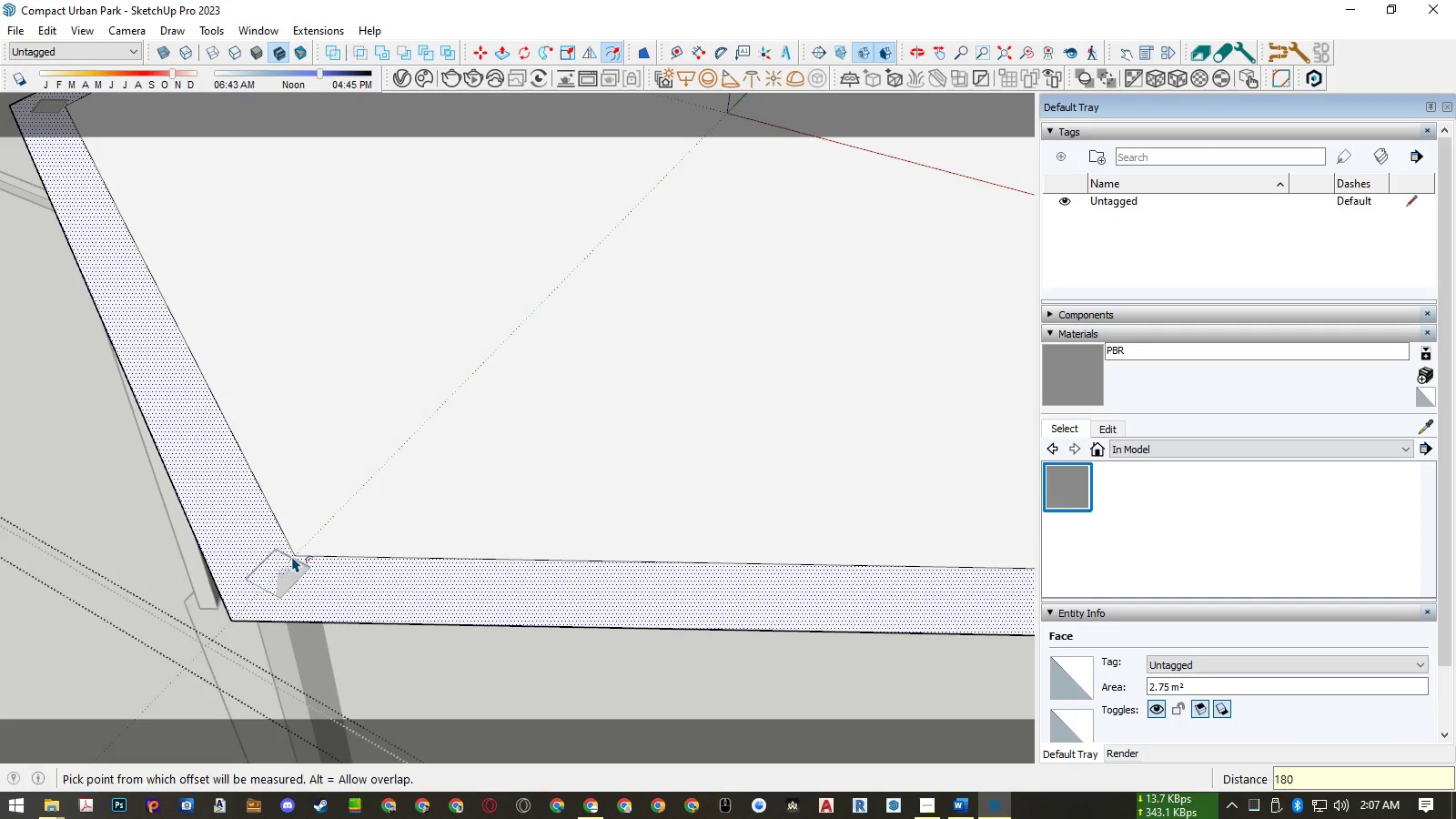 
key(Space)
 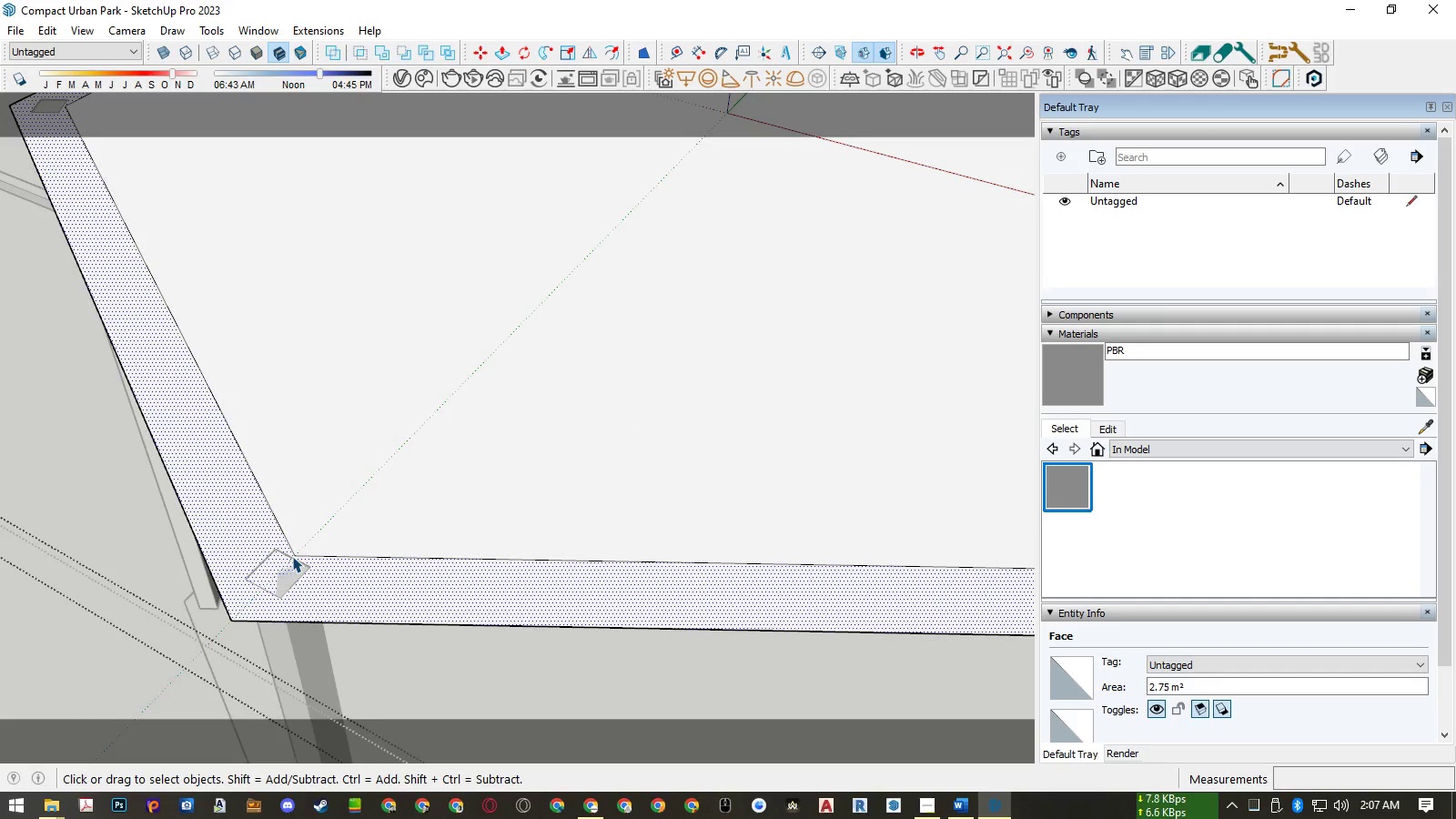 
scroll: coordinate [292, 555], scroll_direction: down, amount: 9.0
 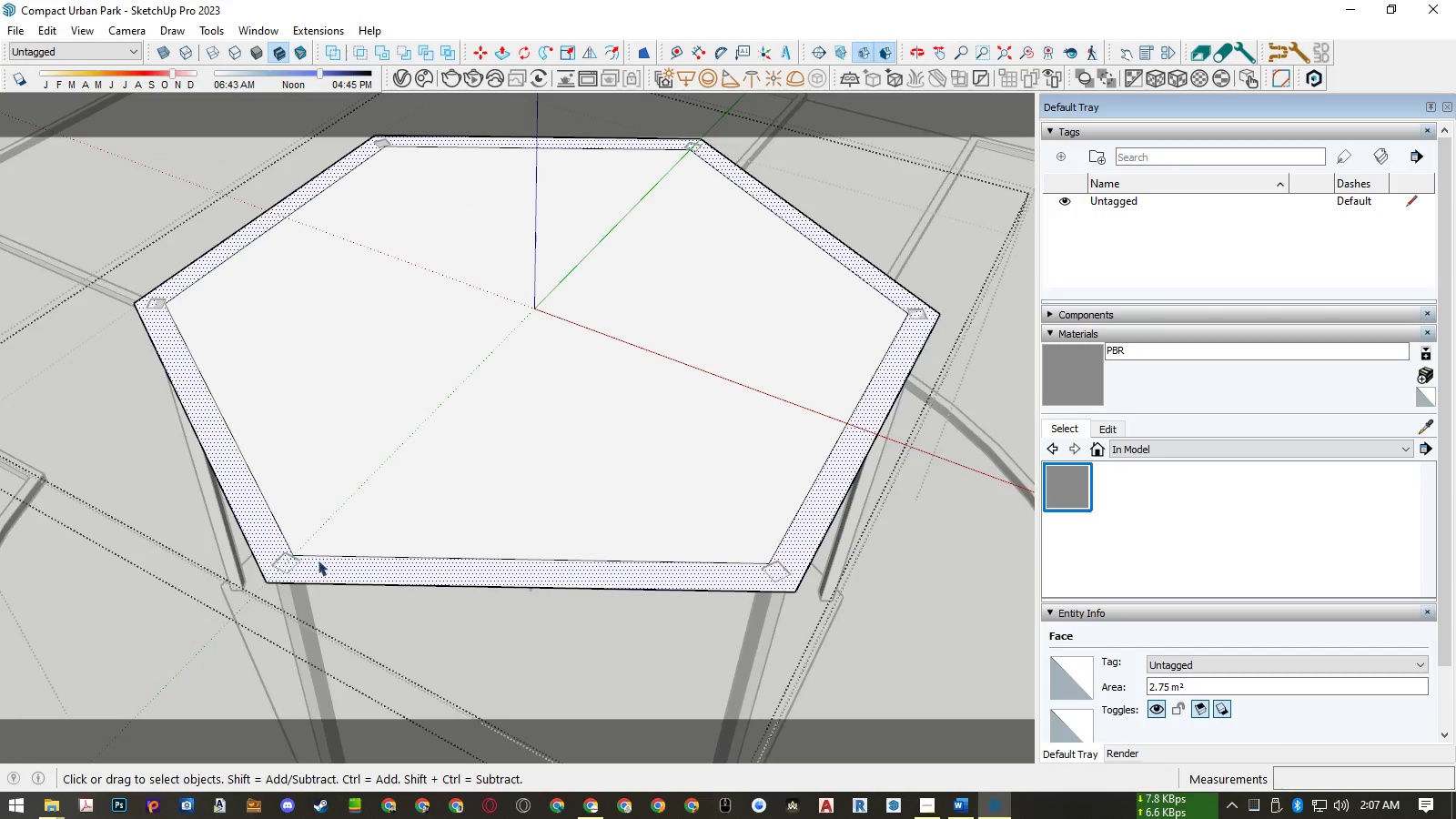 
key(P)
 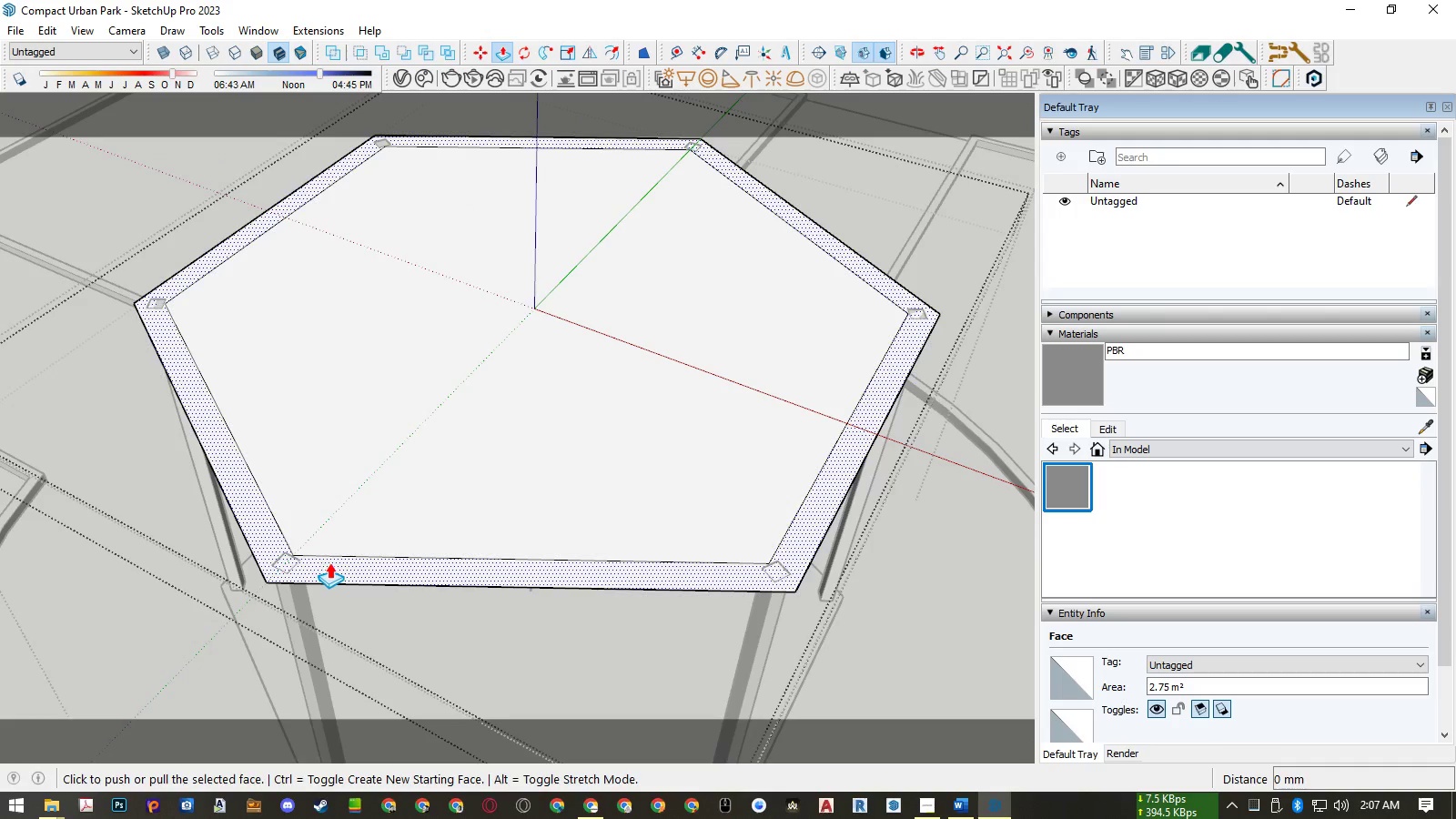 
left_click([329, 562])
 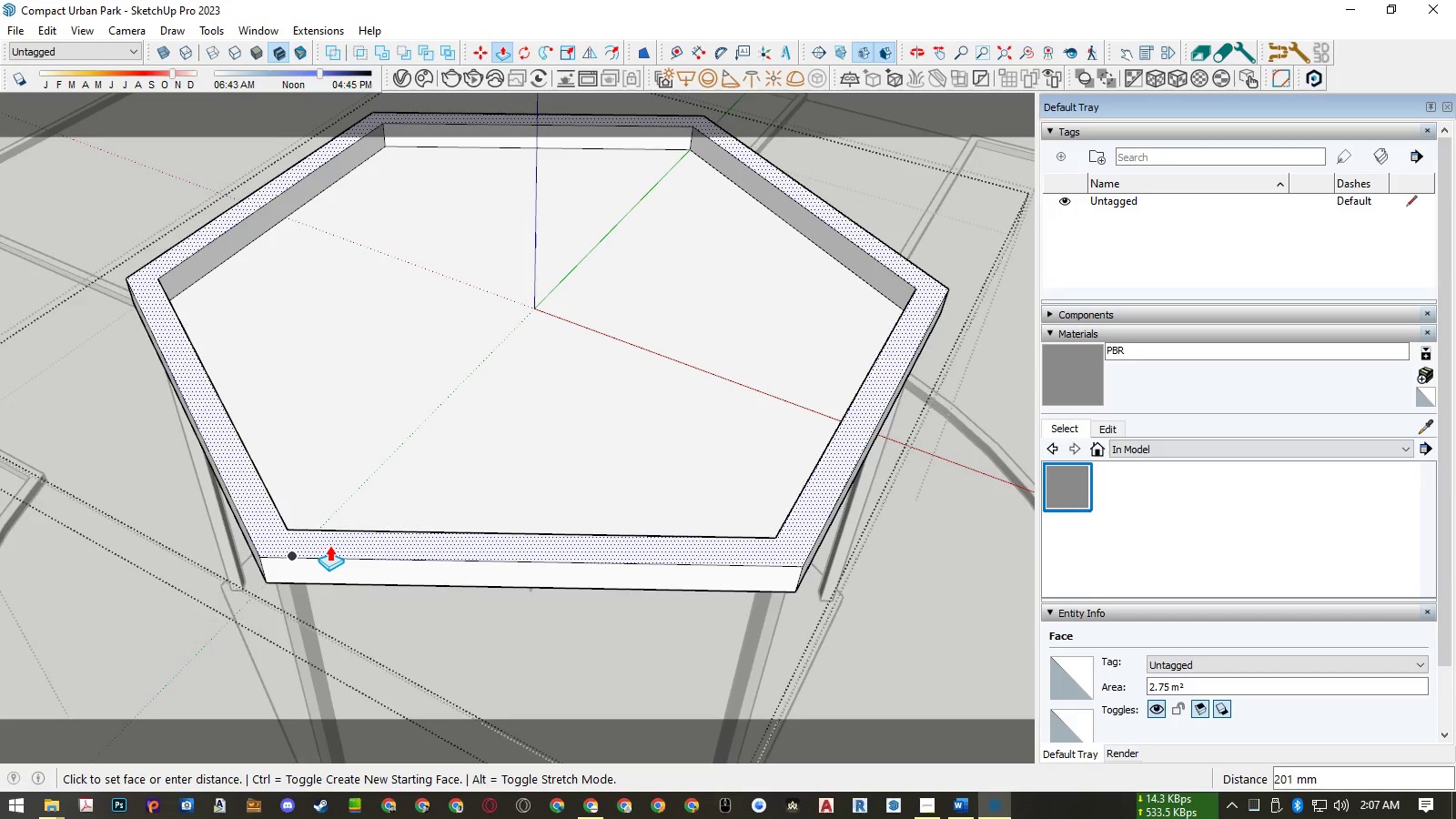 
key(Space)
 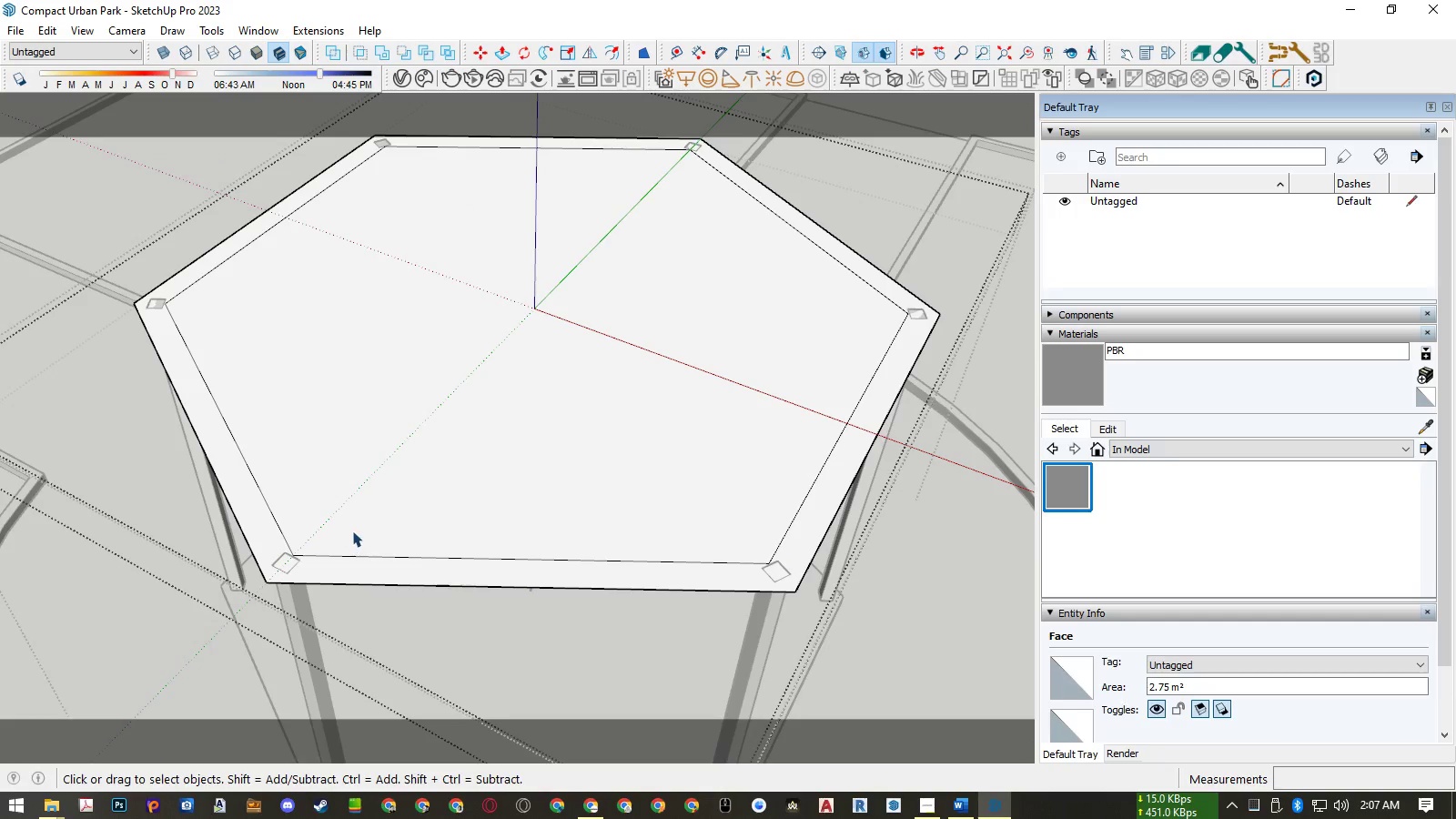 
left_click([352, 531])
 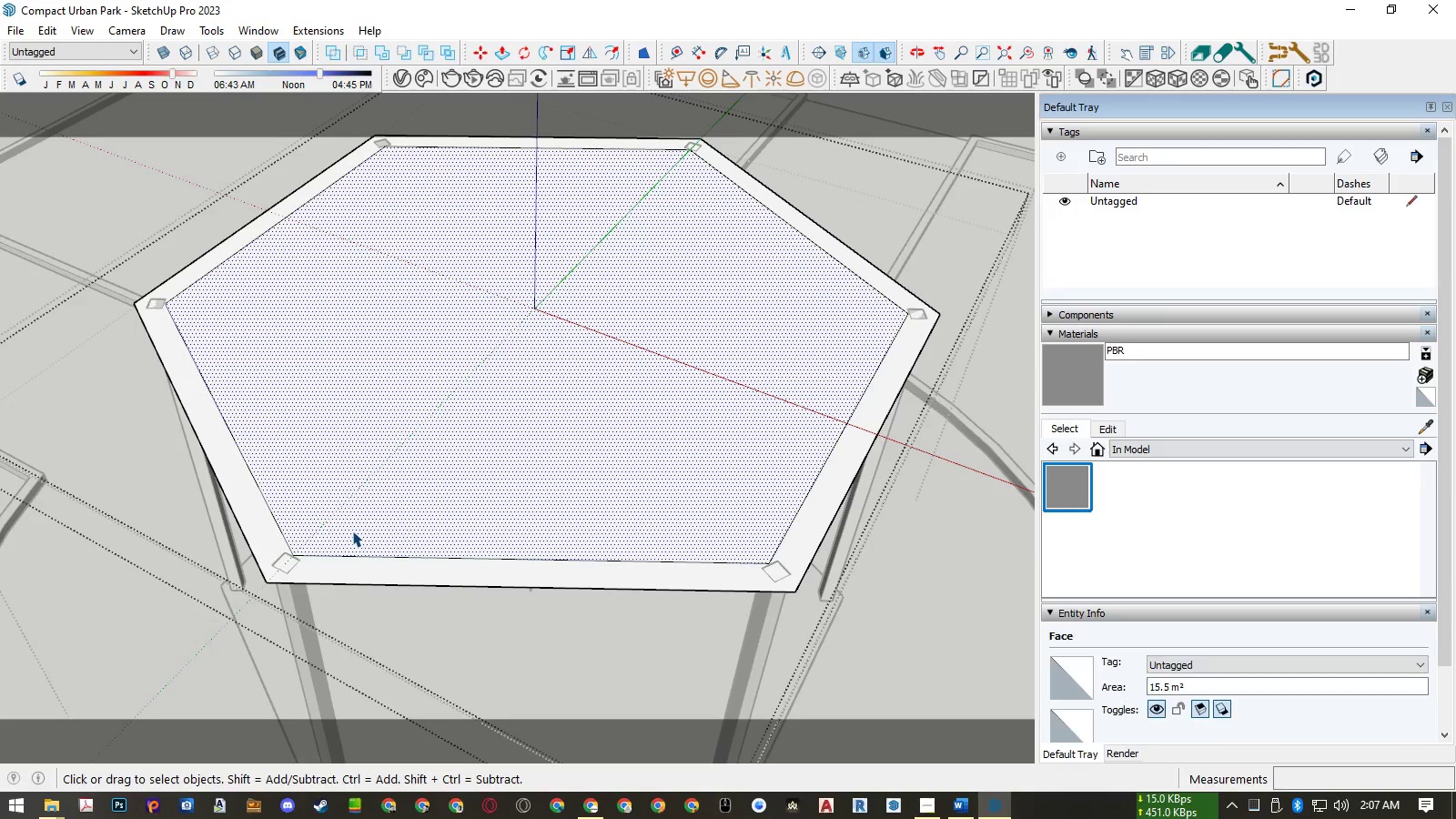 
key(Delete)
 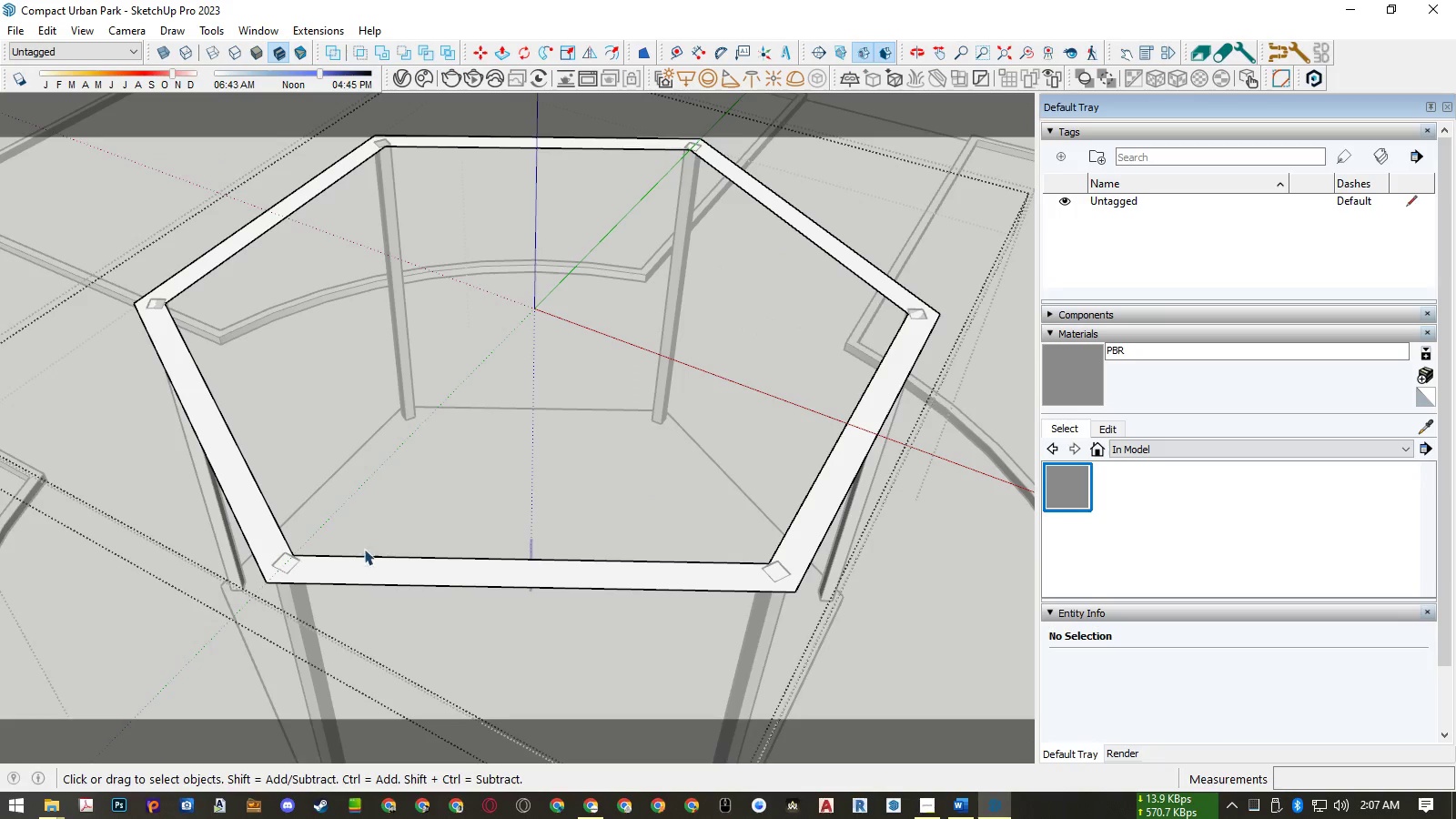 
key(P)
 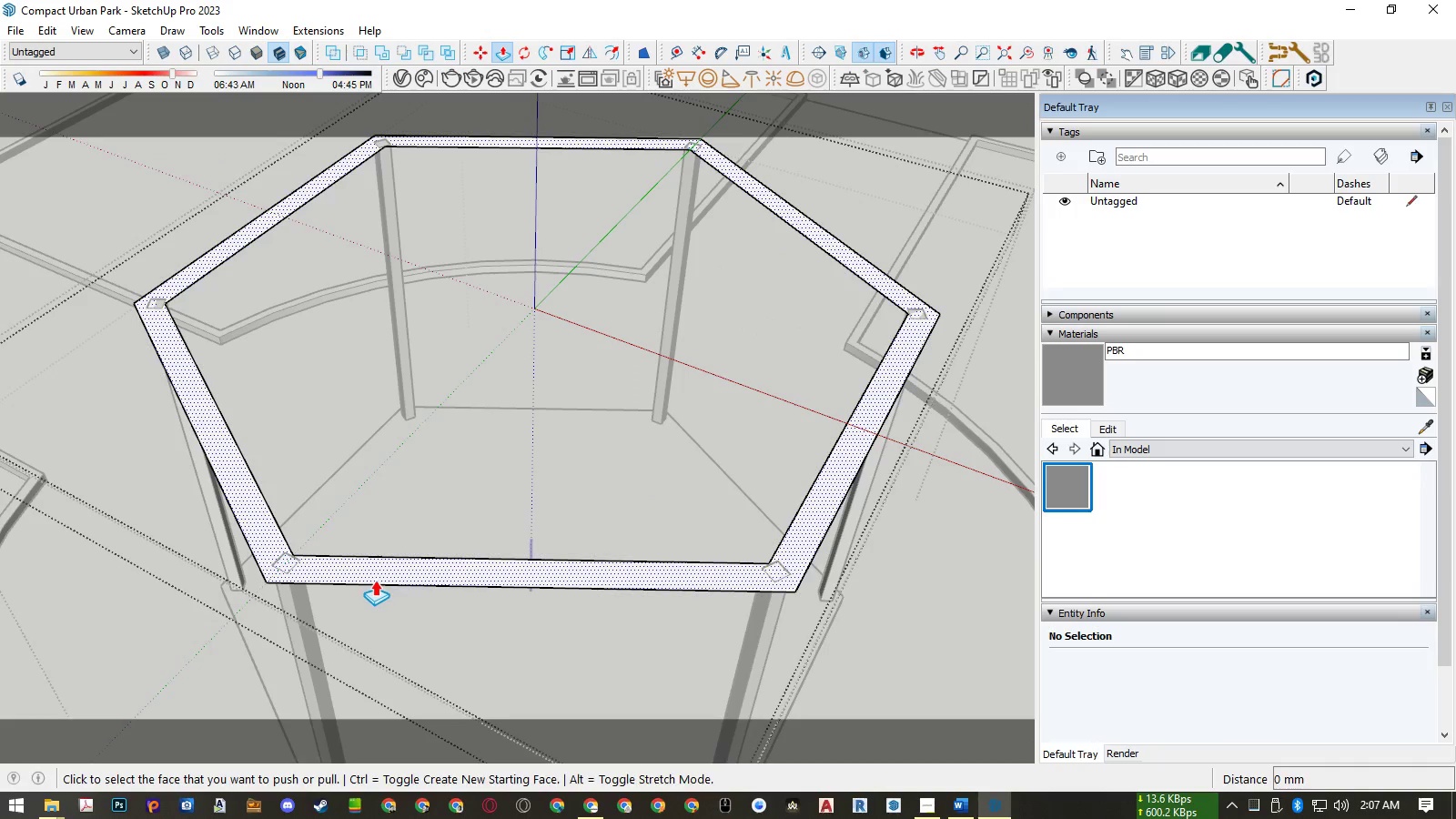 
left_click([375, 577])
 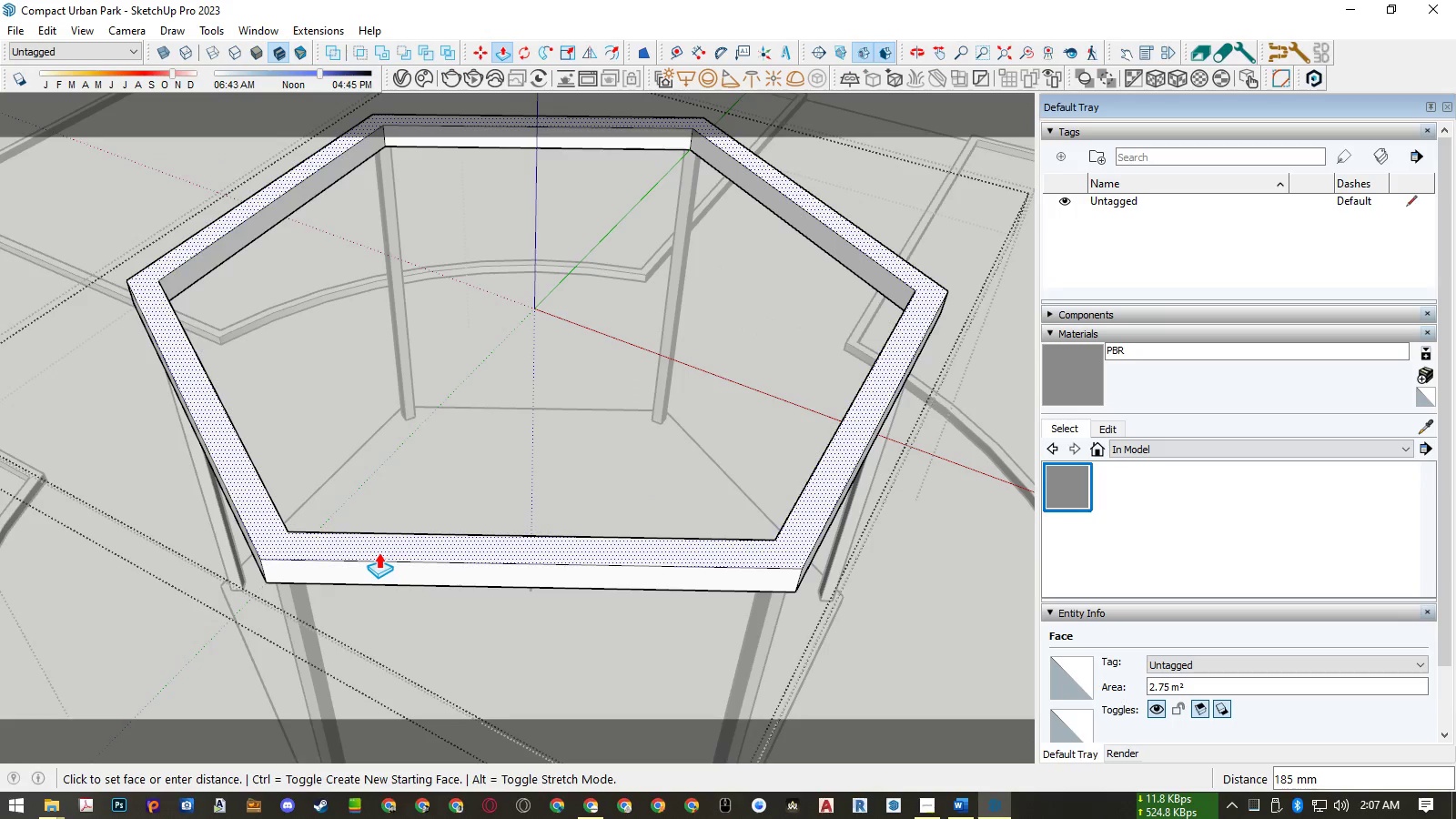 
key(Numpad1)
 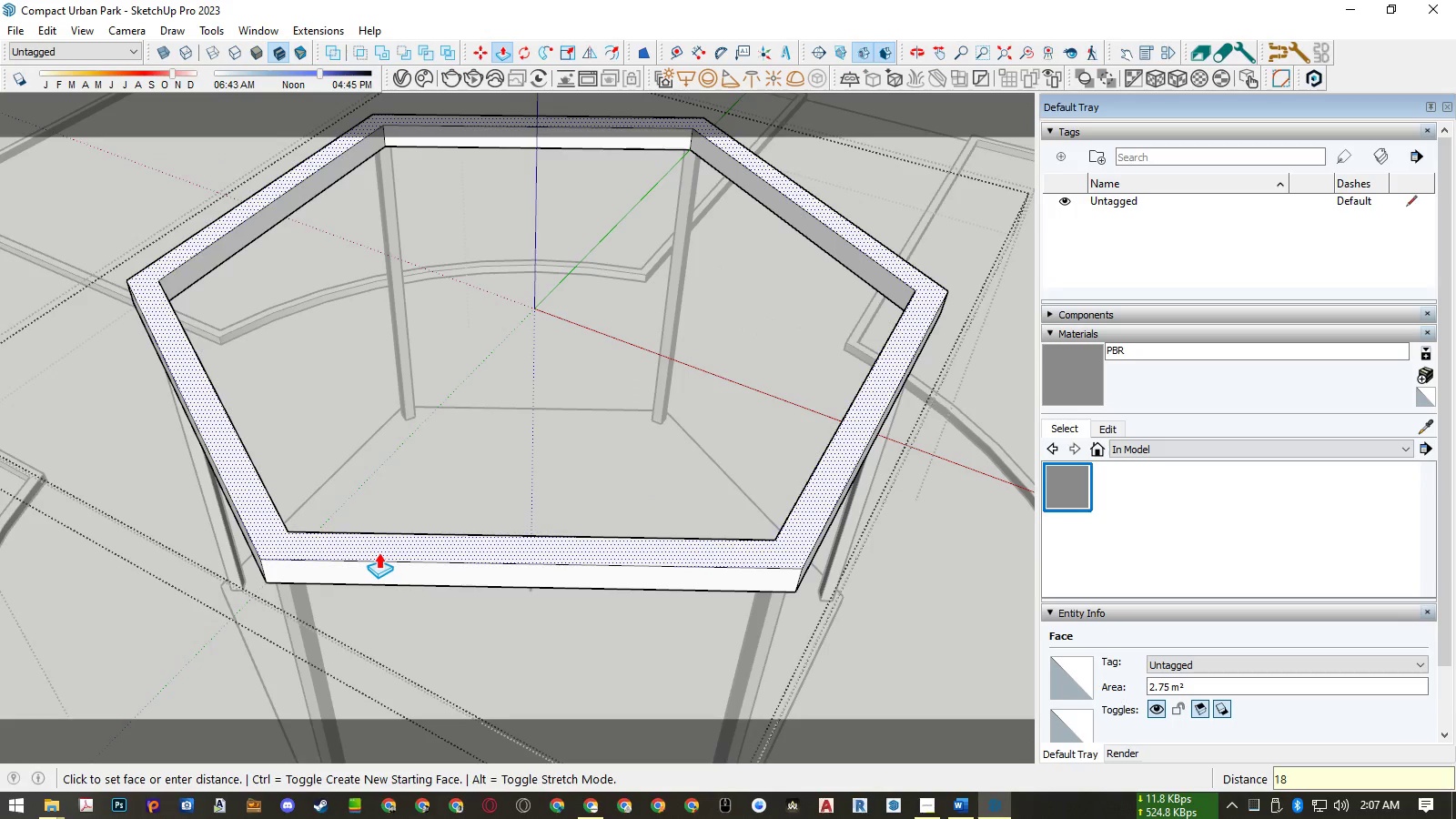 
key(Numpad8)
 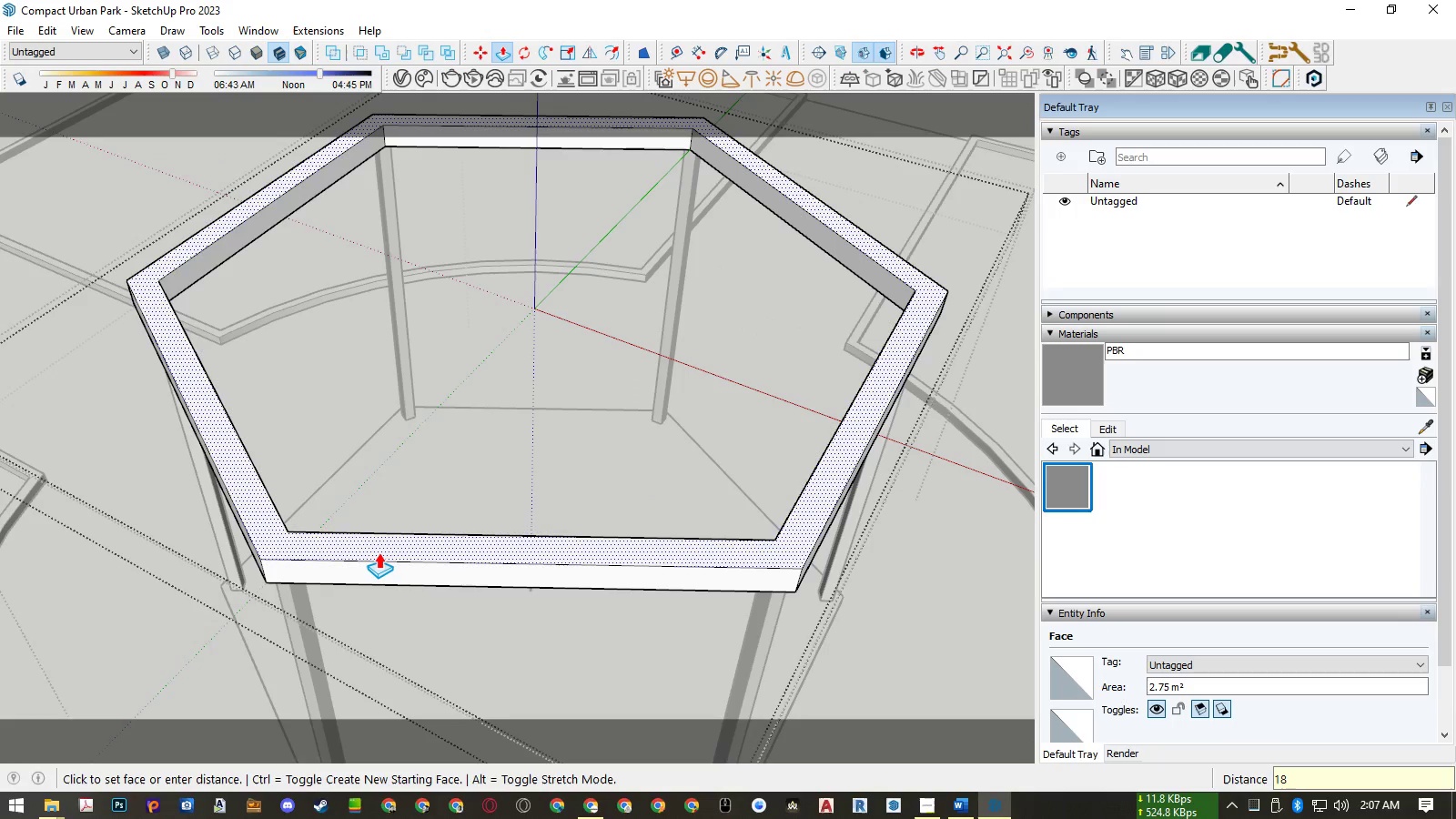 
key(Numpad0)
 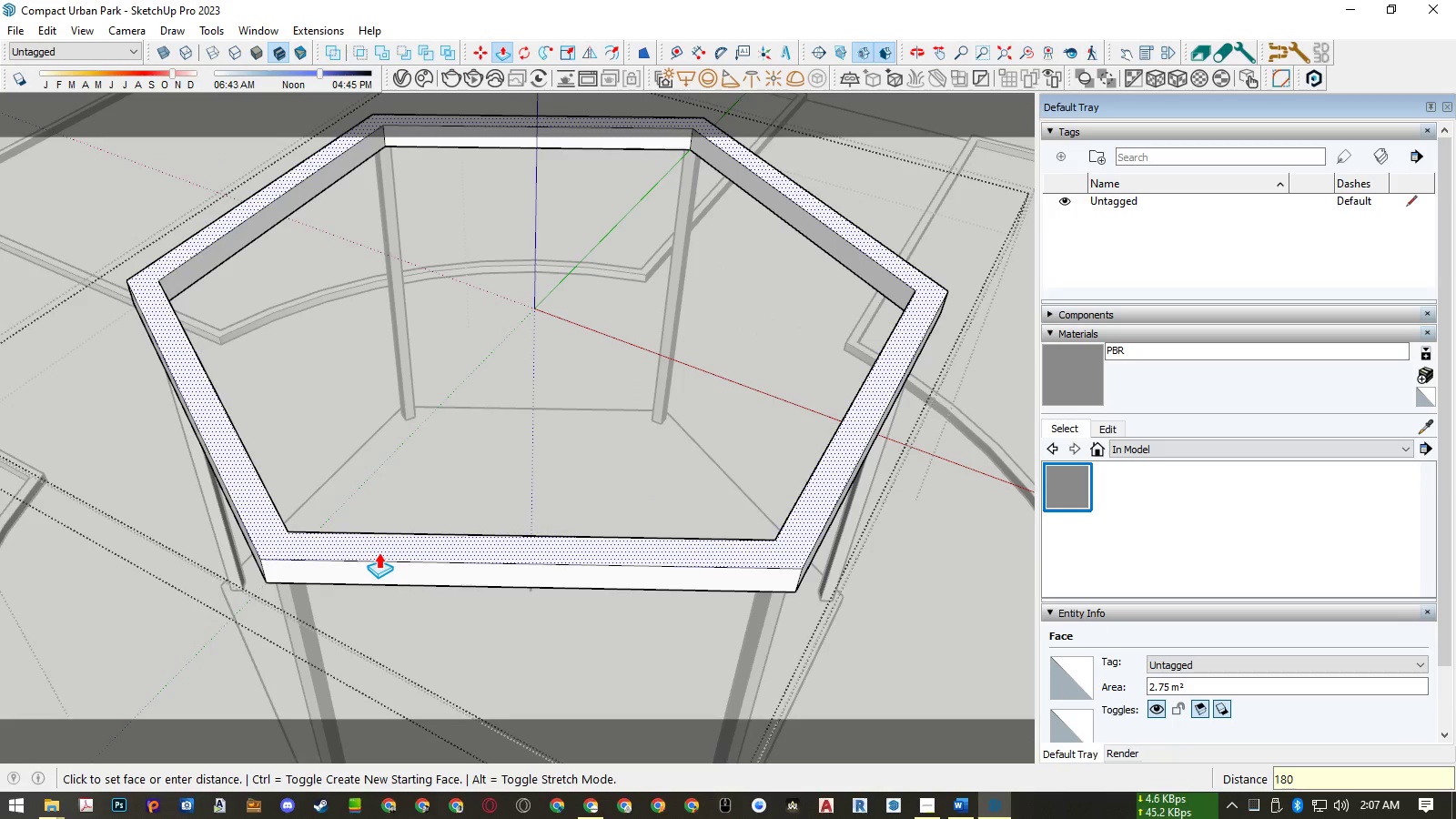 
key(NumpadEnter)
 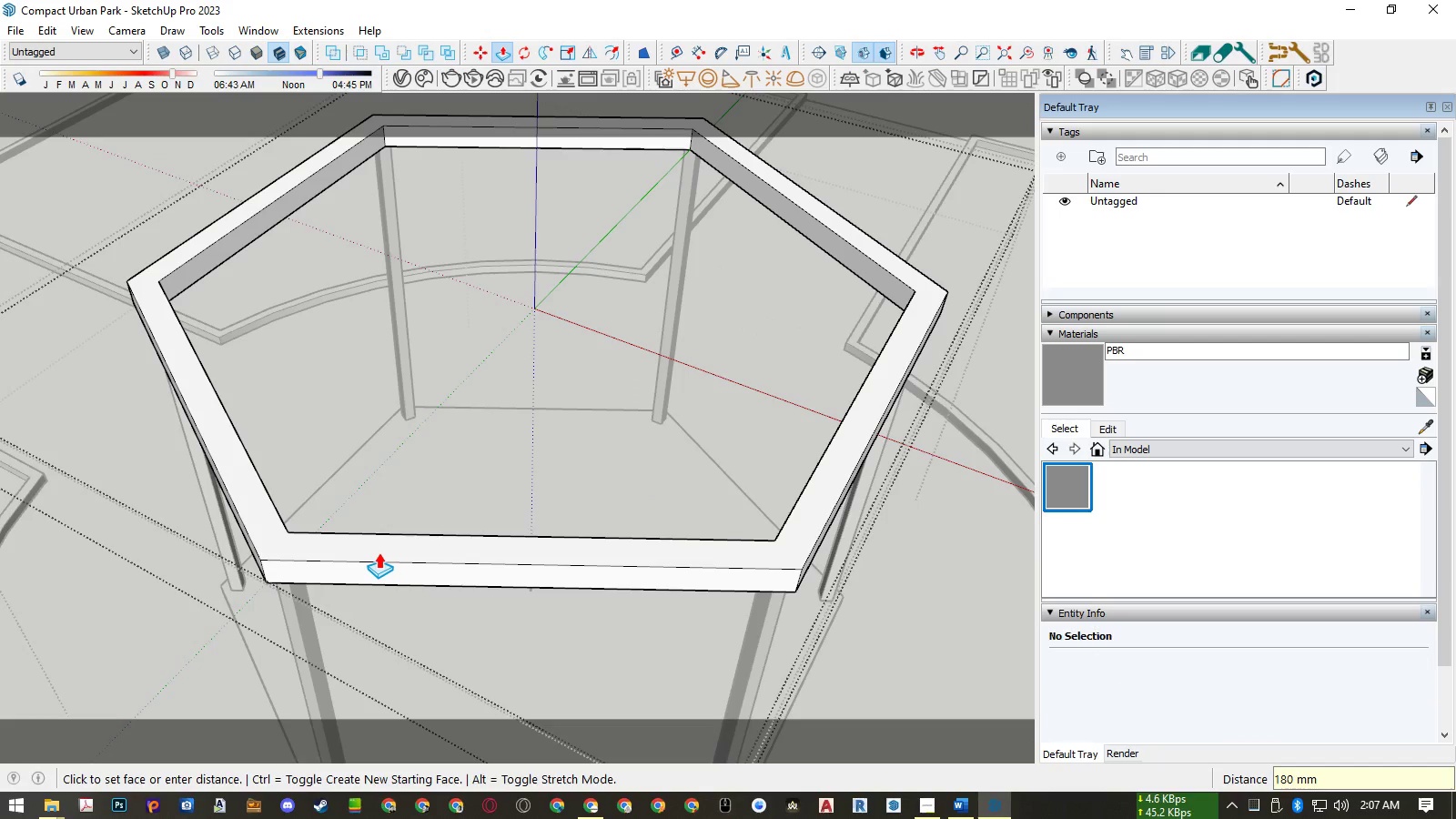 
key(Space)
 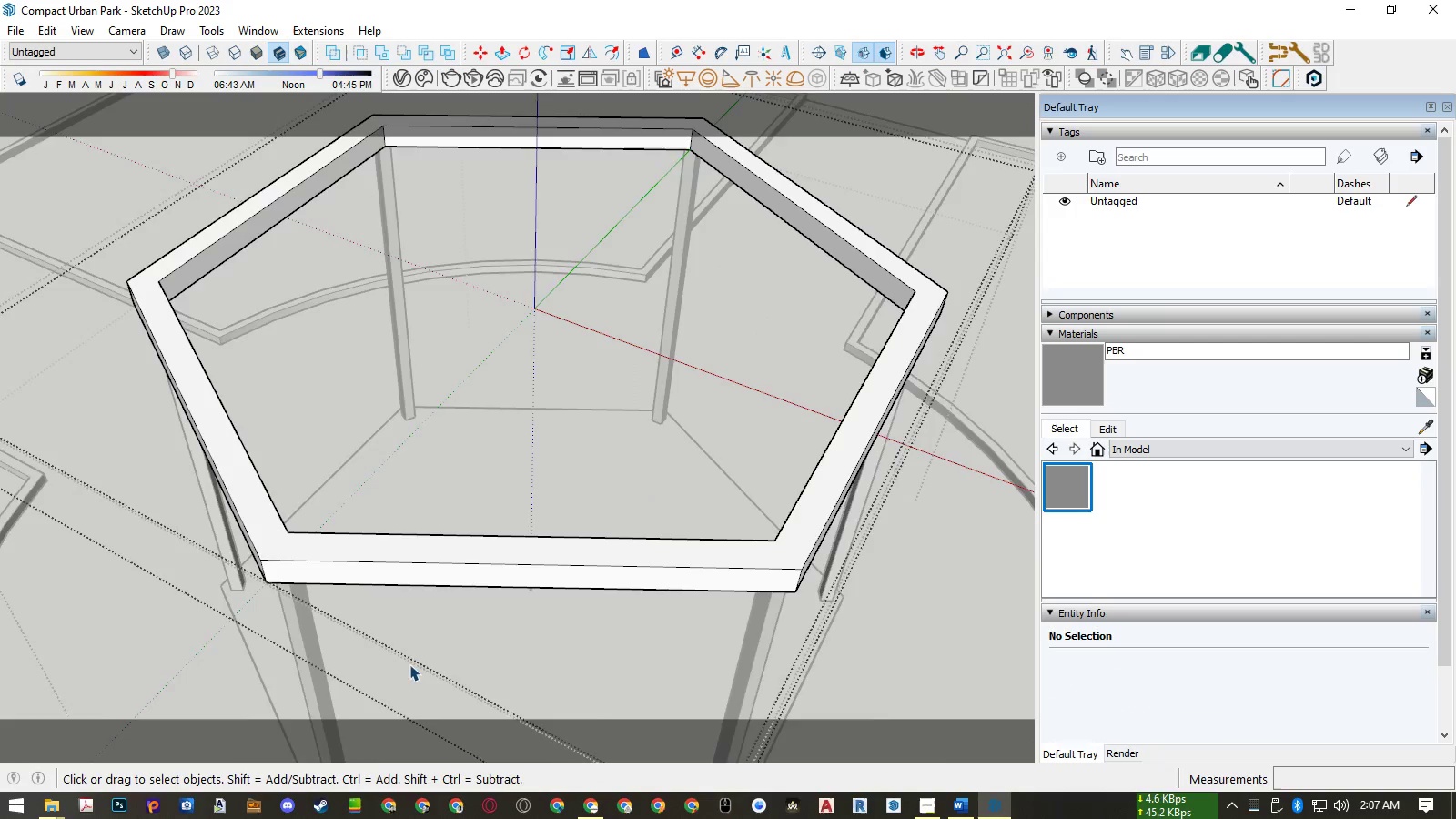 
scroll: coordinate [451, 624], scroll_direction: down, amount: 6.0
 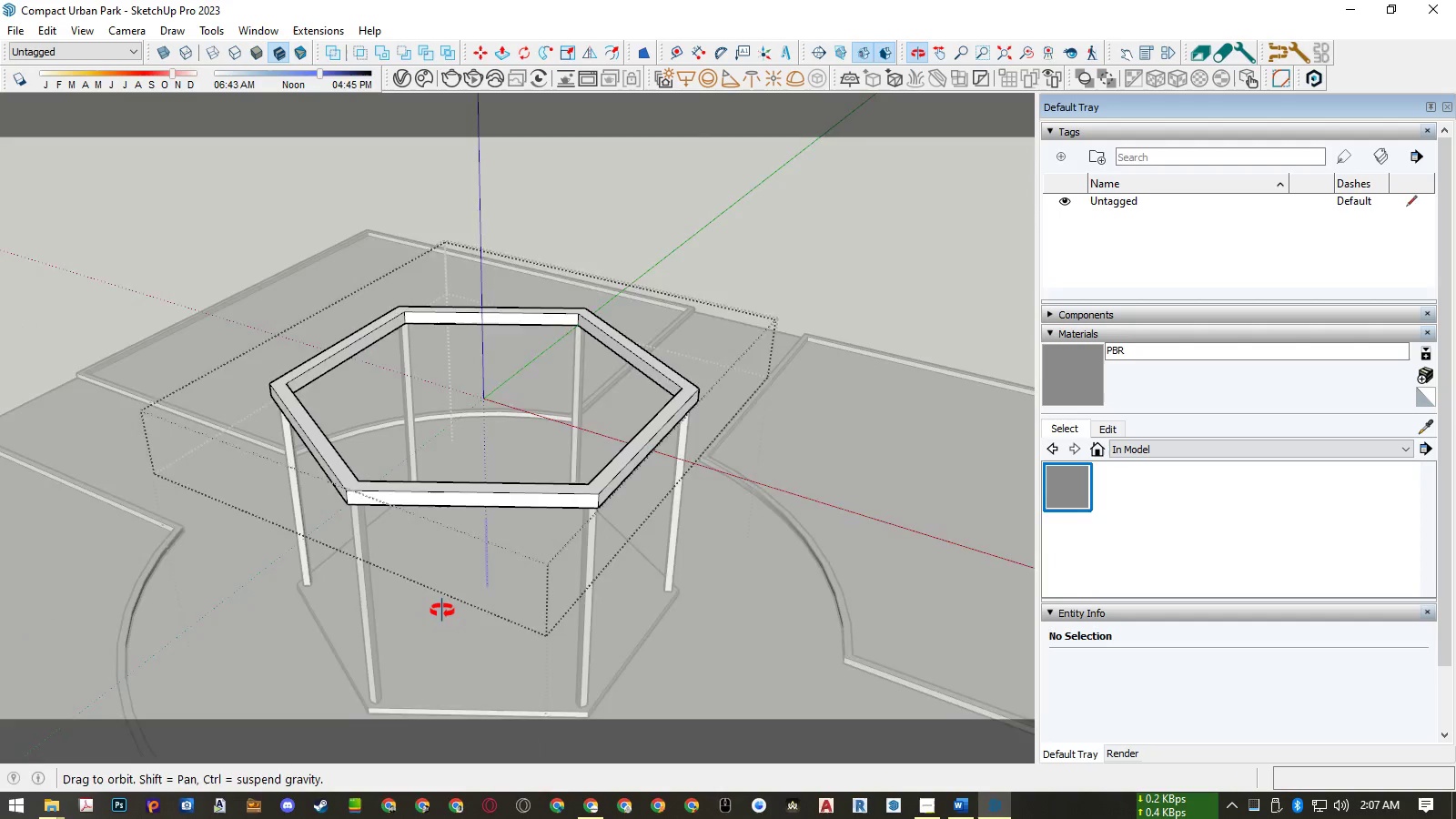 
scroll: coordinate [381, 545], scroll_direction: up, amount: 9.0
 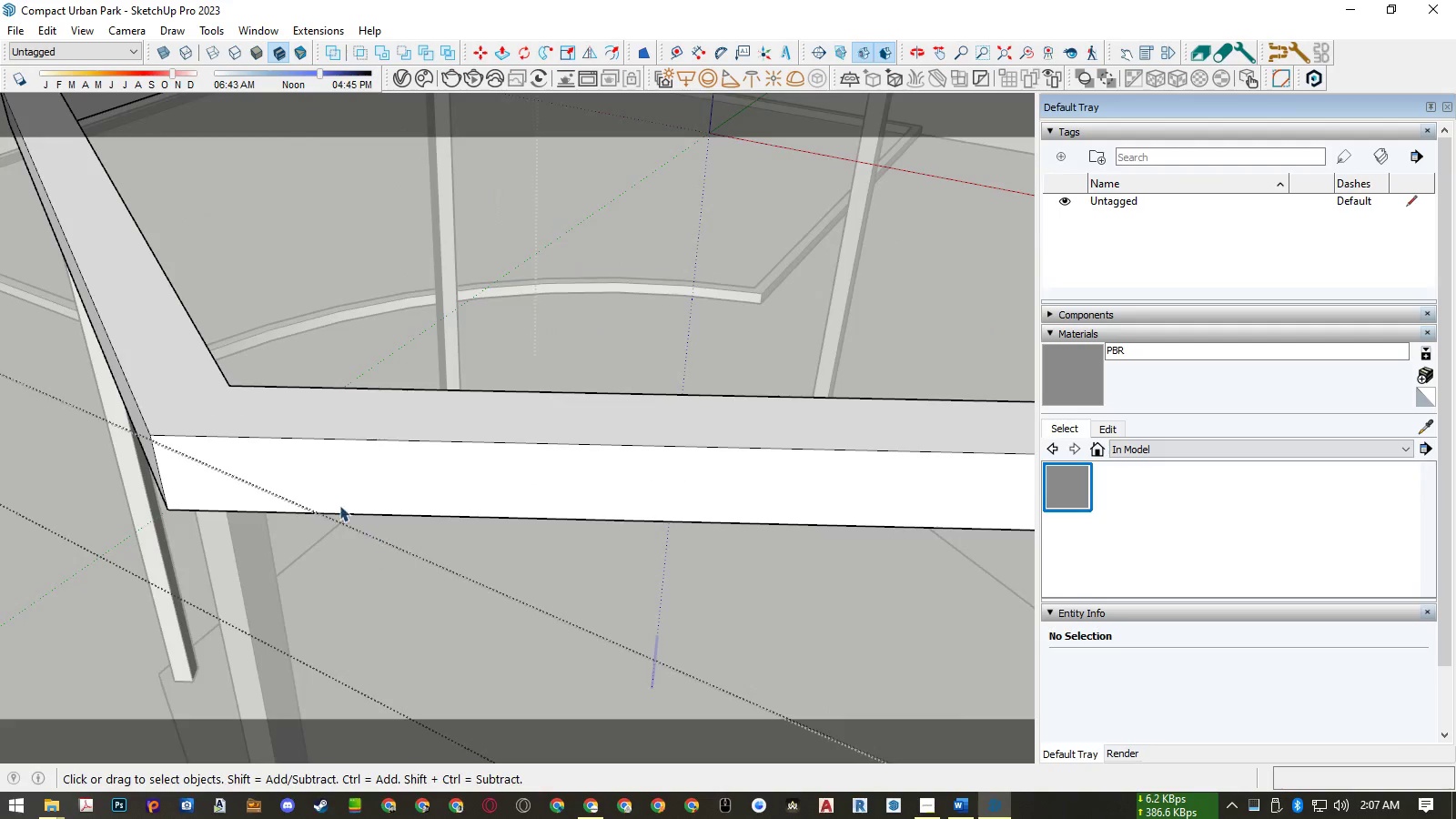 
key(P)
 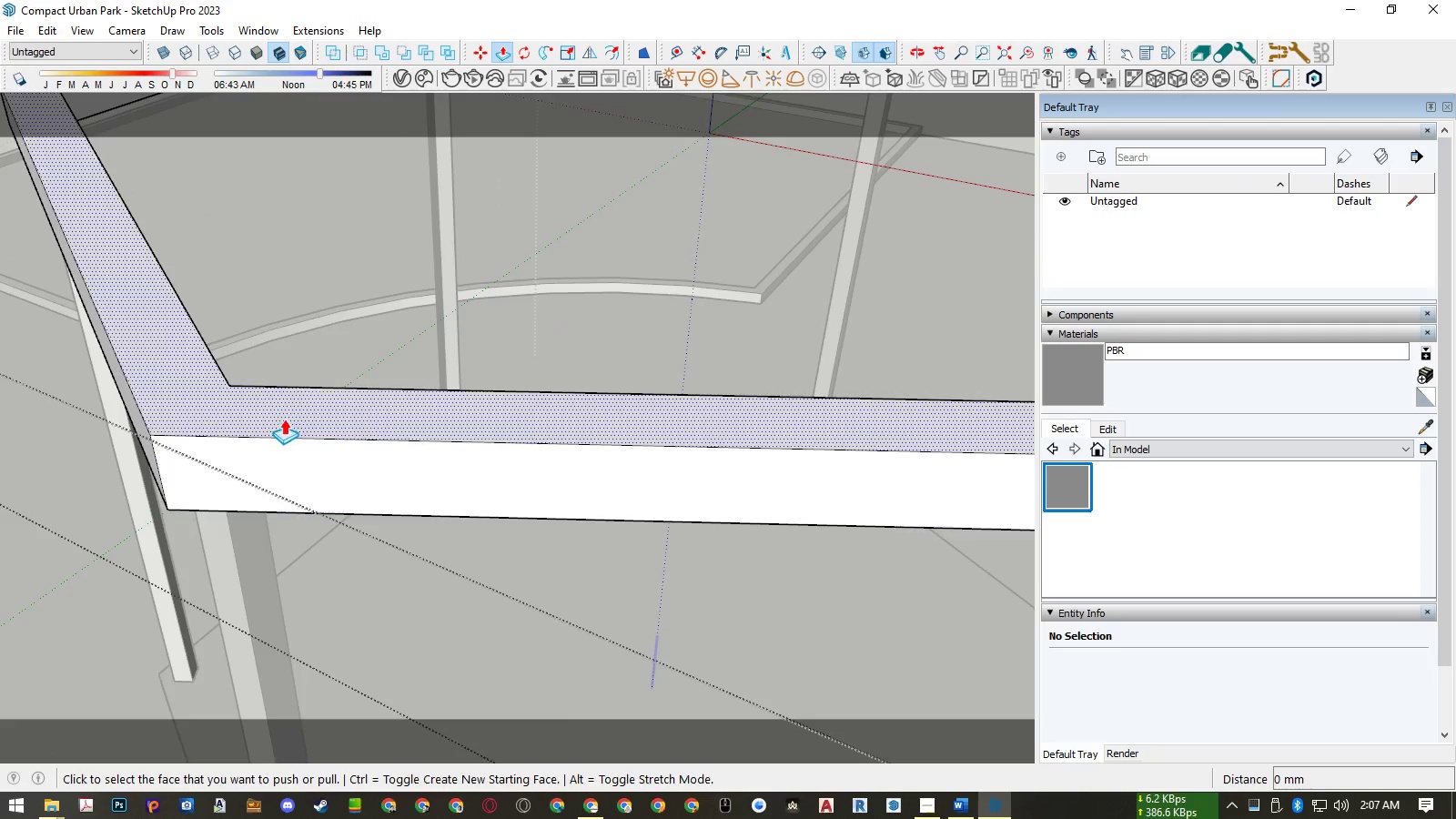 
left_click([284, 419])
 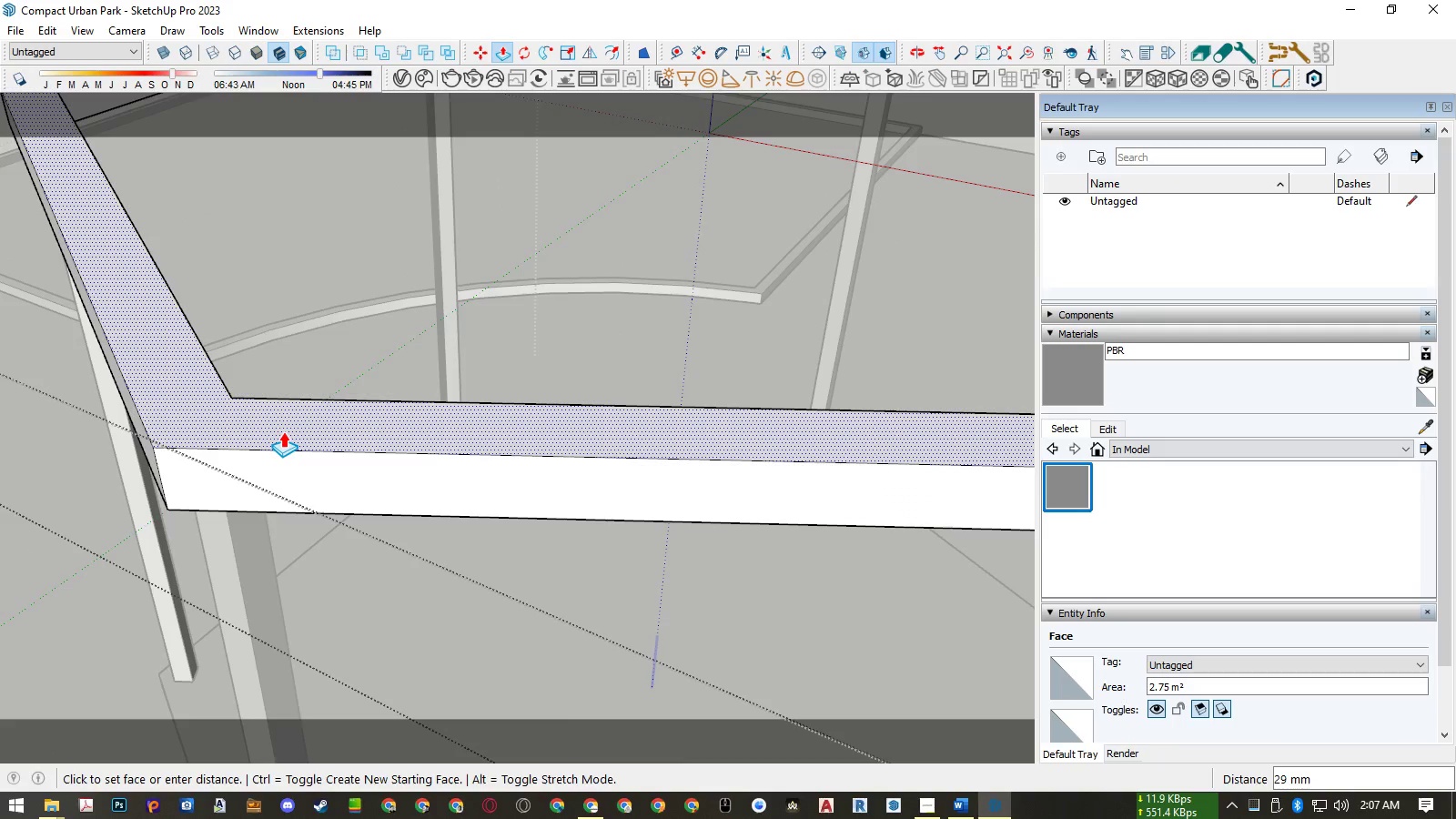 
key(Numpad3)
 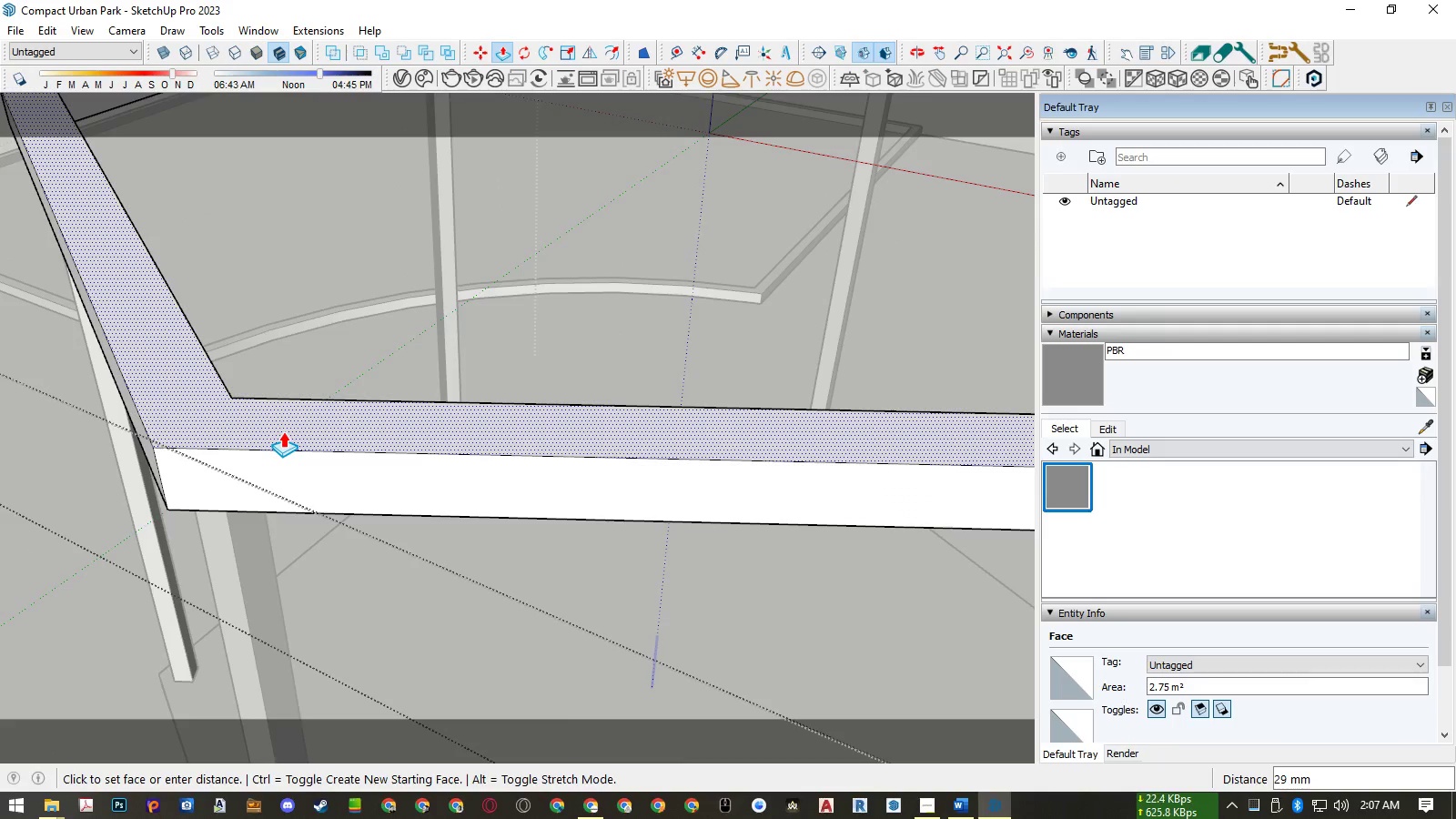 
key(Numpad0)
 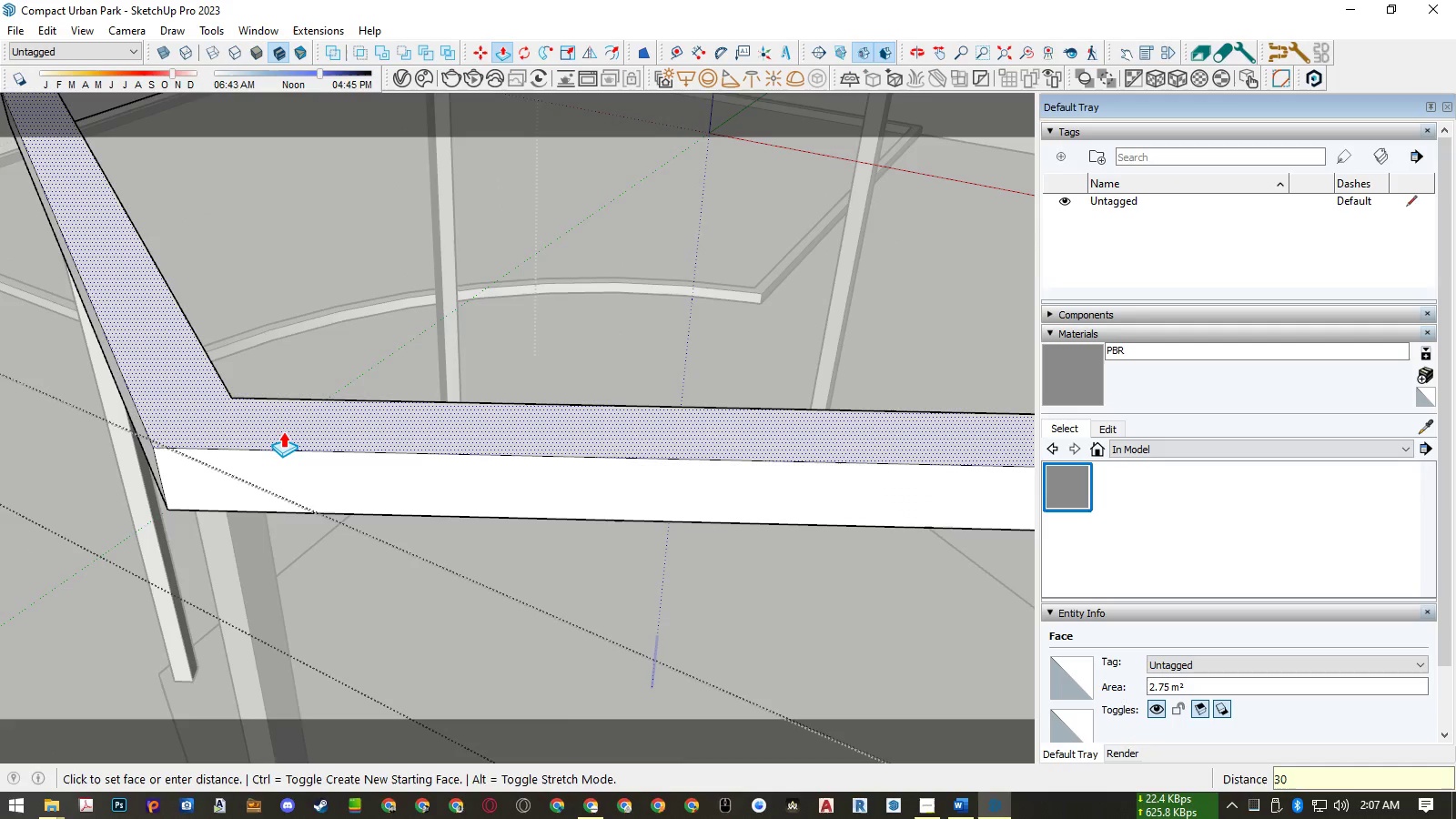 
key(NumpadEnter)
 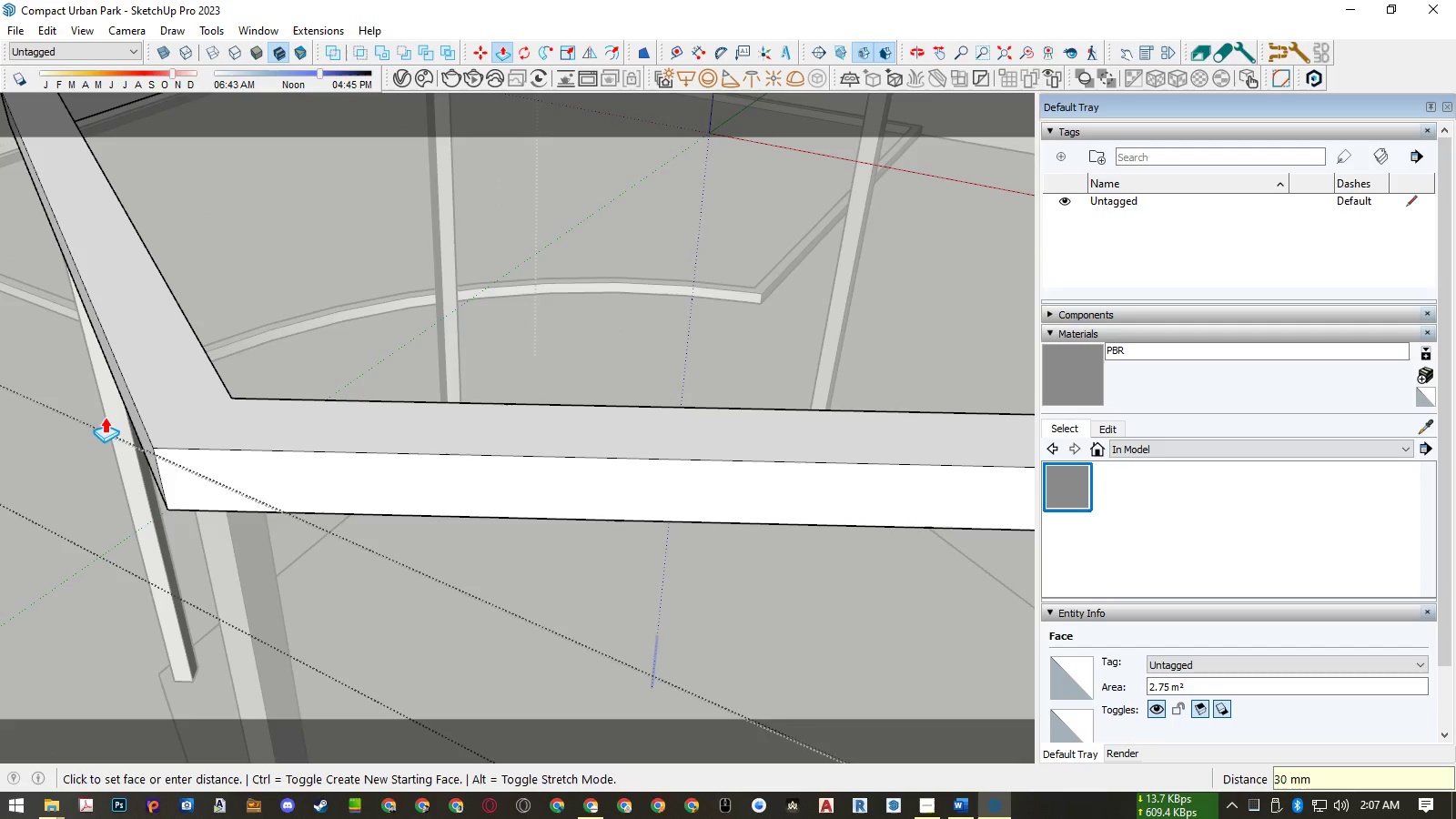 
key(Space)
 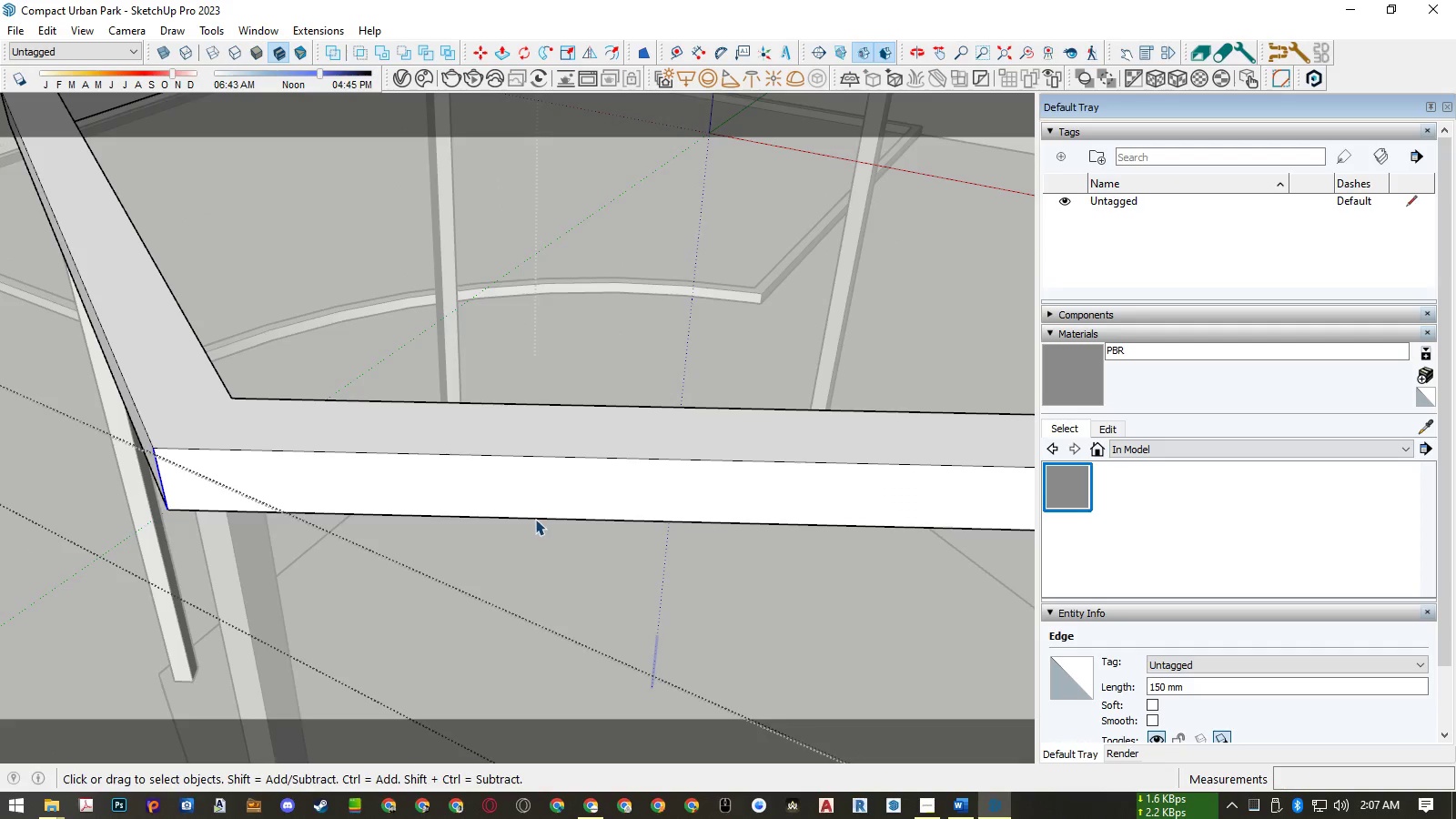 
wait(5.28)
 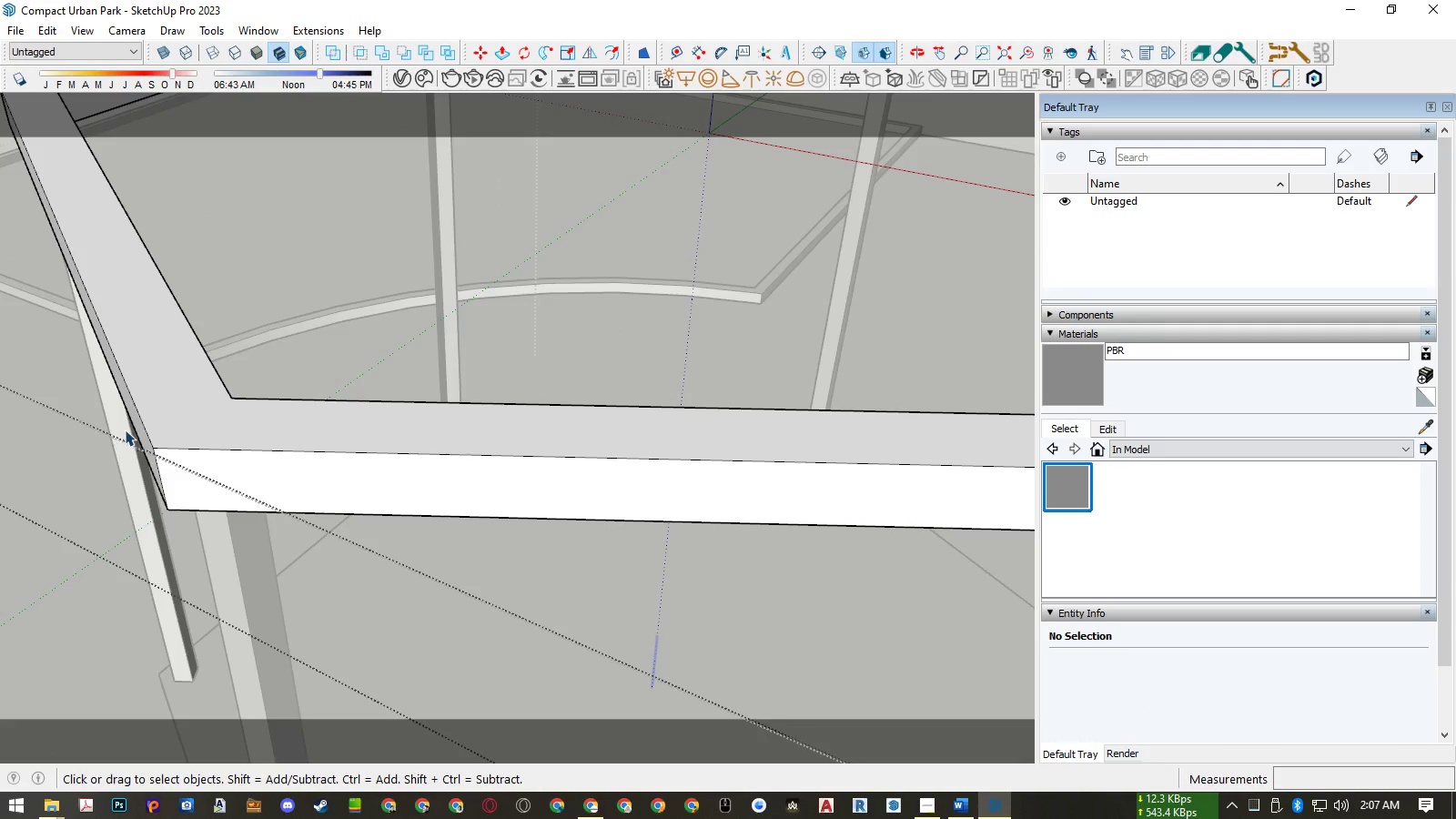 
scroll: coordinate [478, 579], scroll_direction: down, amount: 2.0
 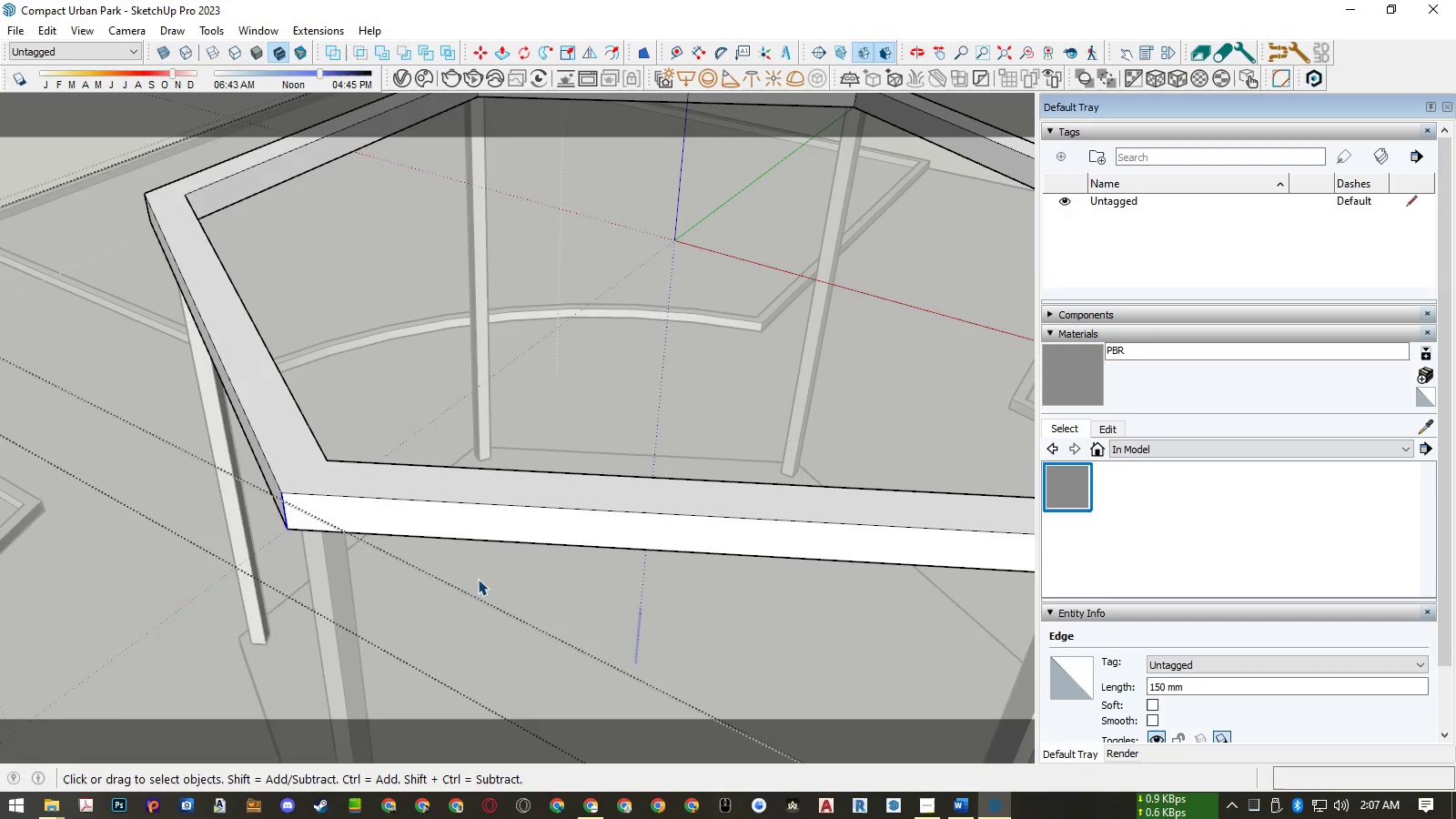 
key(Escape)
 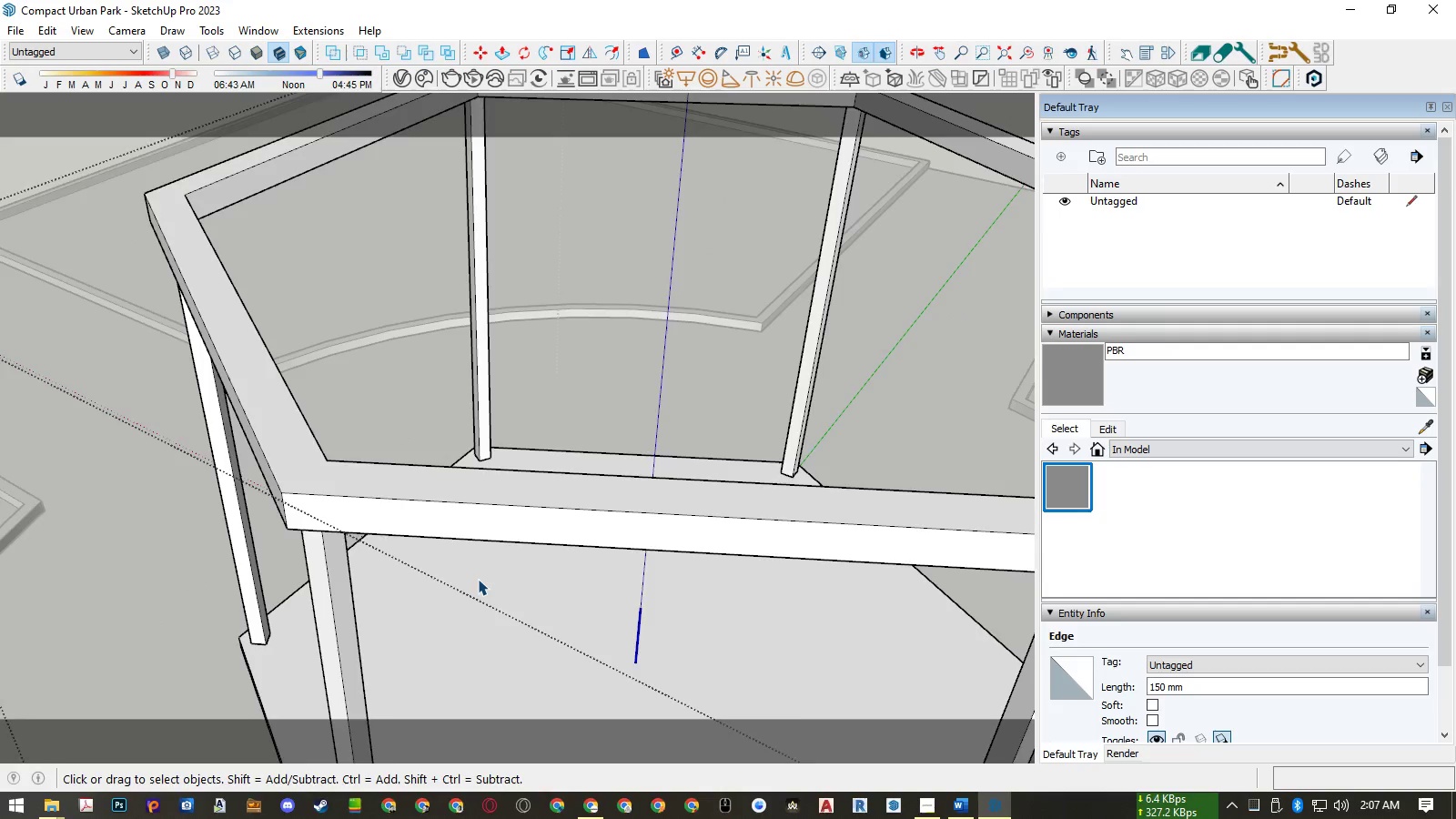 
scroll: coordinate [541, 473], scroll_direction: down, amount: 11.0
 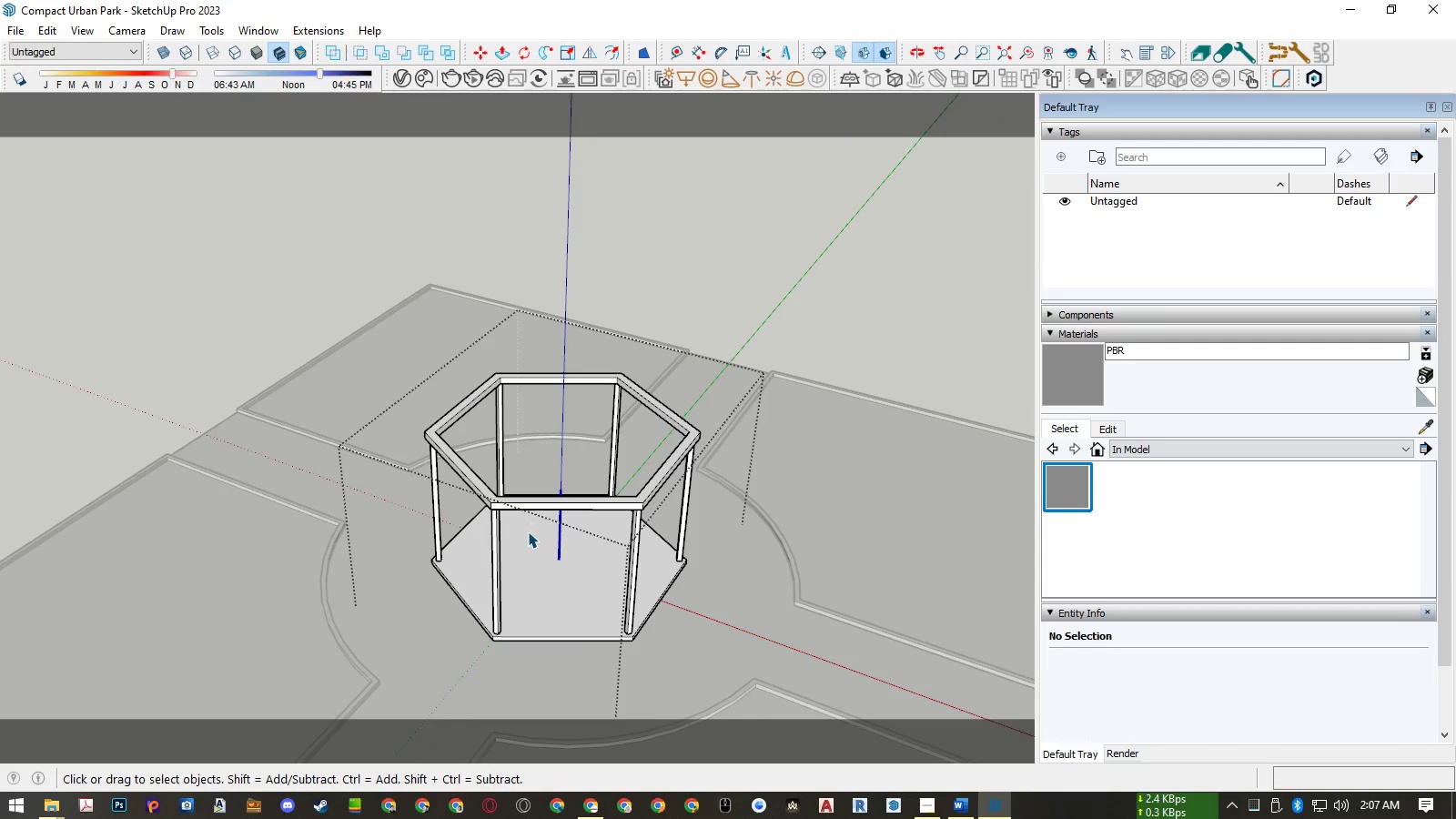 
left_click([499, 580])
 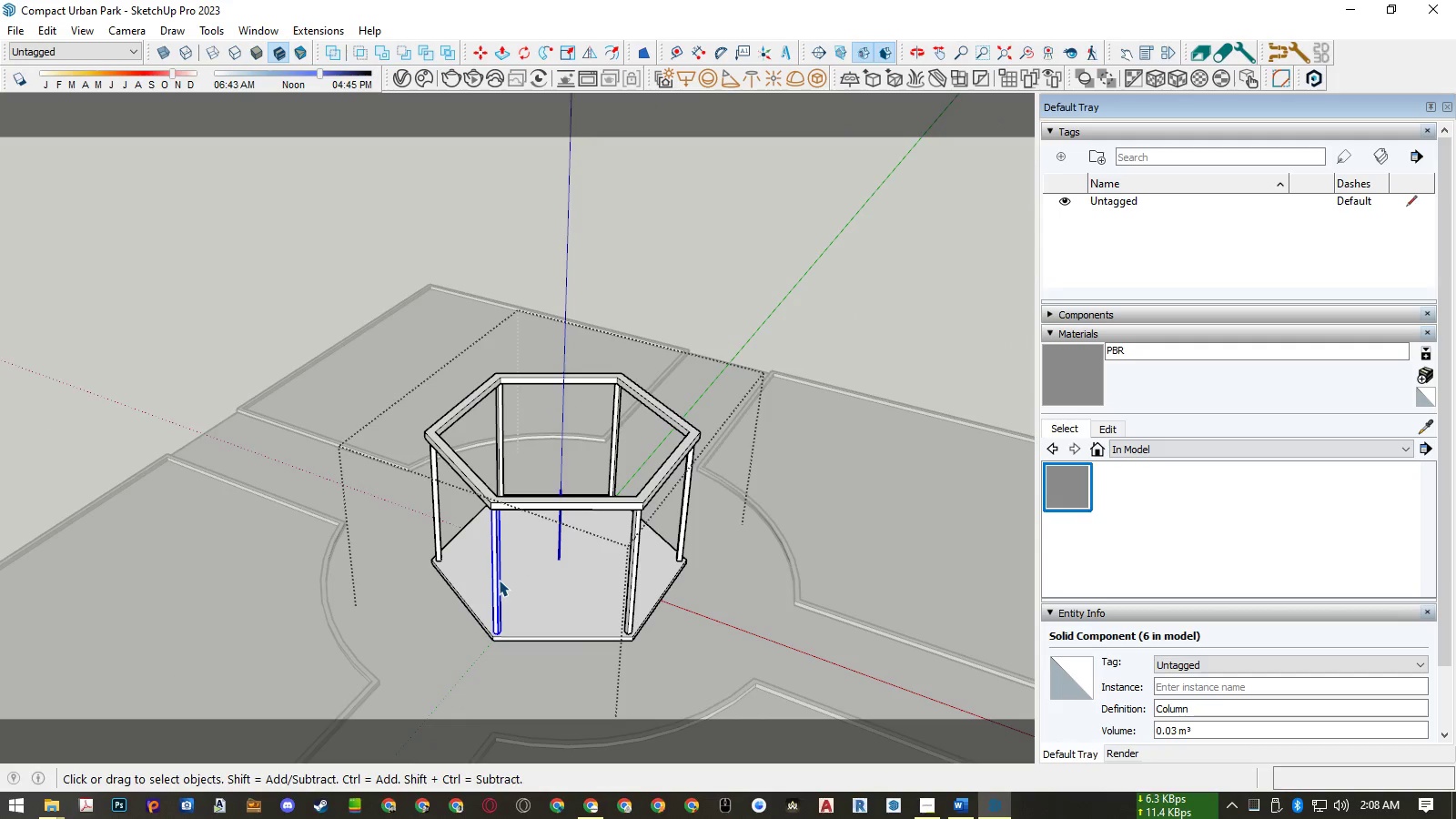 
scroll: coordinate [499, 580], scroll_direction: up, amount: 10.0
 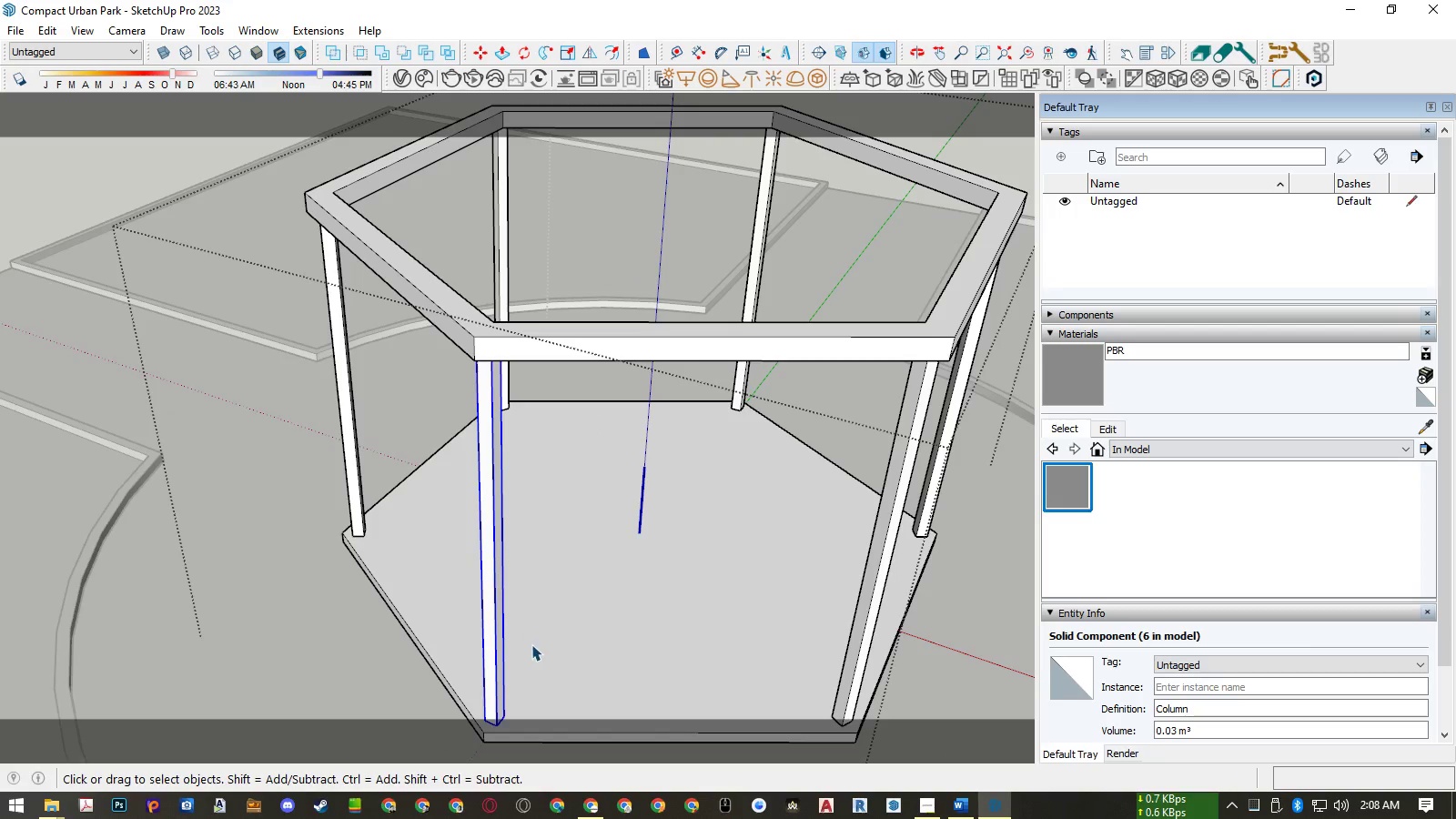 
scroll: coordinate [546, 555], scroll_direction: down, amount: 4.0
 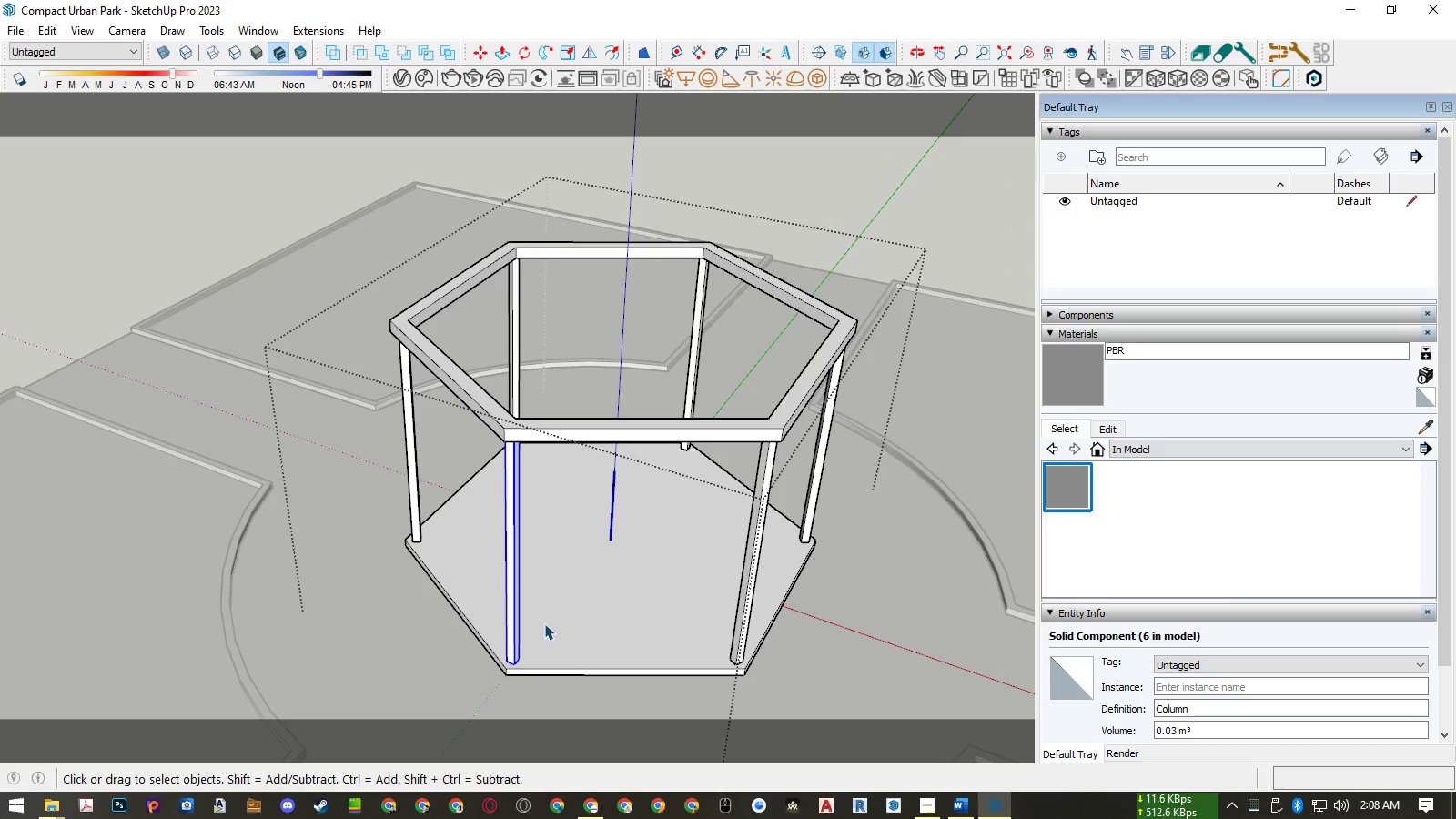 
key(L)
 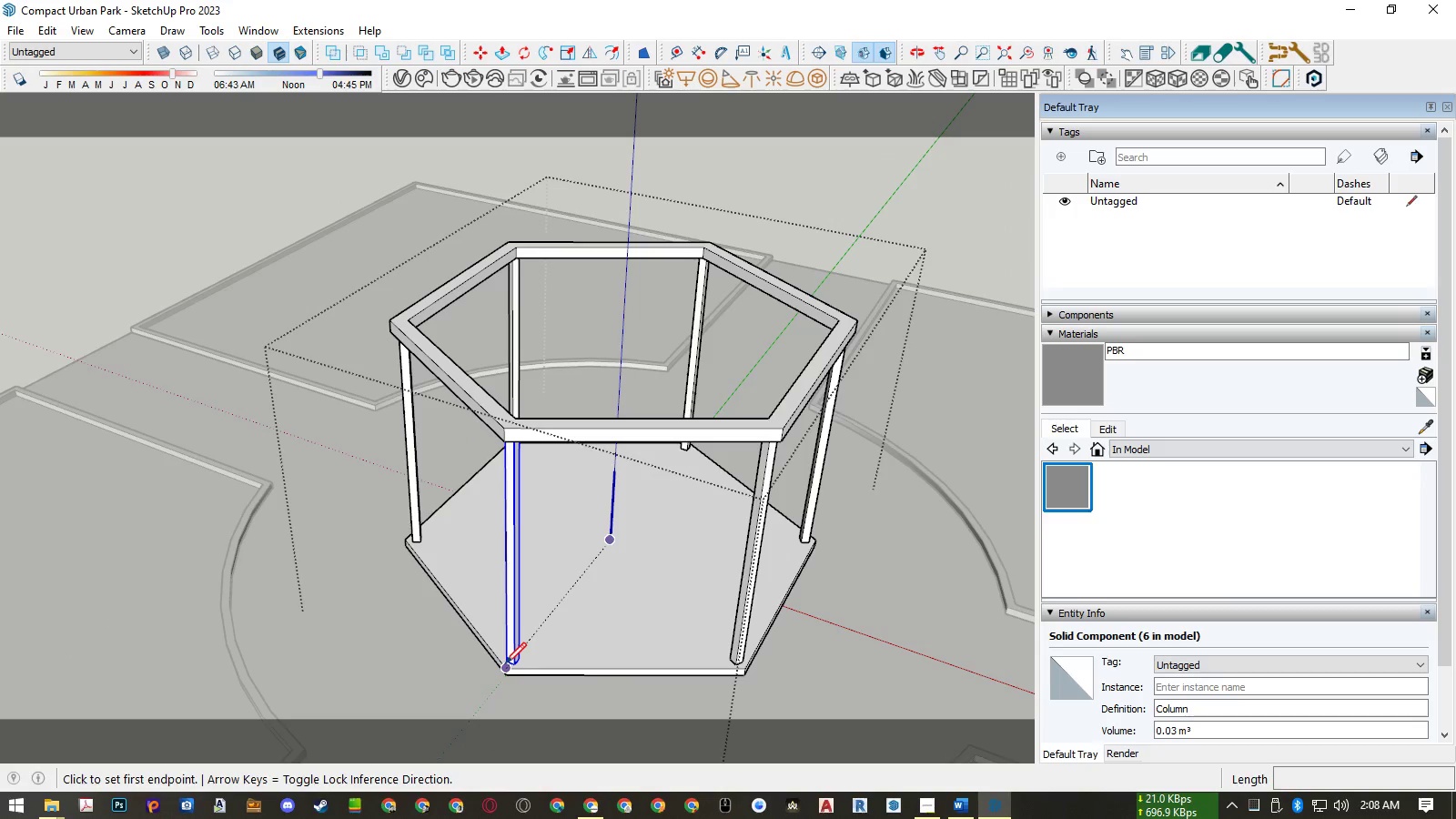 
scroll: coordinate [505, 664], scroll_direction: up, amount: 4.0
 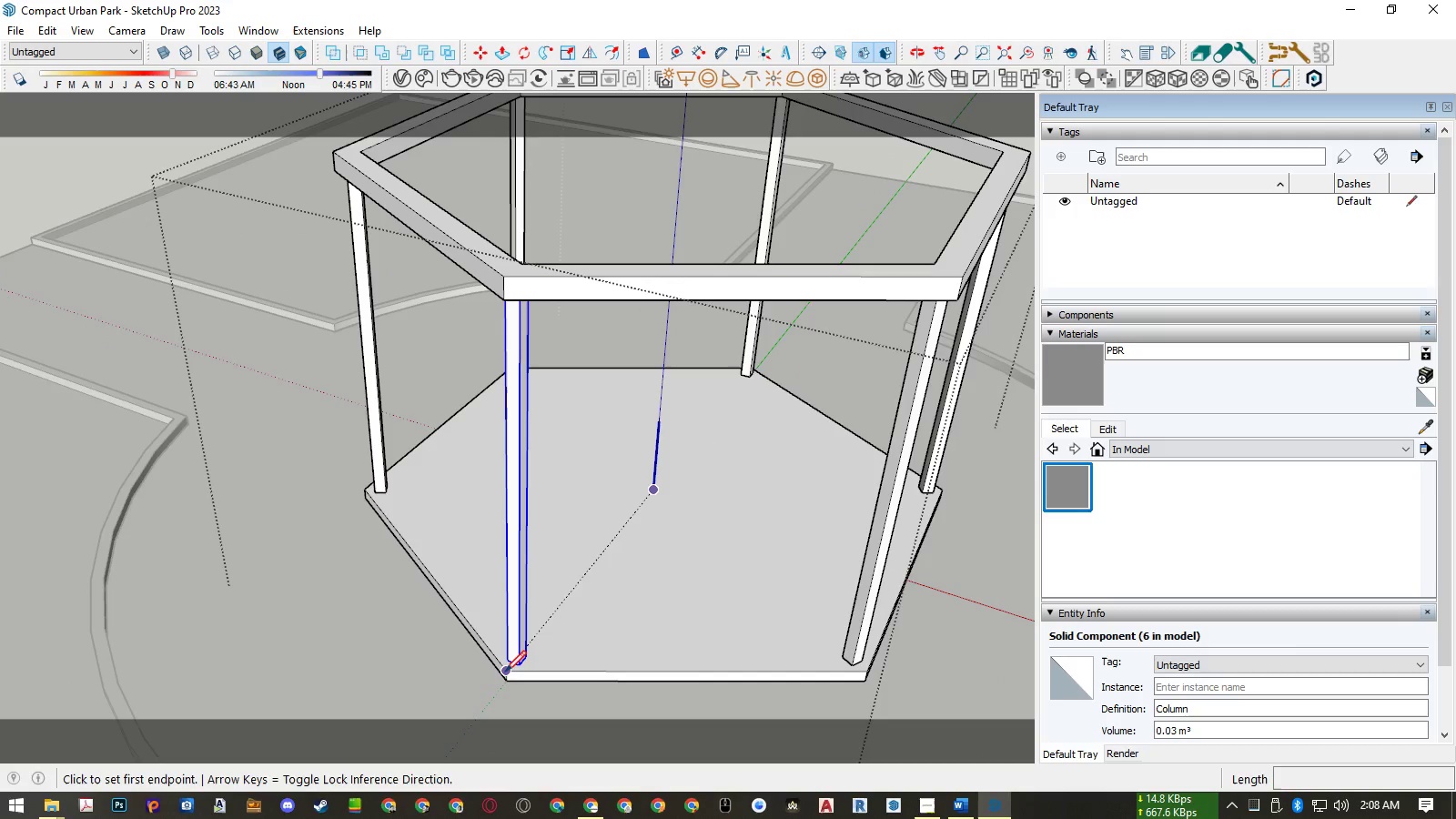 
left_click([505, 672])
 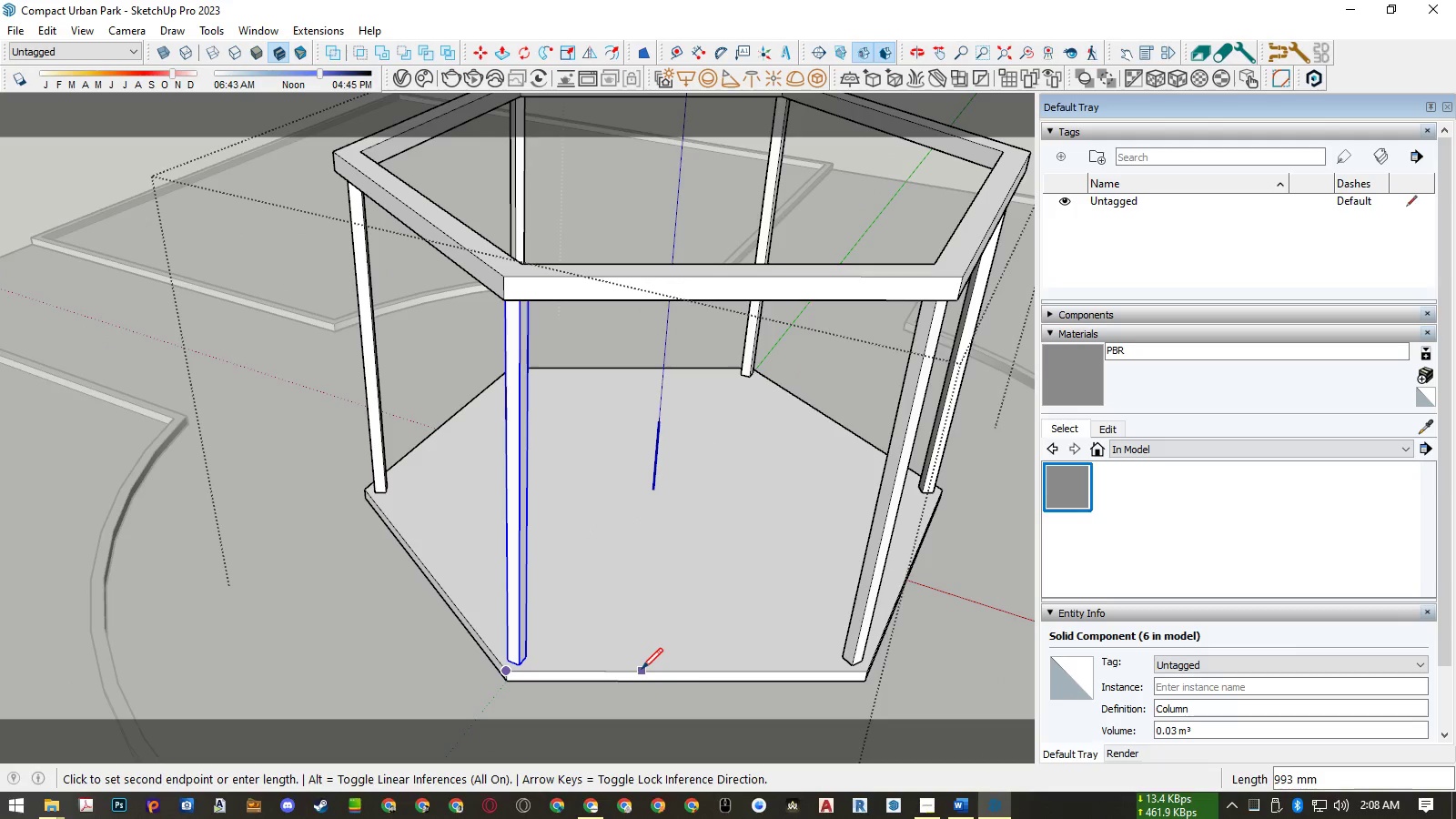 
left_click([642, 669])
 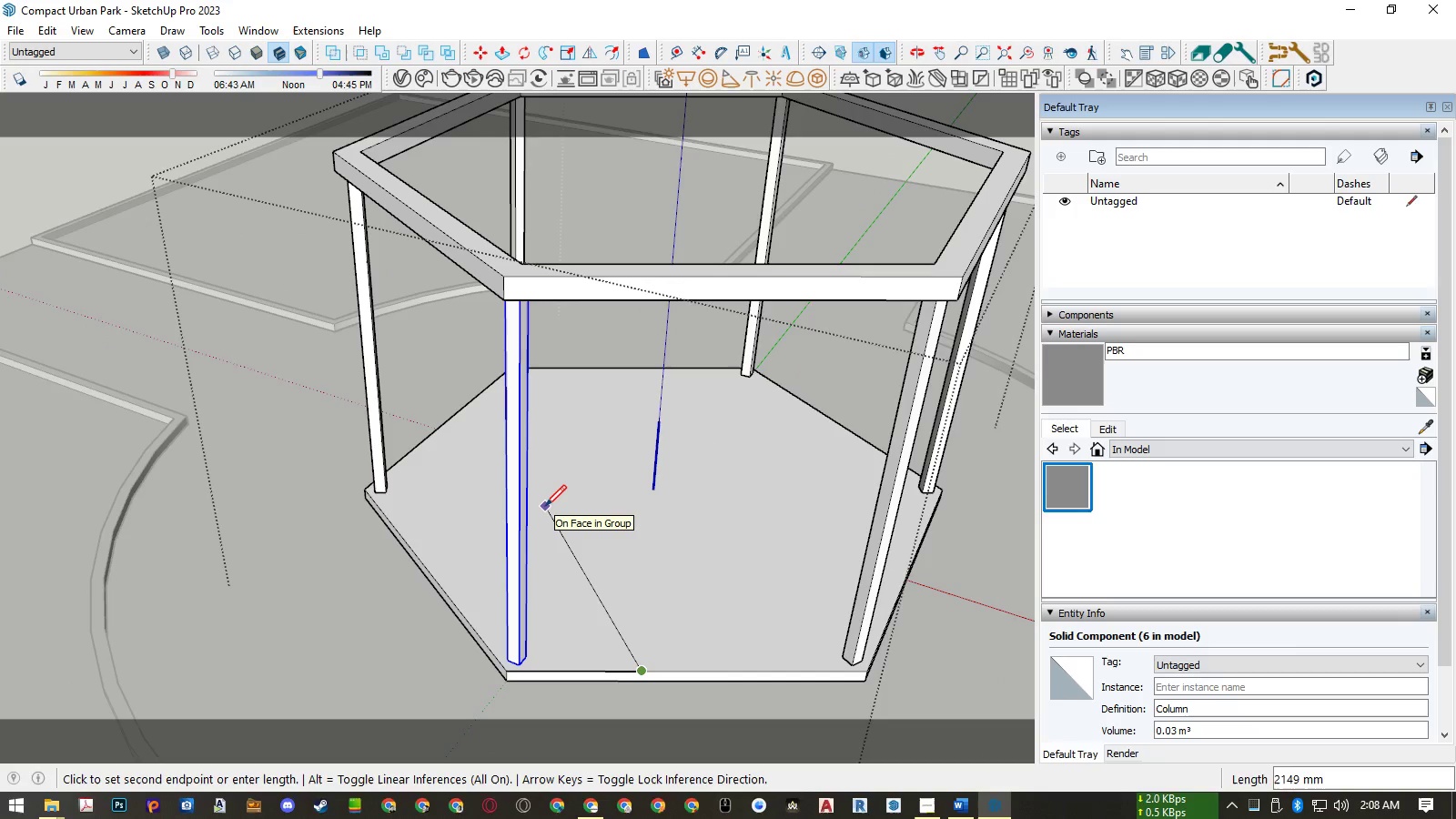 
key(Space)
 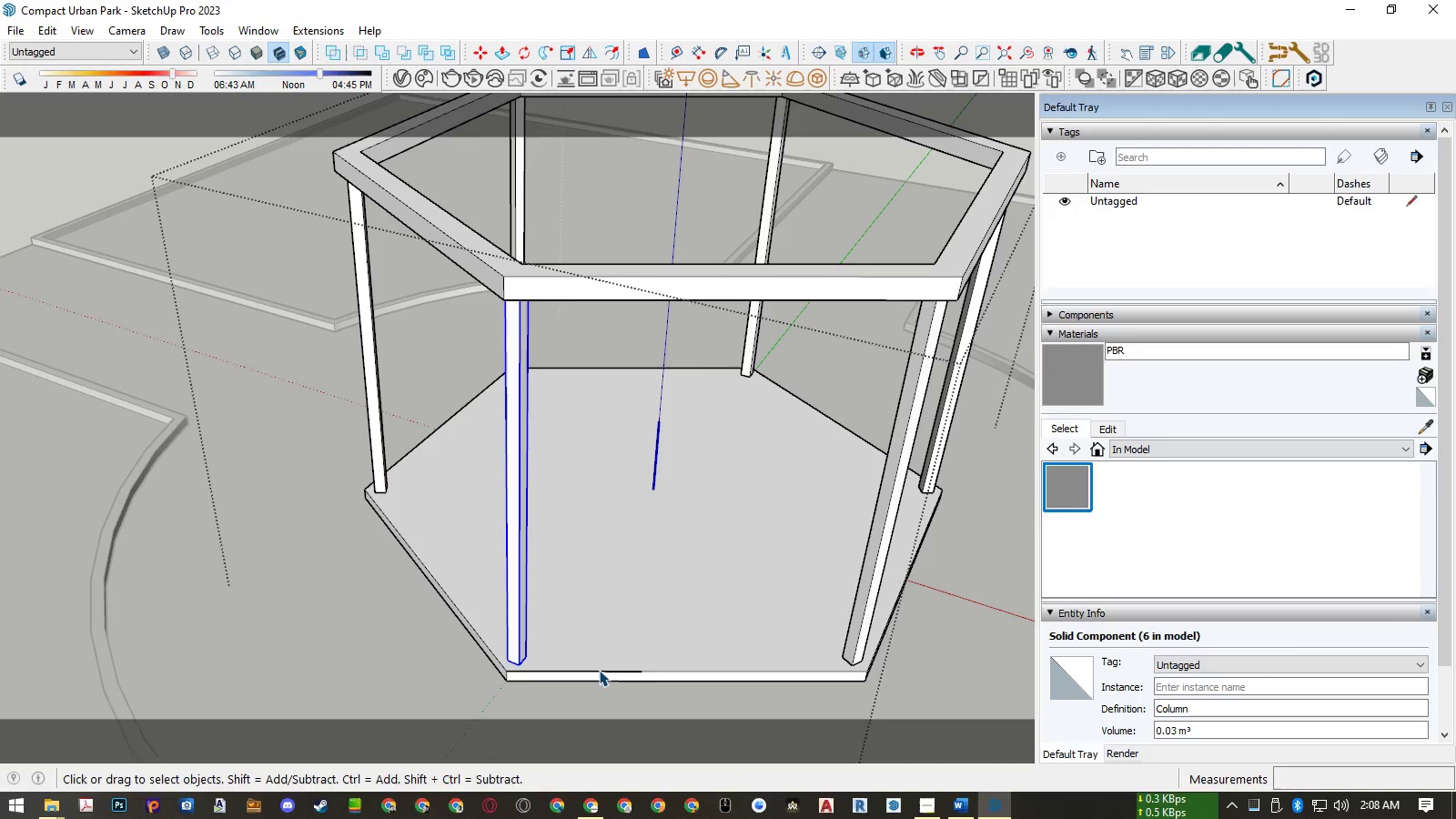 
left_click([599, 670])
 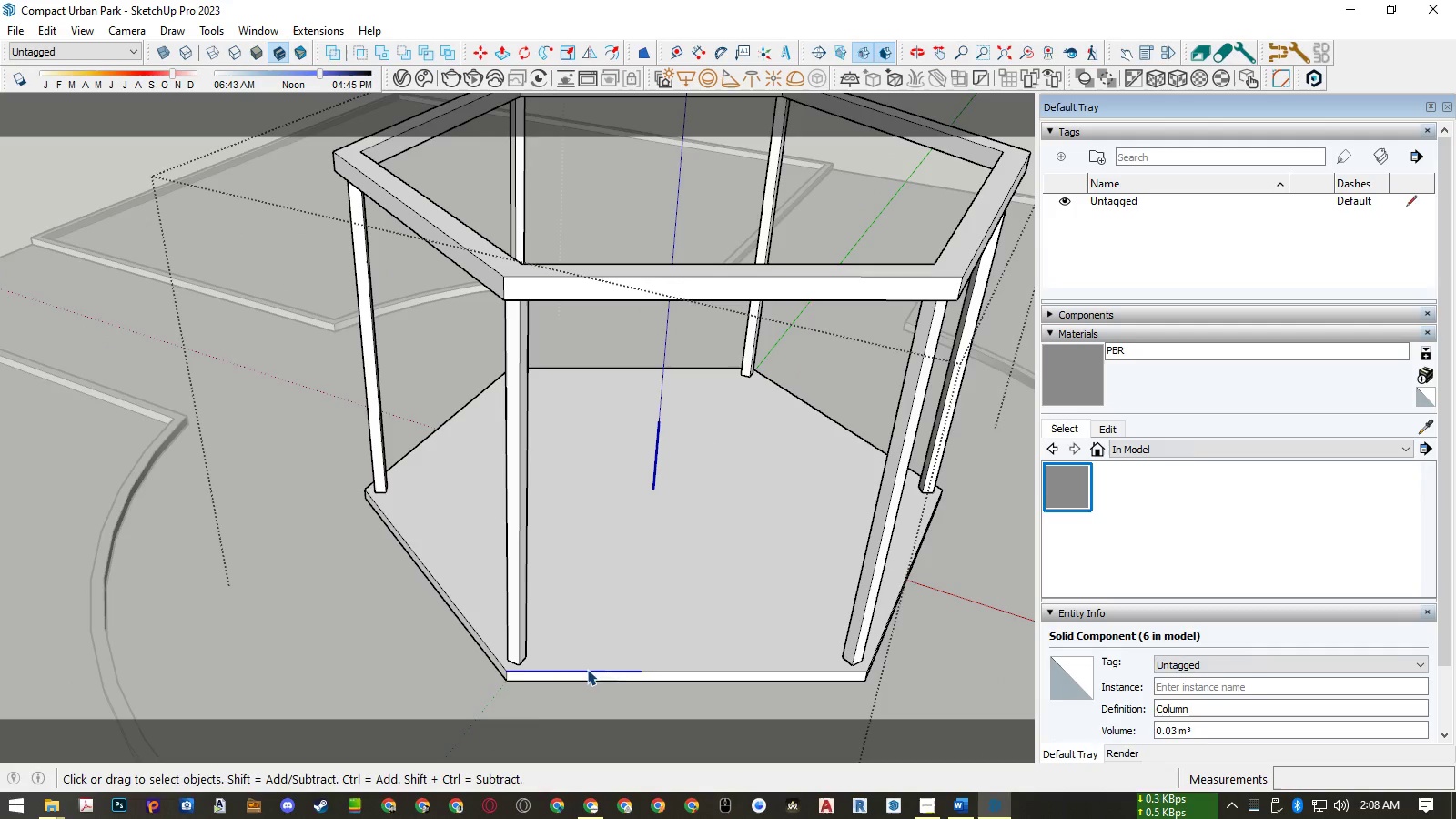 
key(Q)
 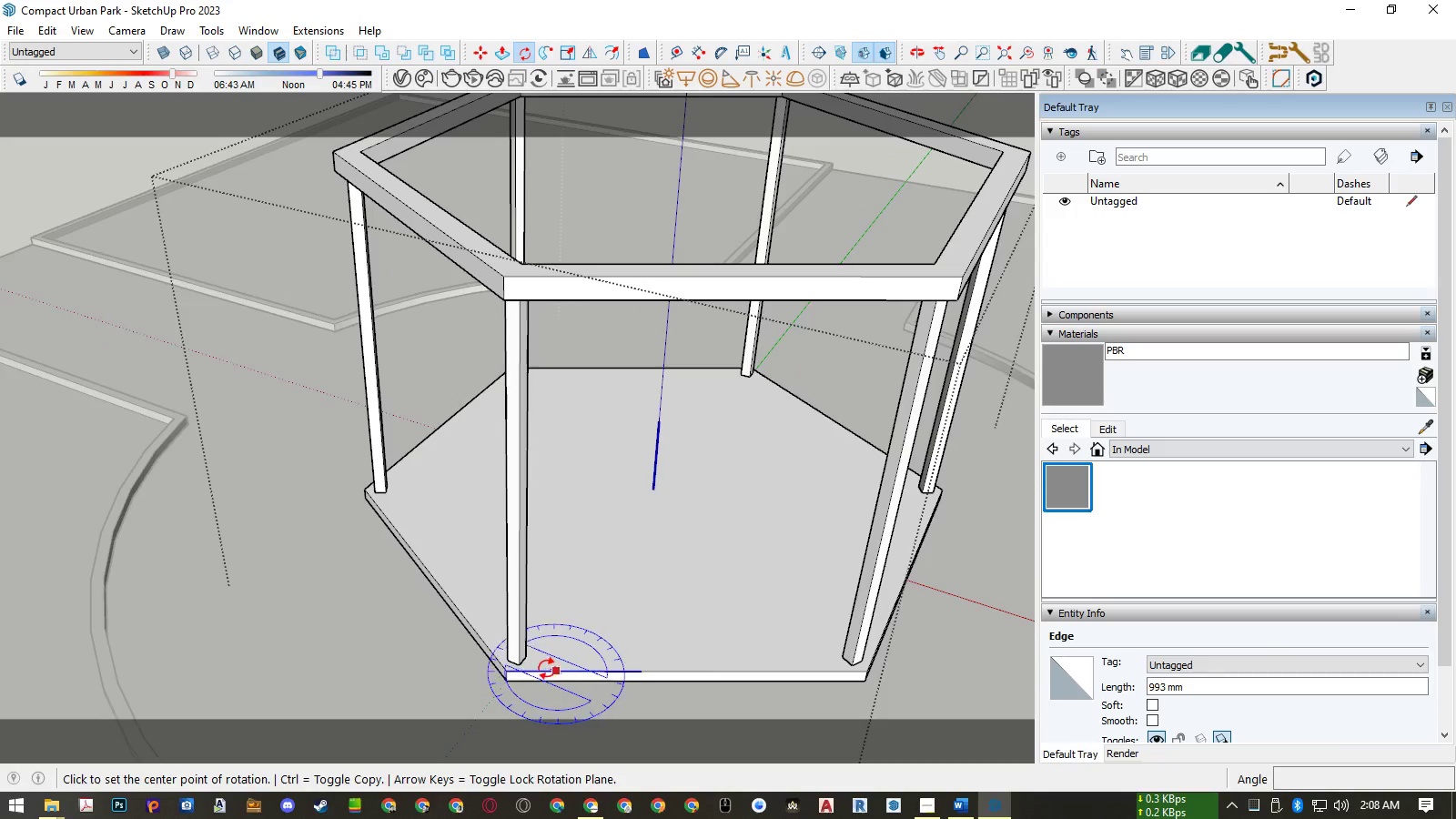 
scroll: coordinate [521, 669], scroll_direction: up, amount: 6.0
 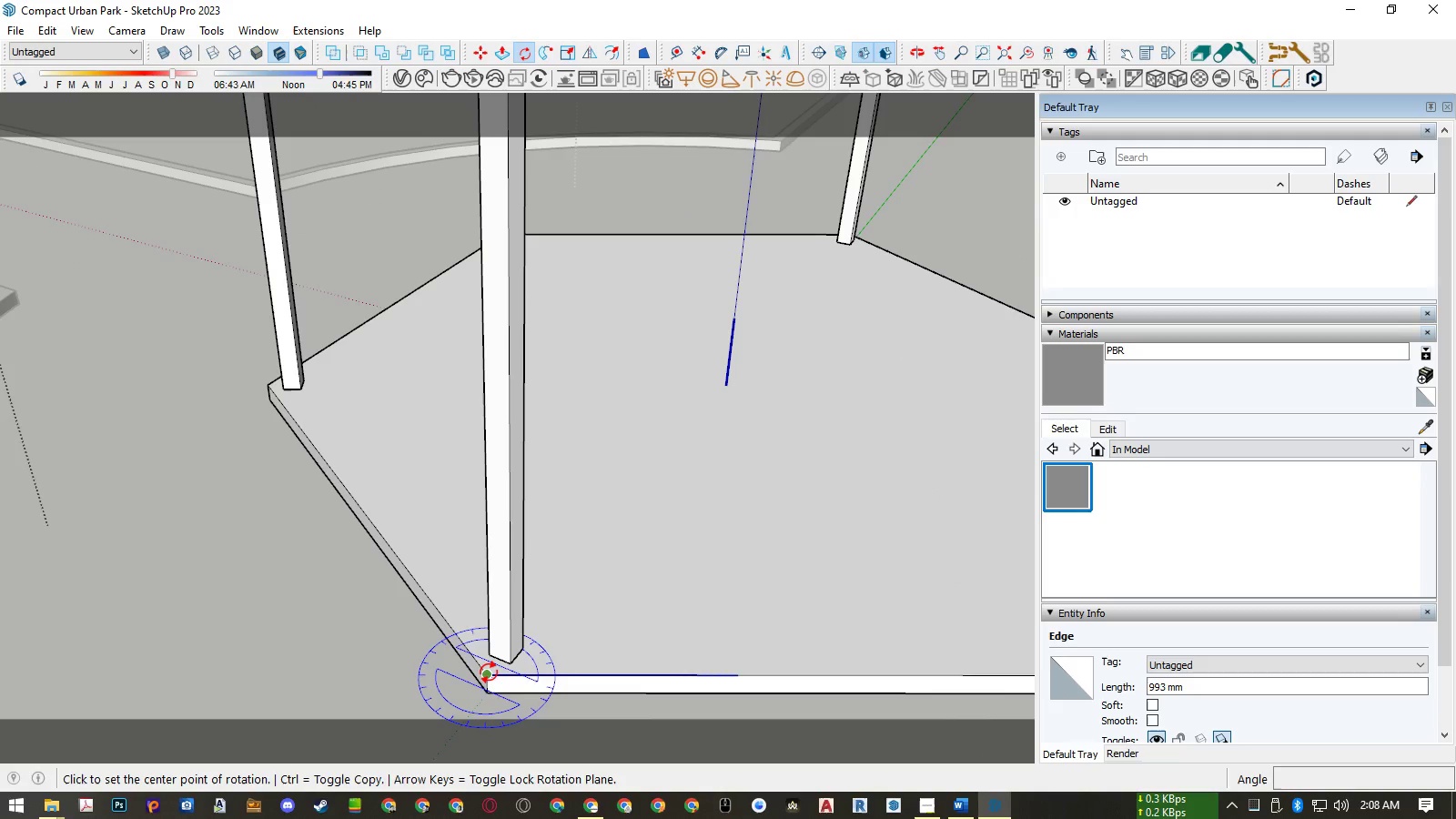 
left_click([489, 672])
 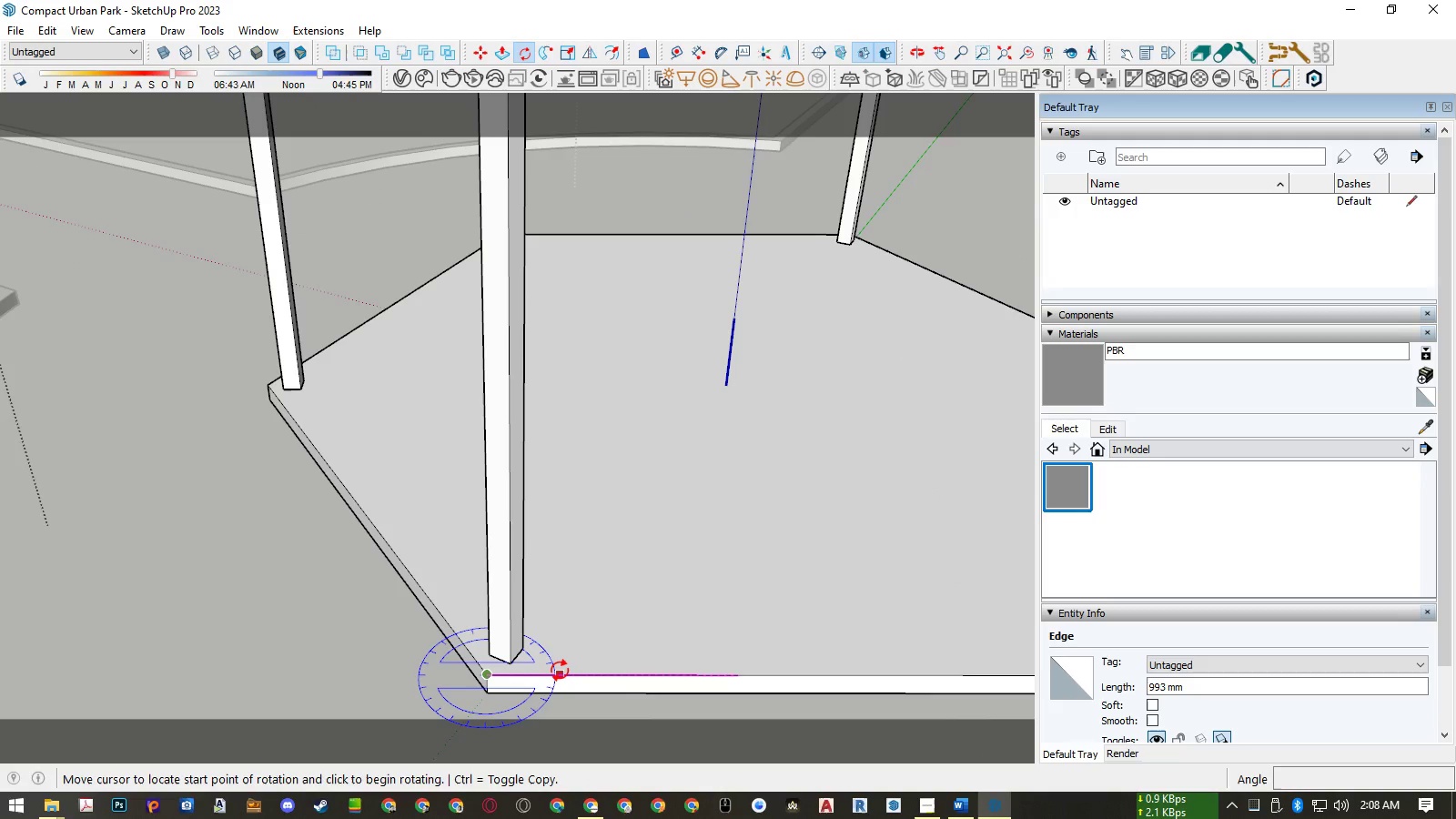 
left_click([560, 671])
 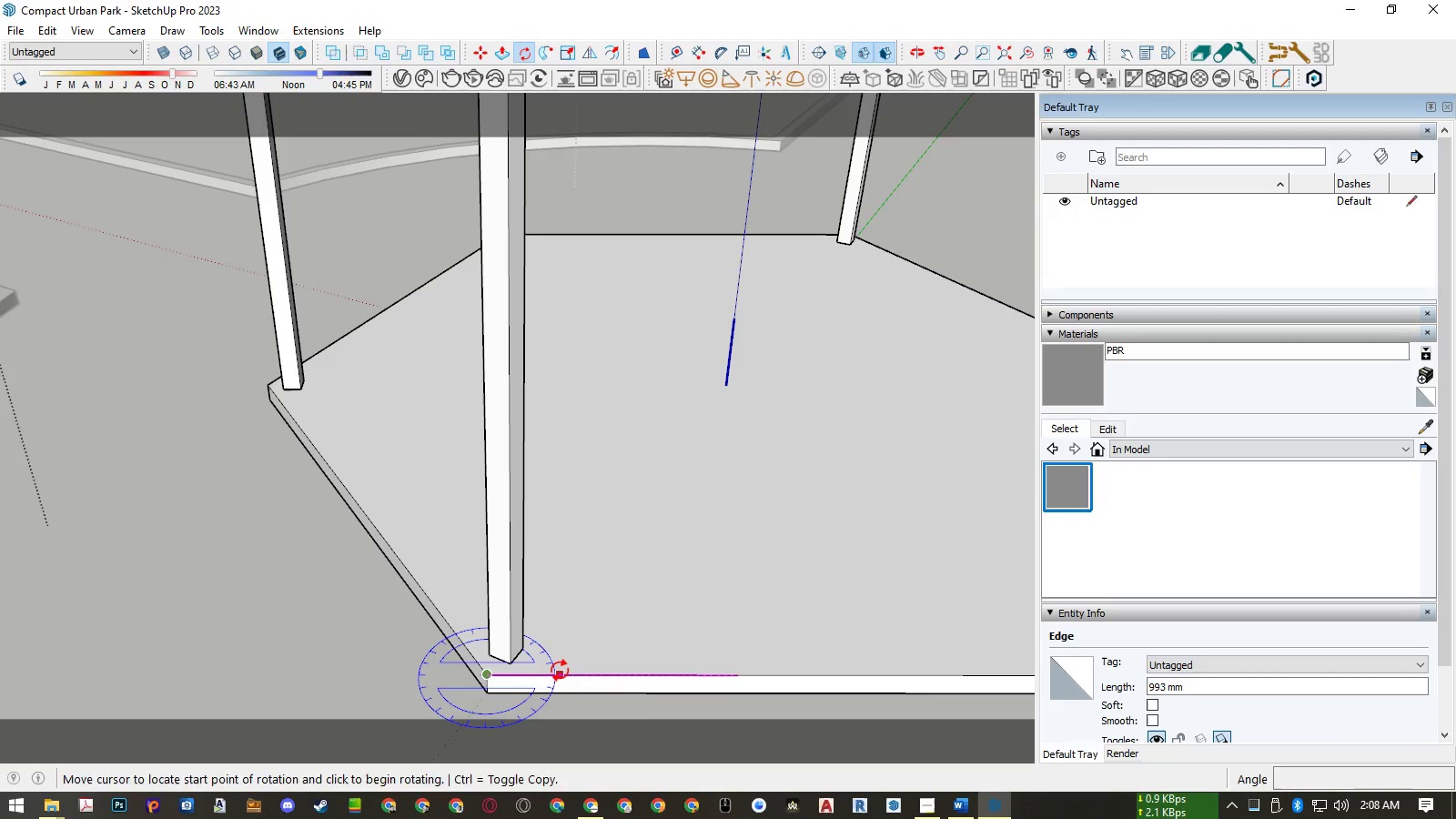 
key(Control+ControlLeft)
 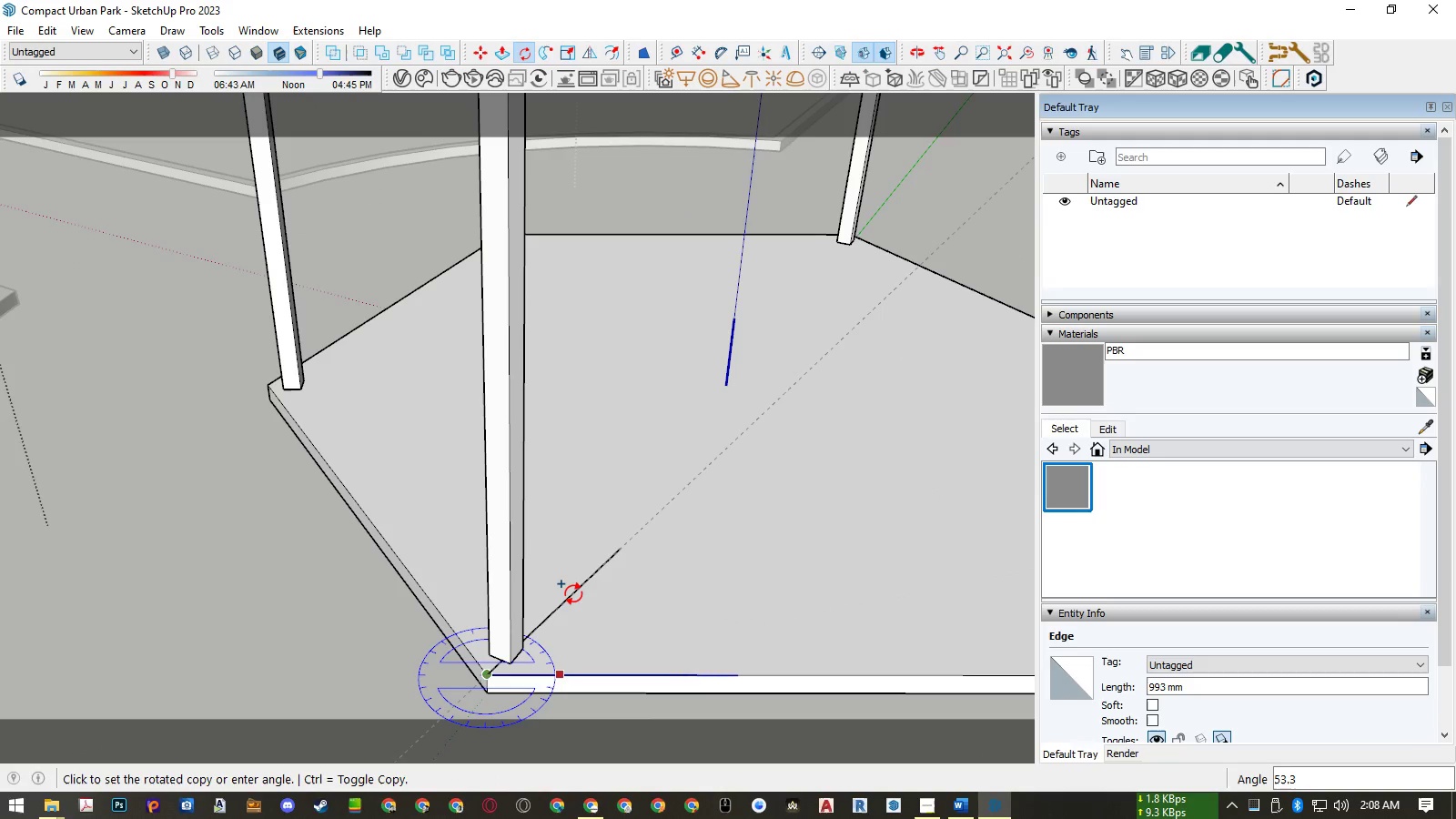 
key(Control+ControlLeft)
 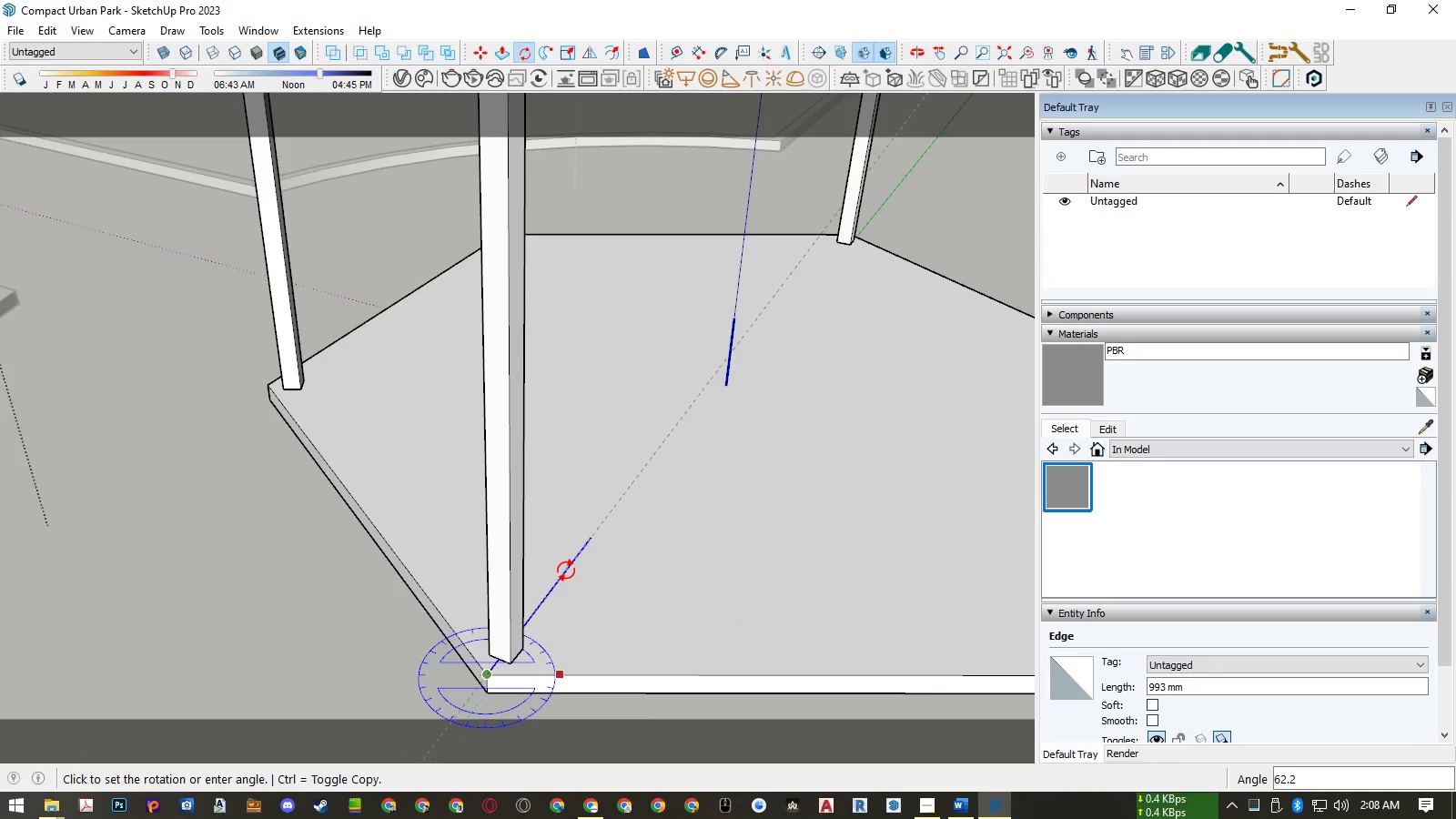 
key(Numpad9)
 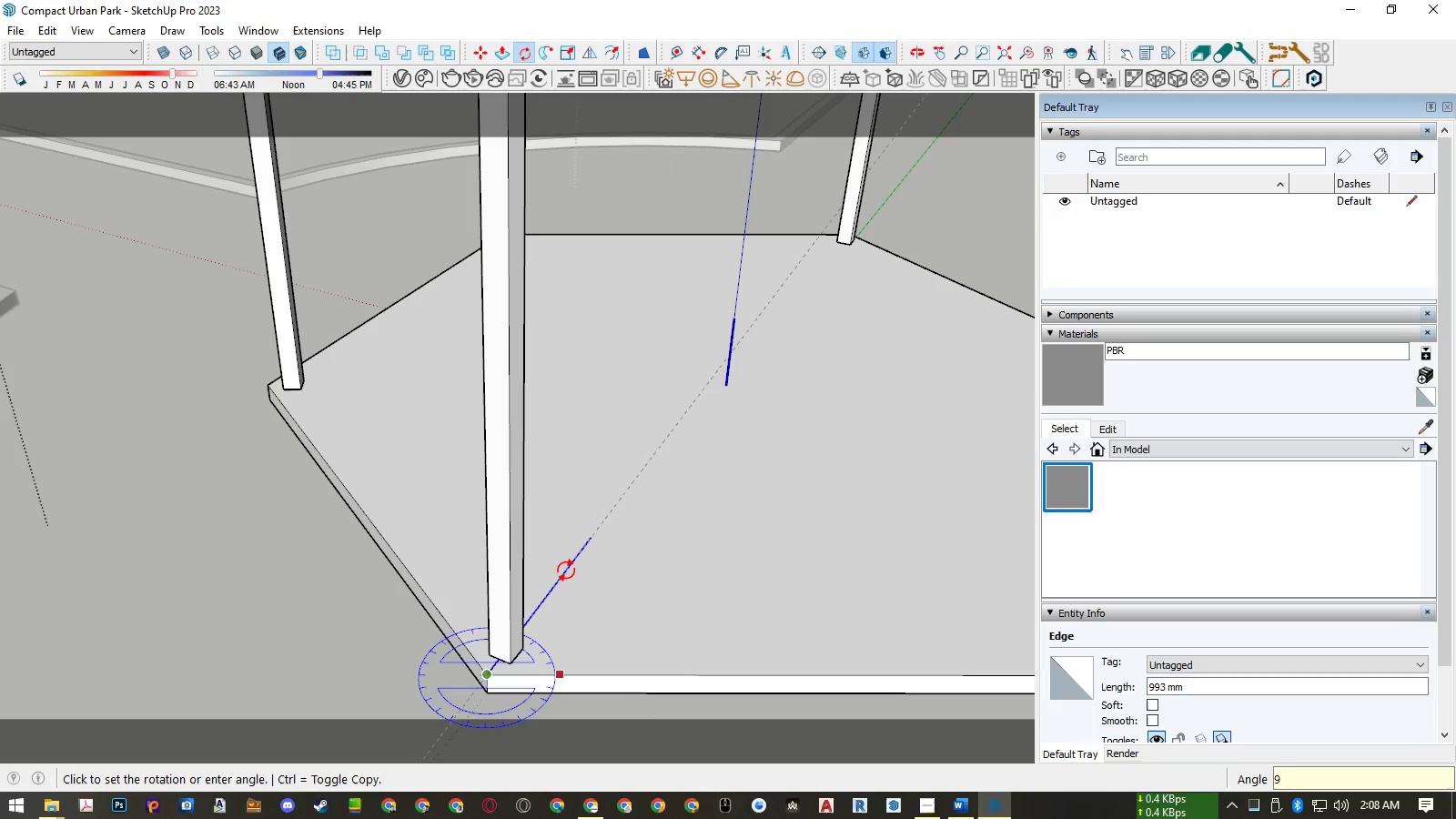 
key(Numpad0)
 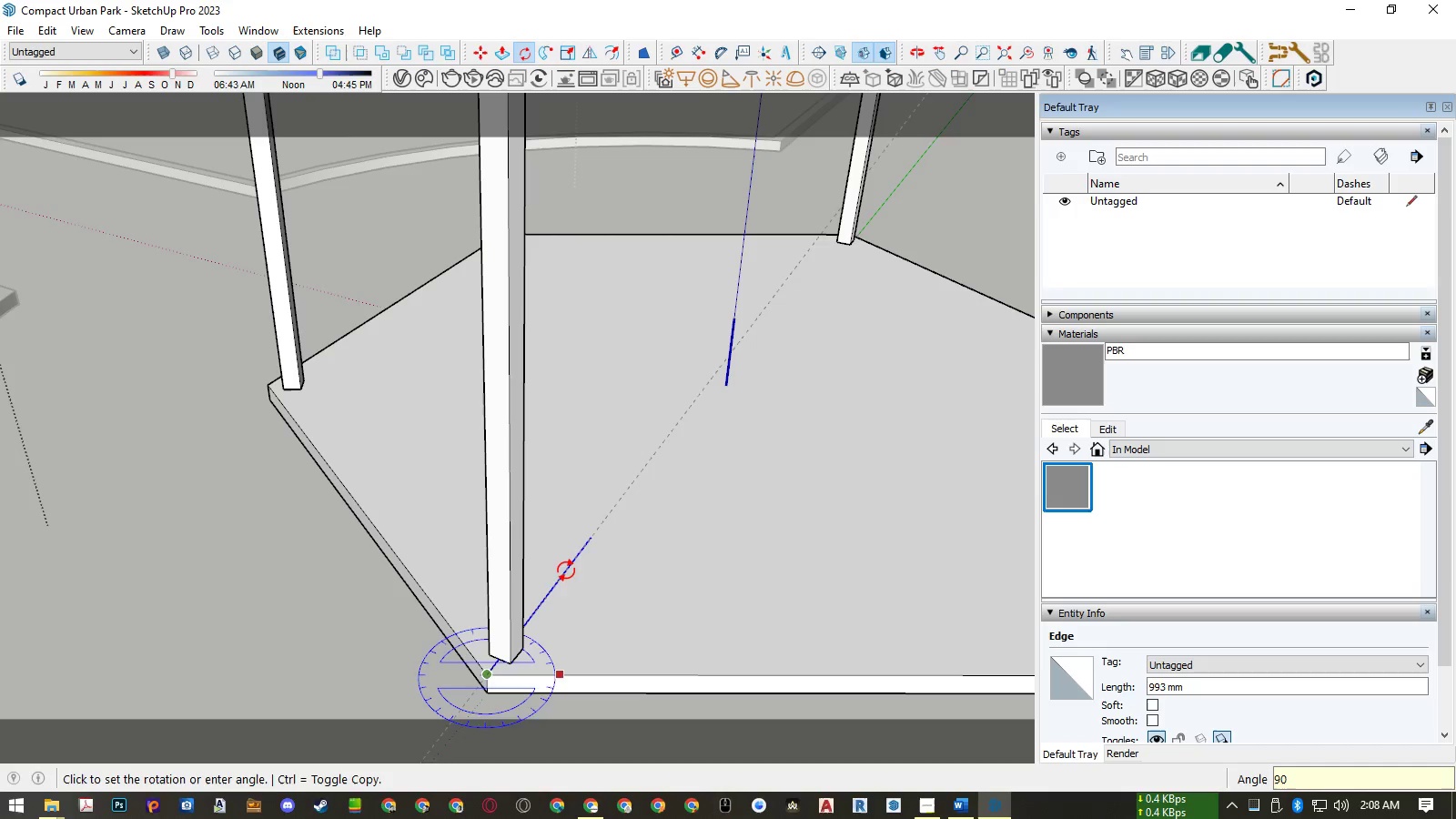 
key(NumpadEnter)
 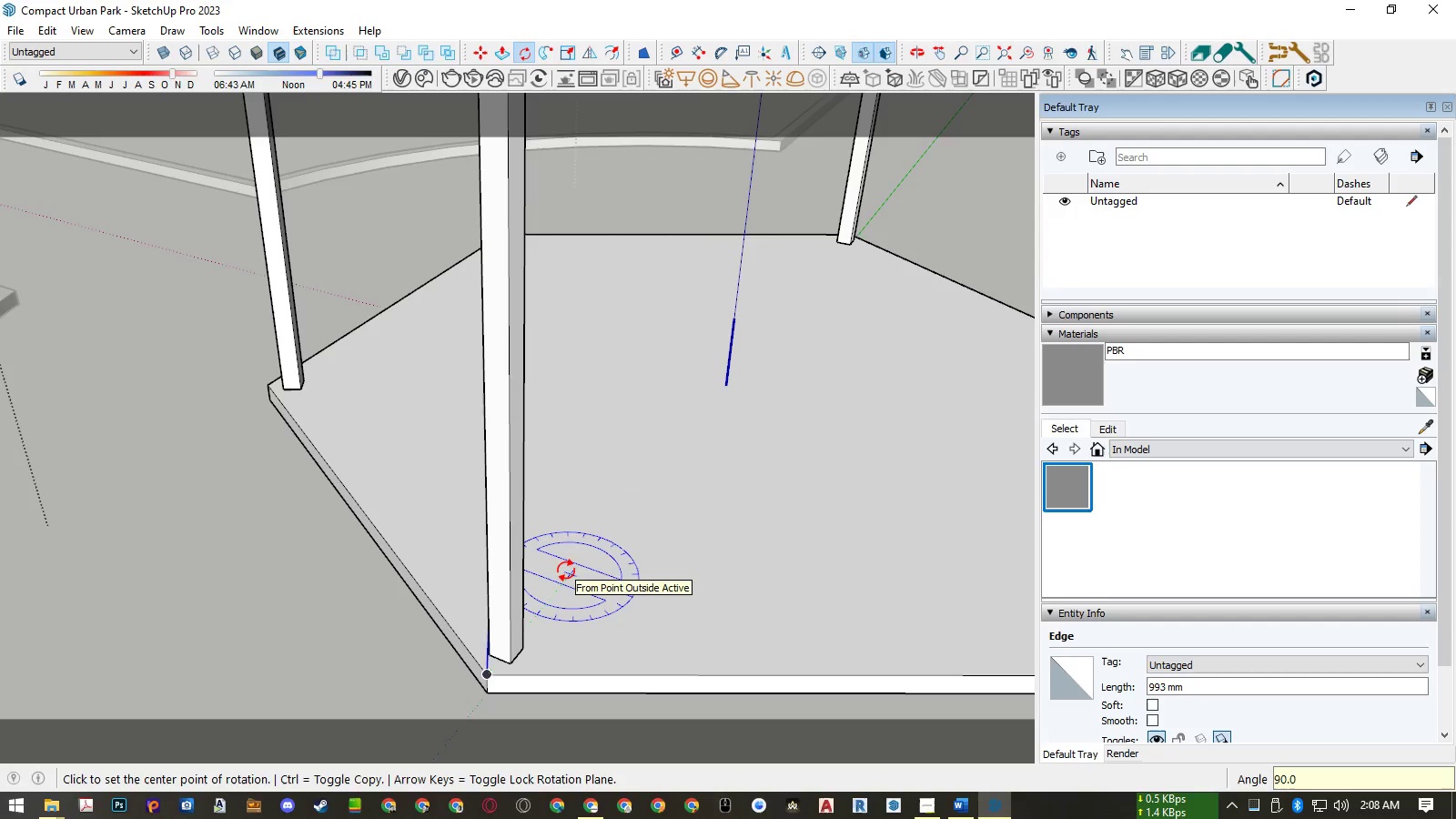 
key(Space)
 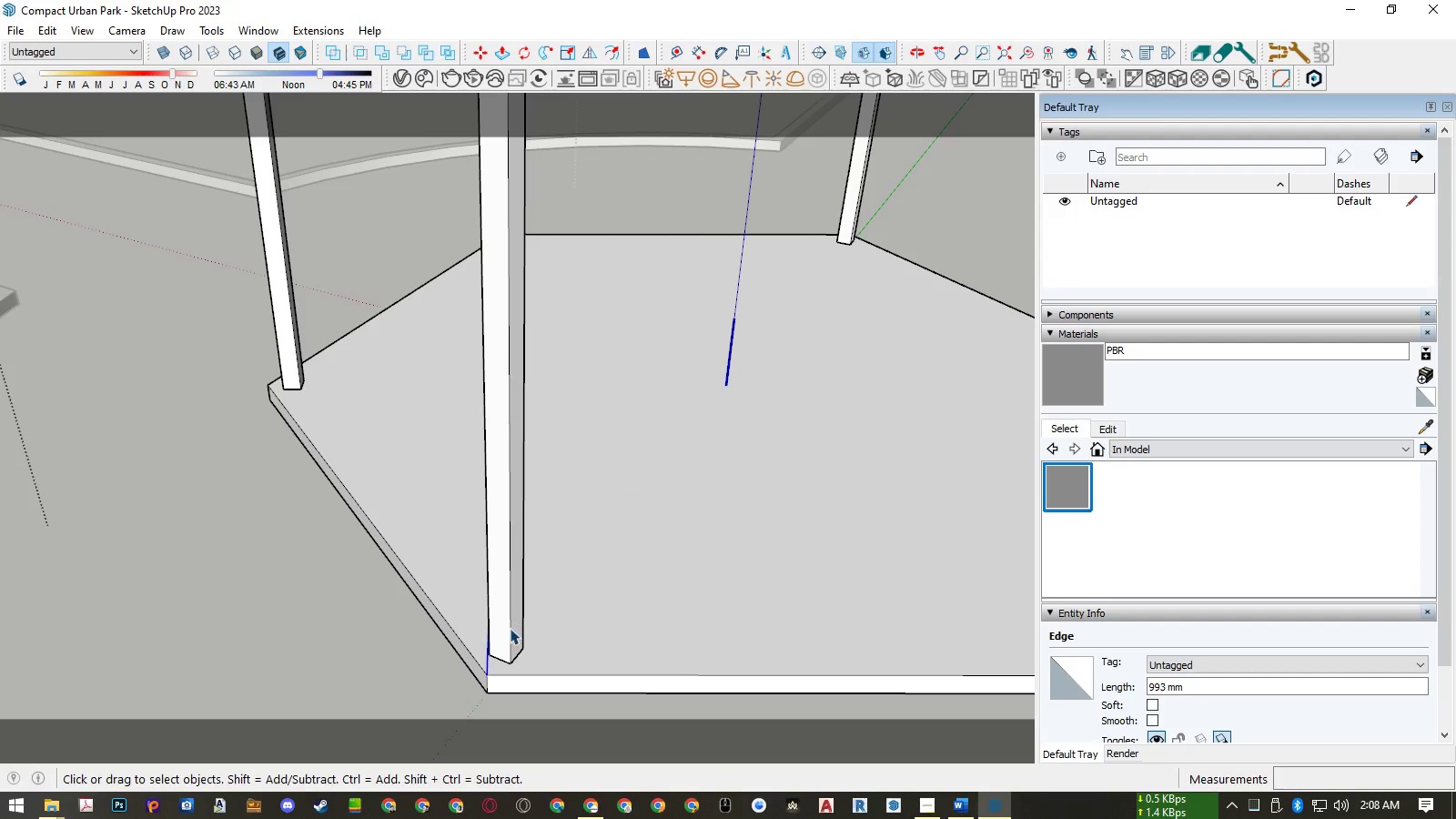 
left_click([503, 630])
 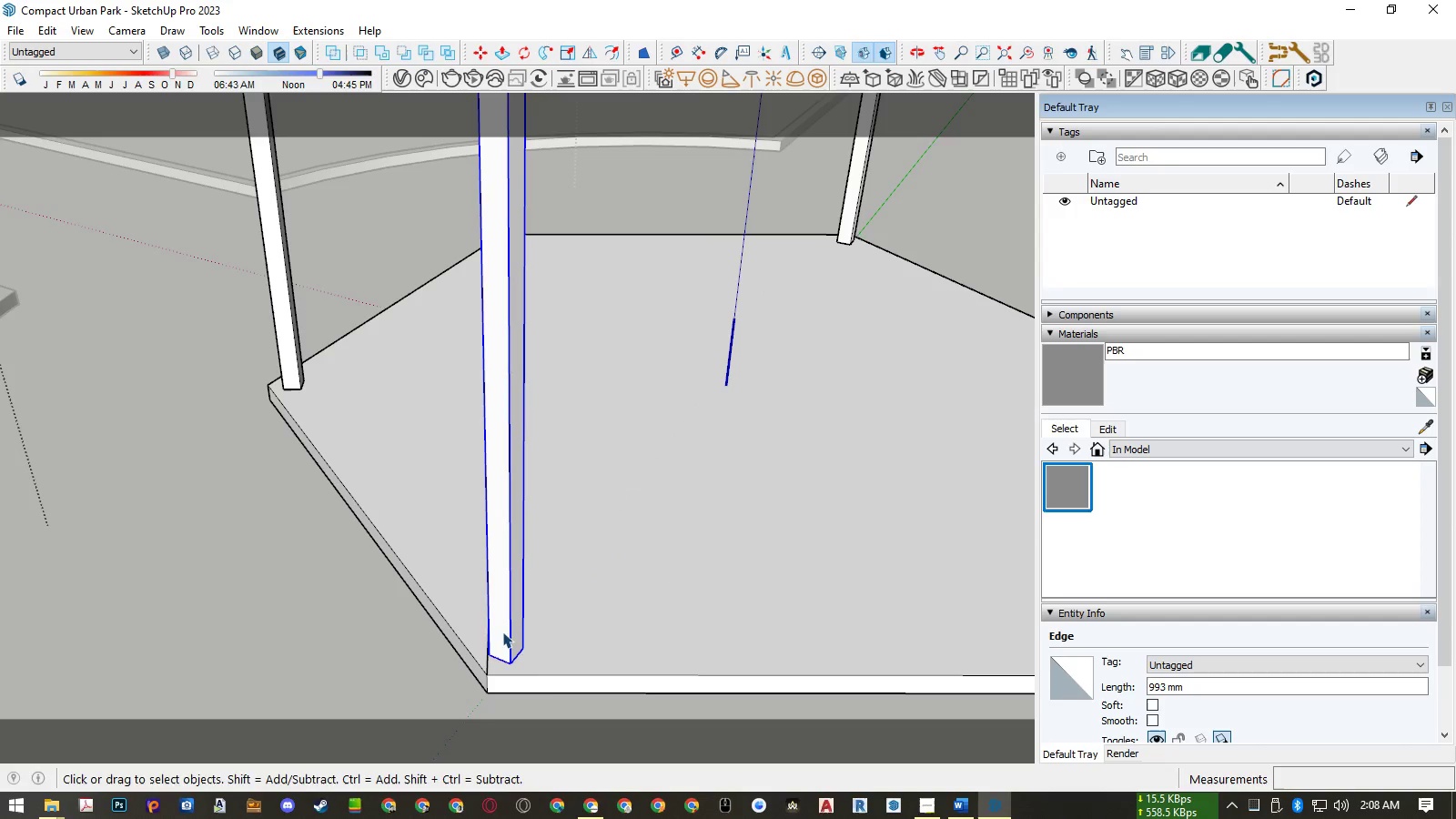 
key(Q)
 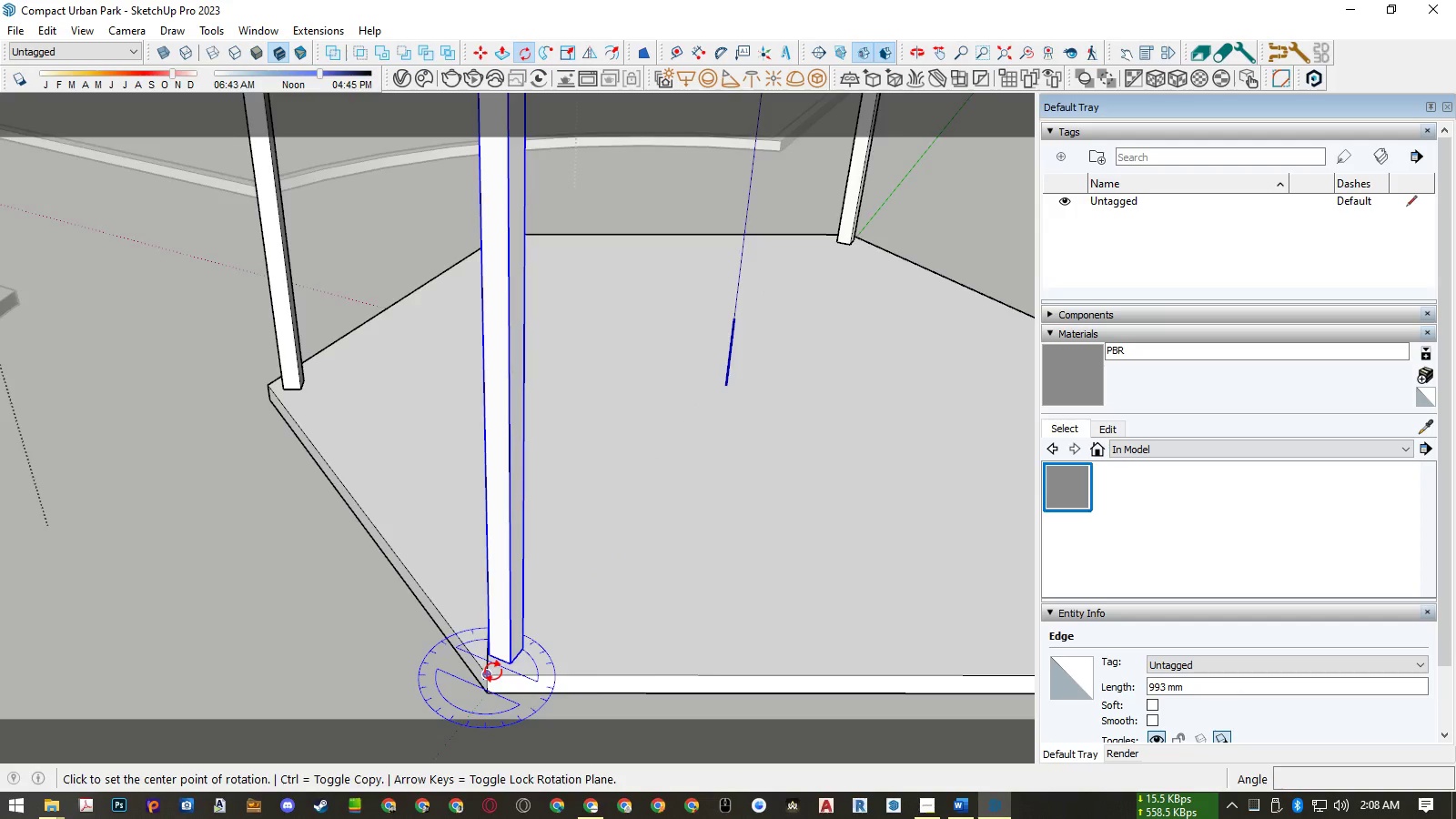 
scroll: coordinate [493, 672], scroll_direction: up, amount: 6.0
 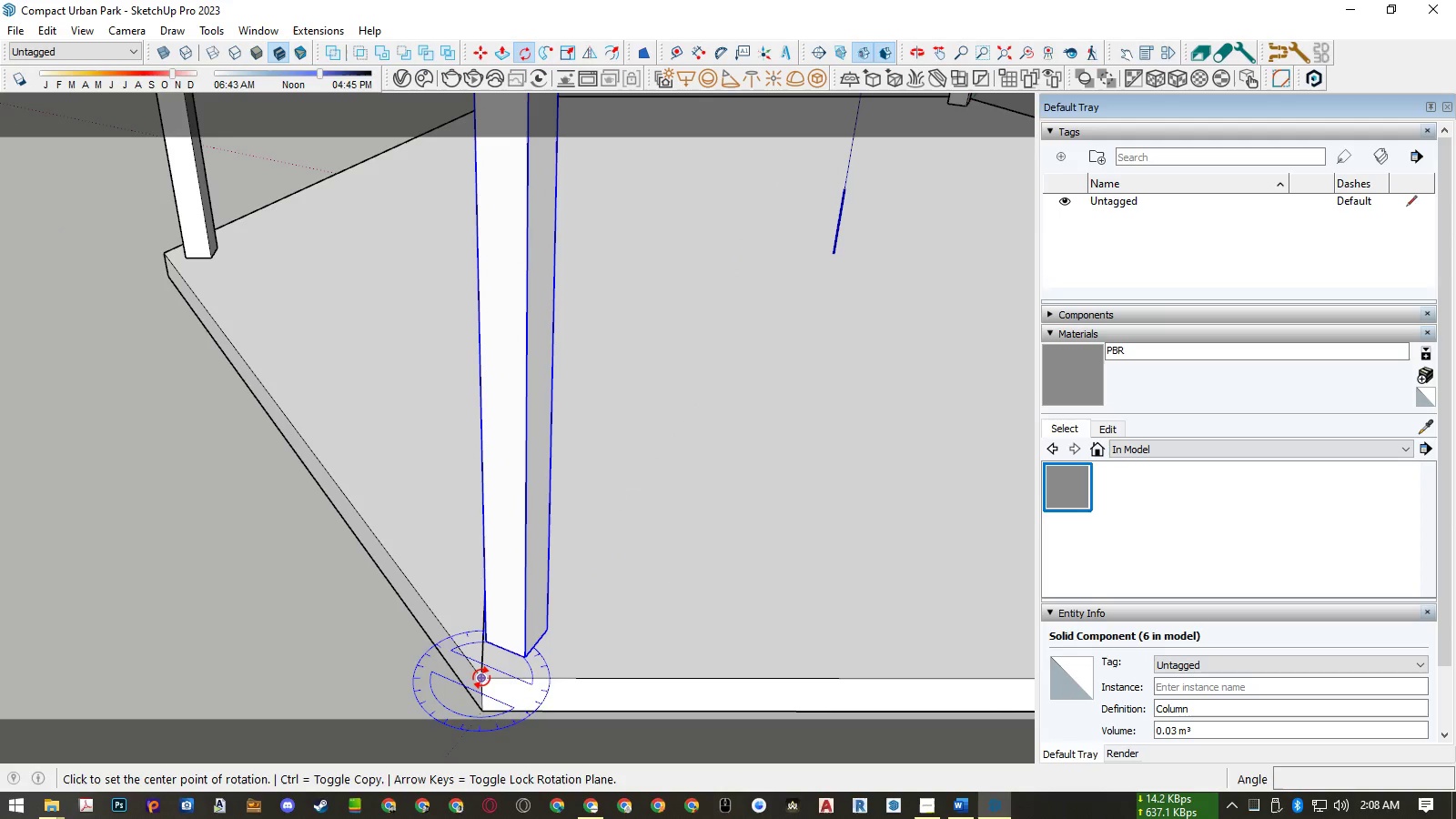 
left_click([481, 678])
 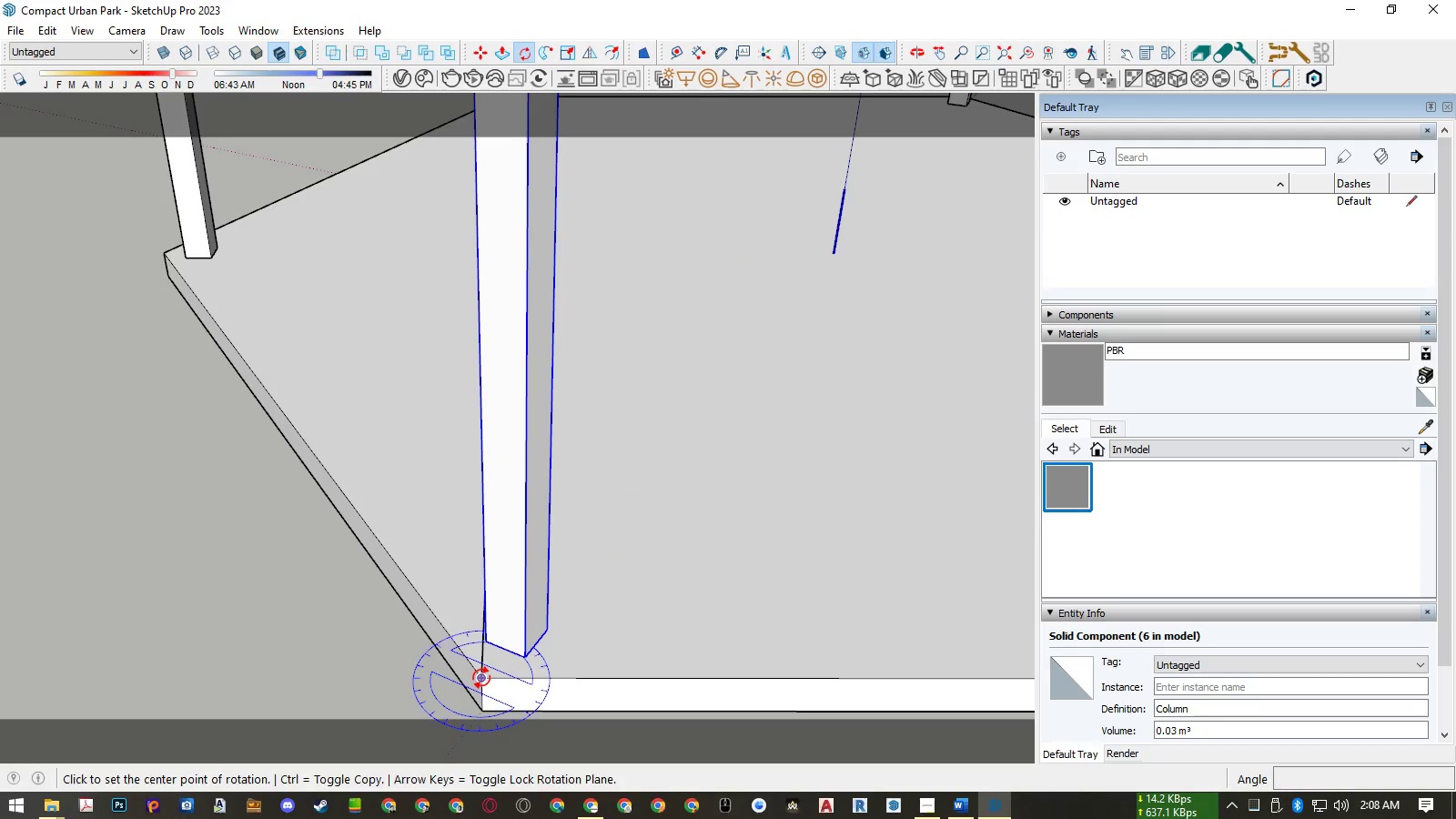 
key(Control+ControlLeft)
 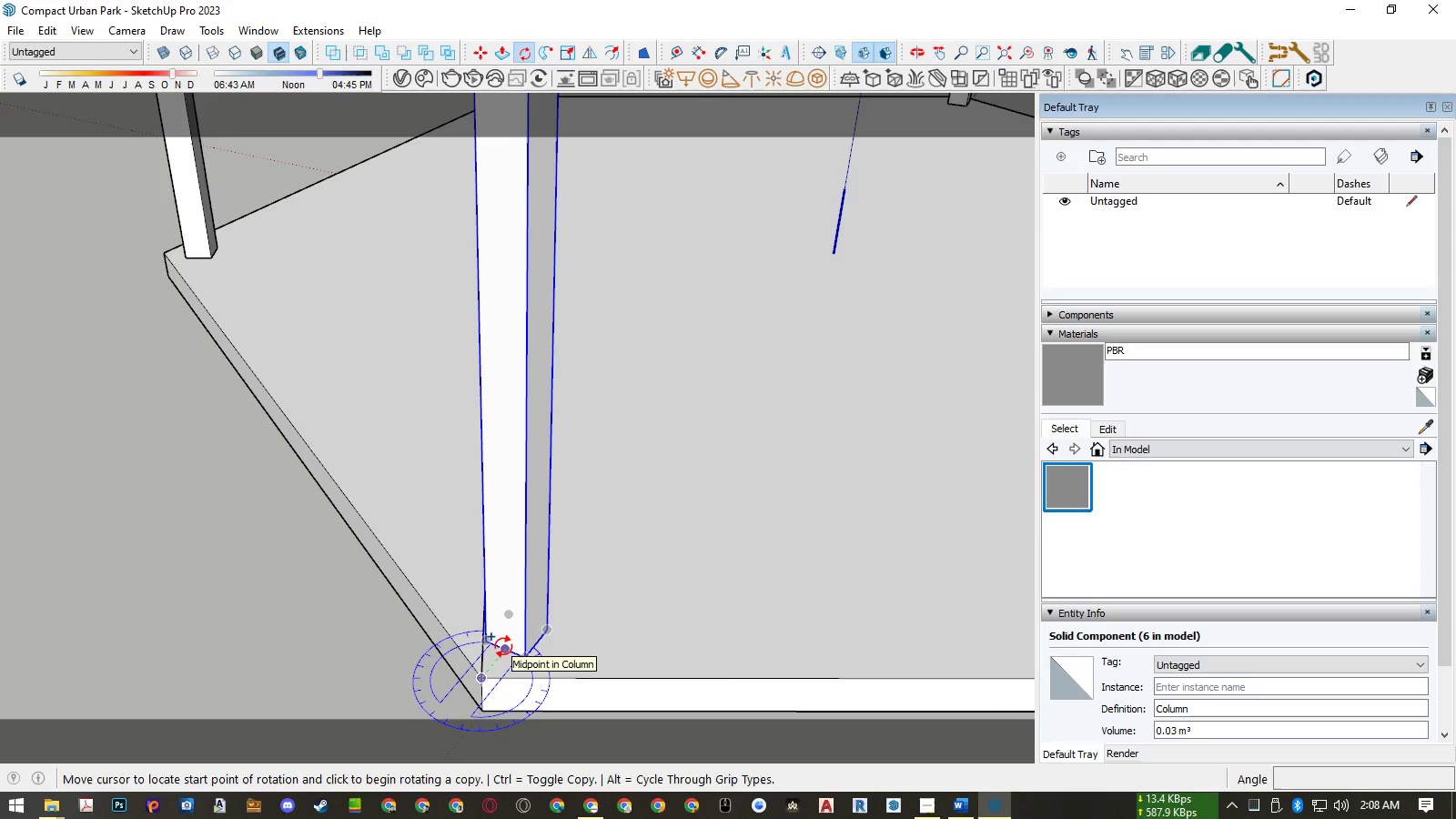 
left_click([503, 647])
 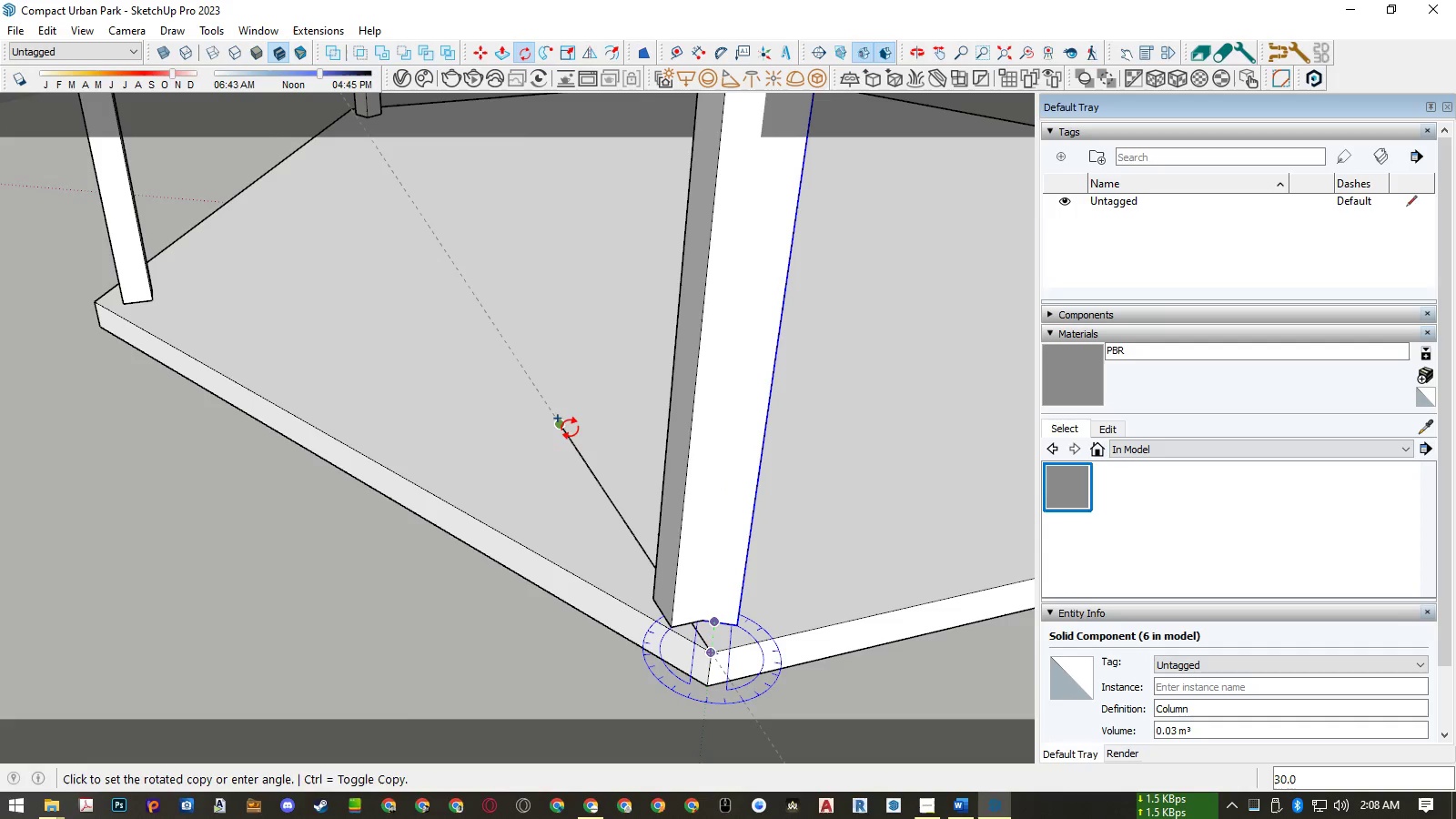 
left_click([568, 428])
 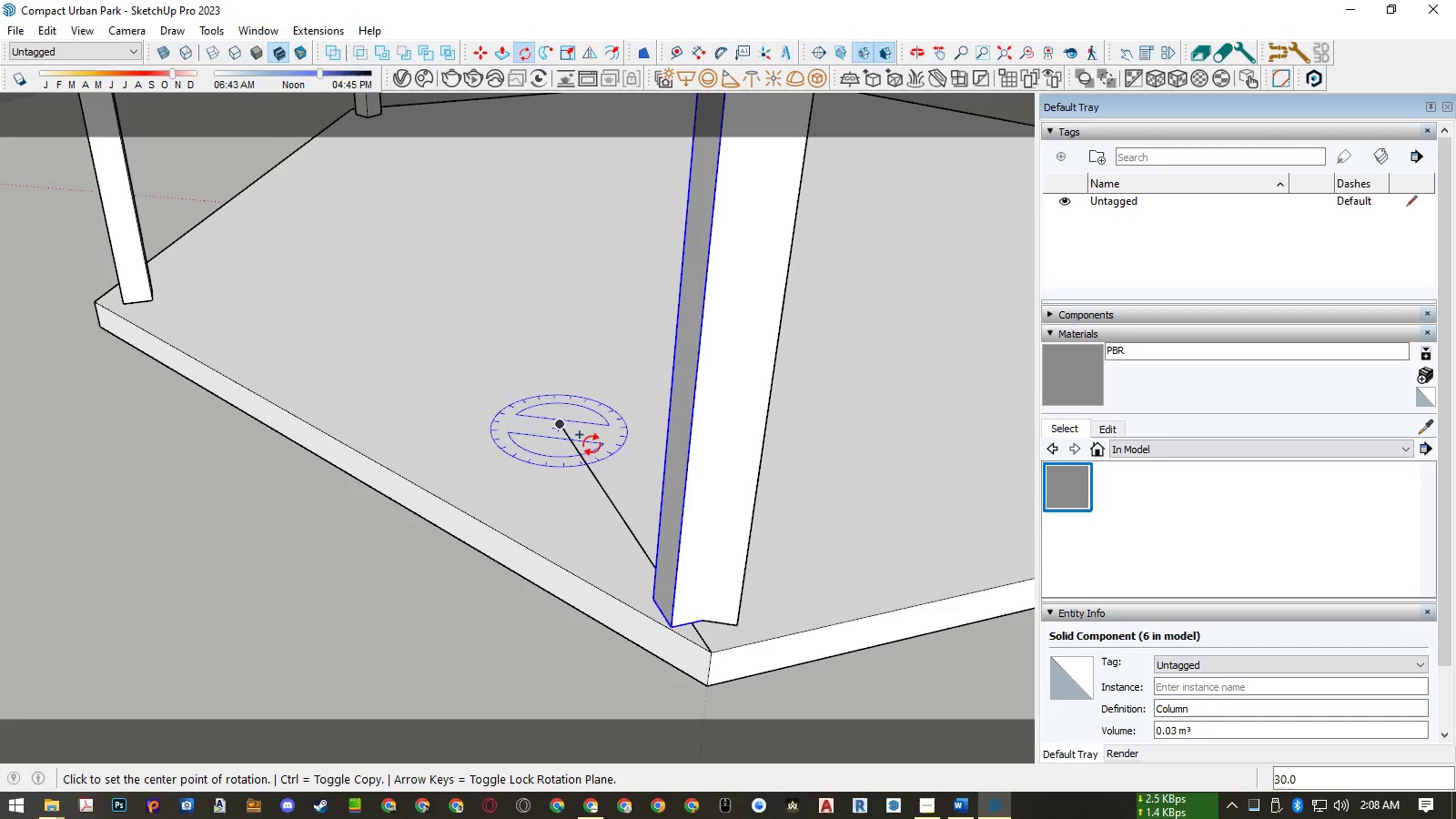 
key(Space)
 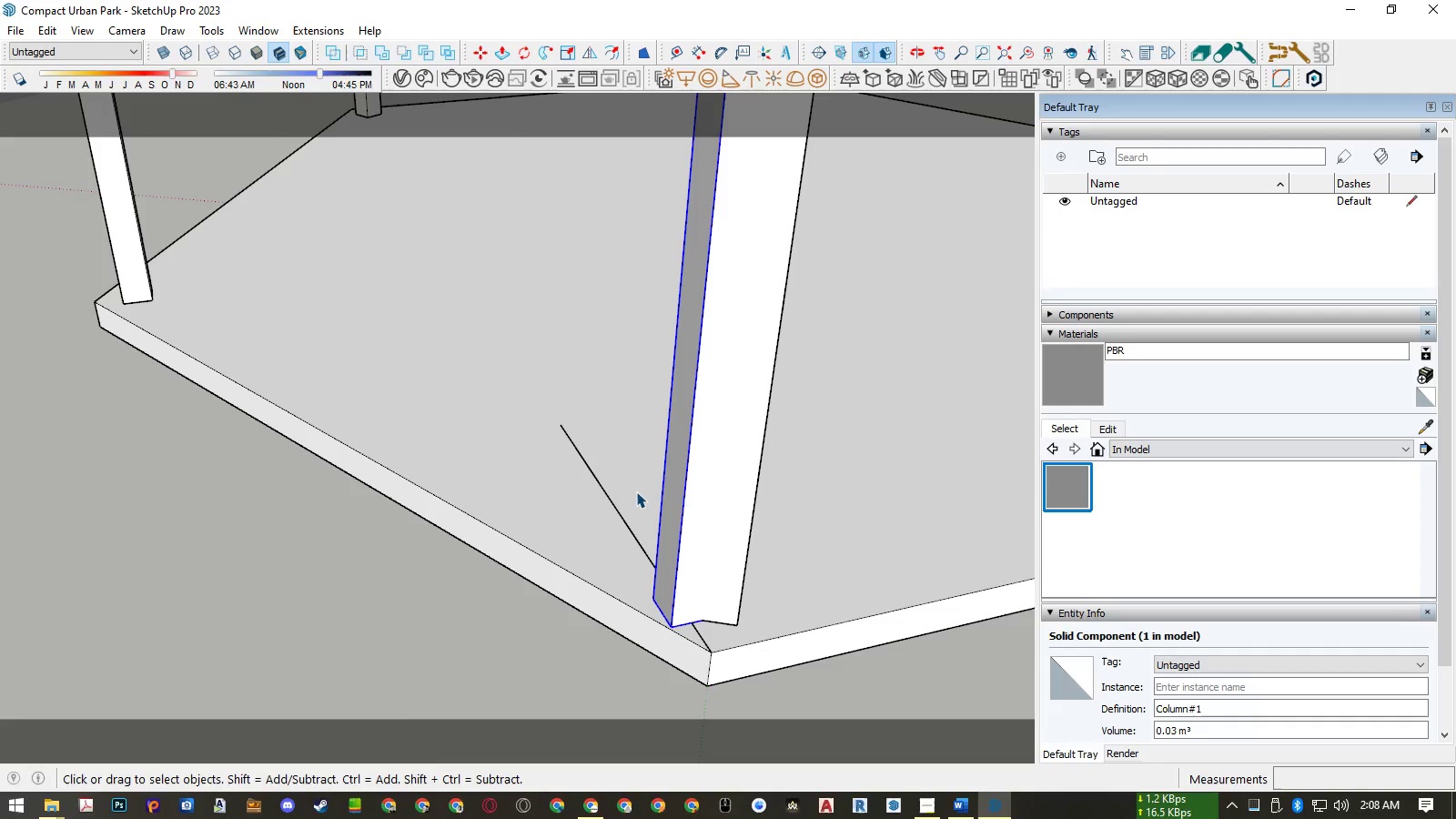 
left_click([618, 513])
 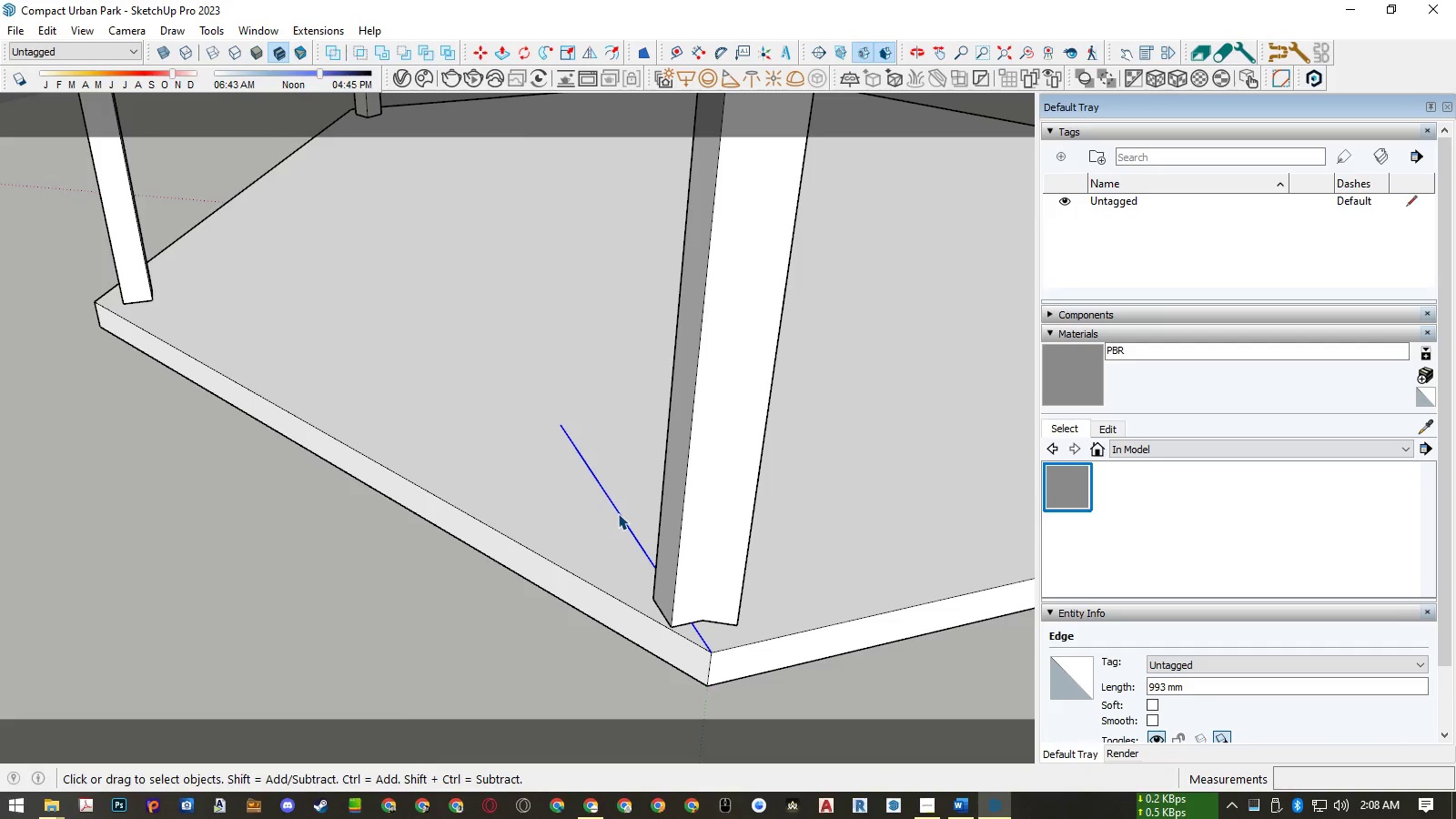 
key(Delete)
 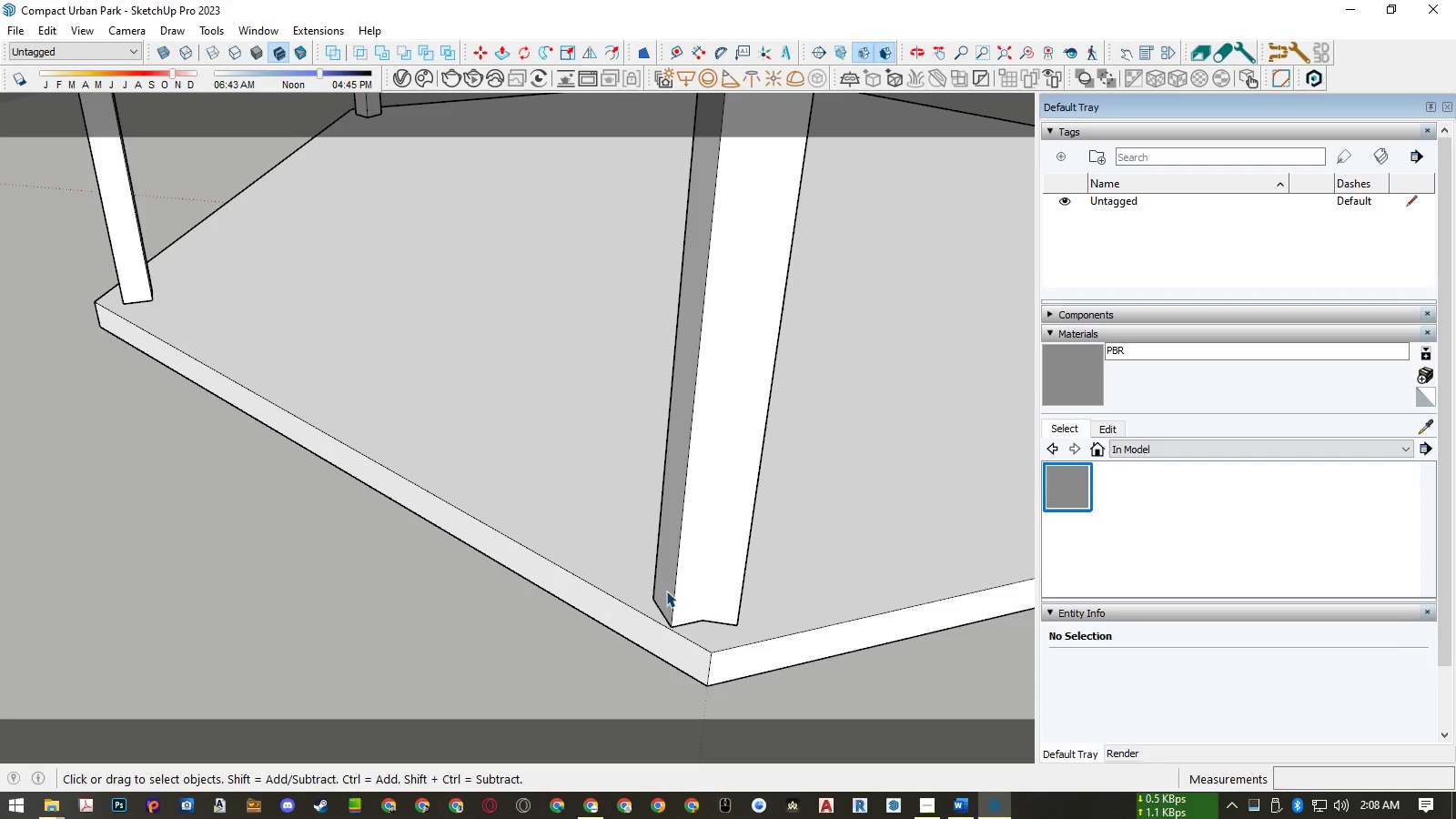 
left_click([666, 592])
 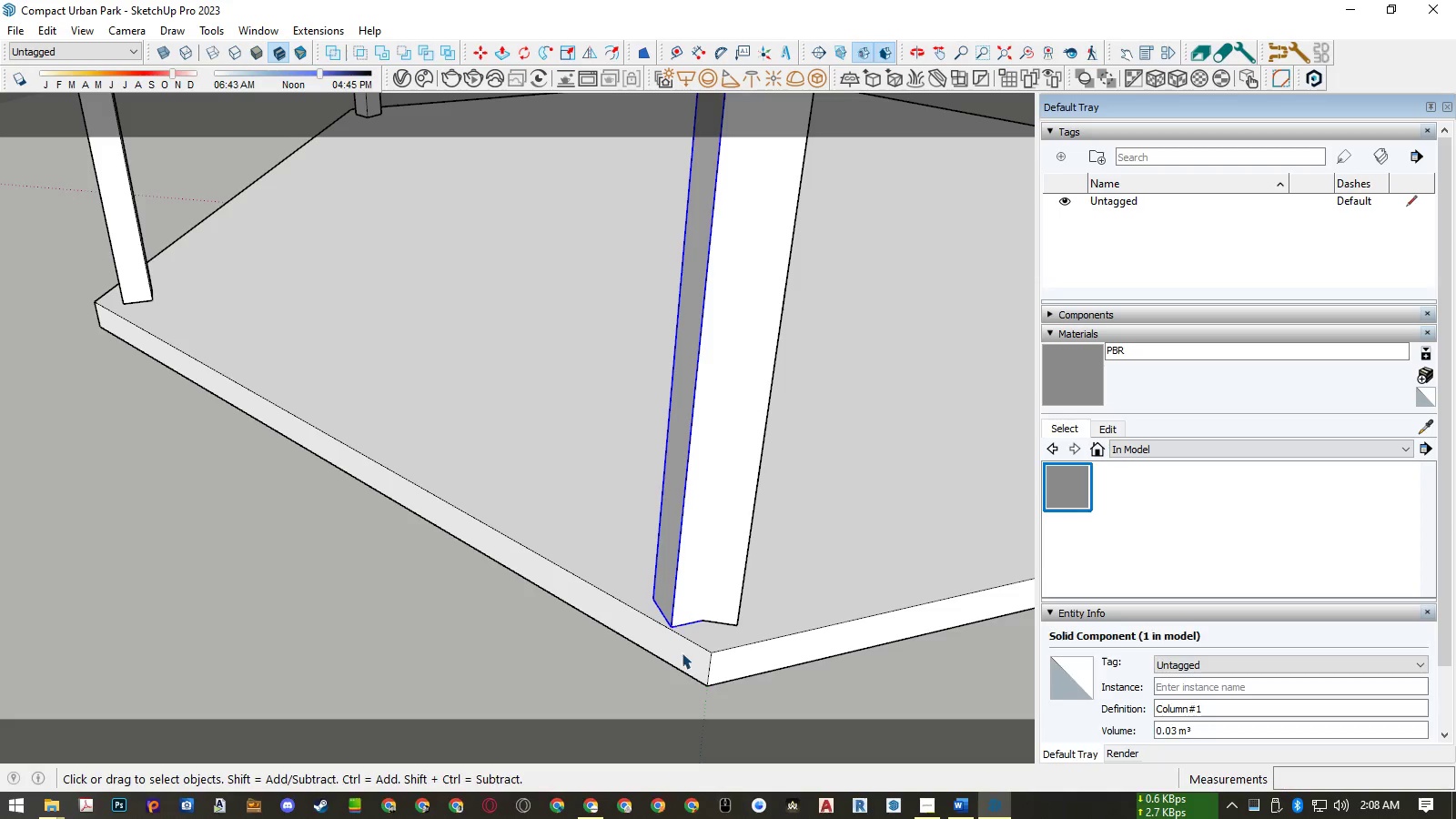 
key(M)
 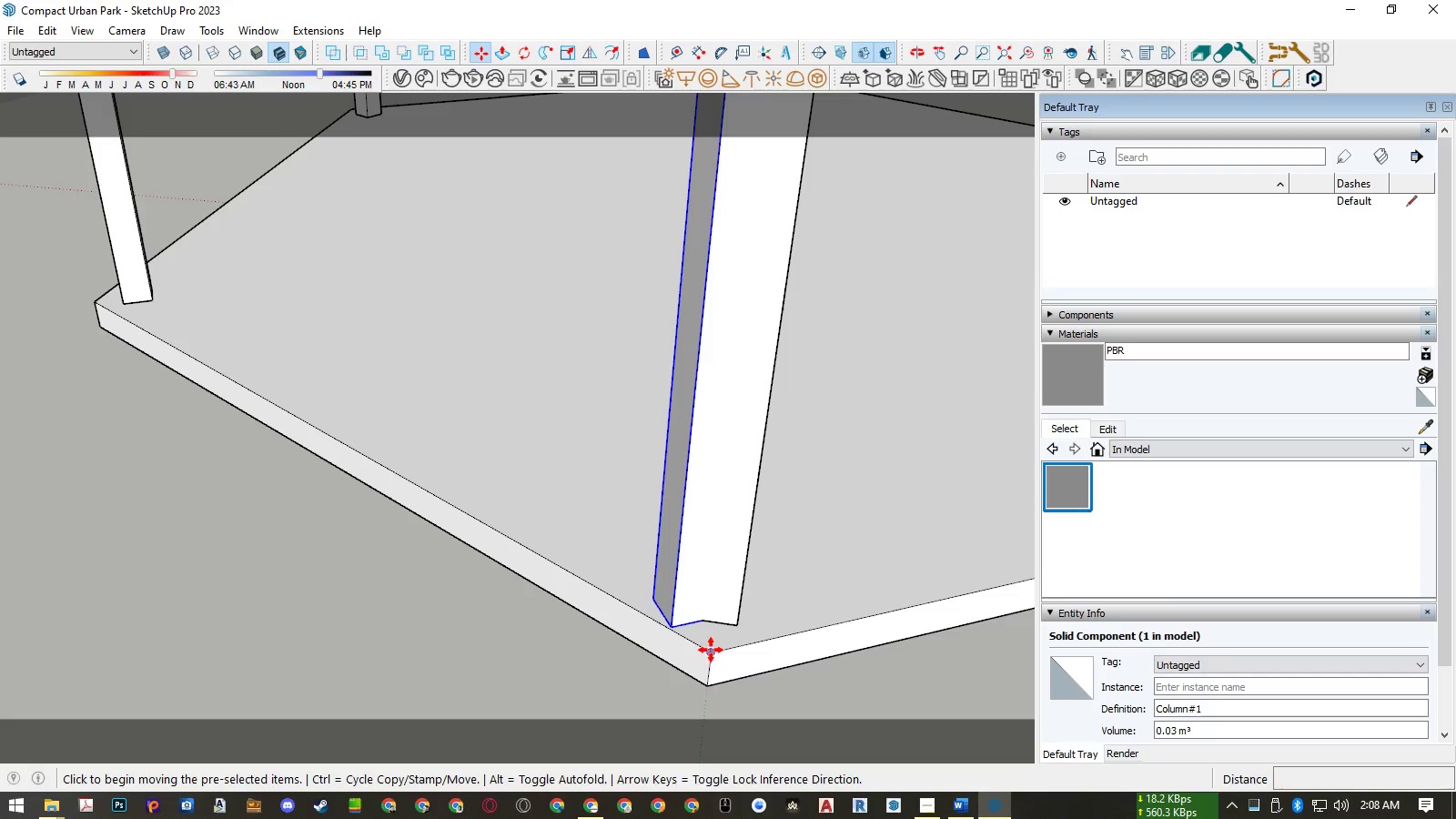 
left_click([711, 650])
 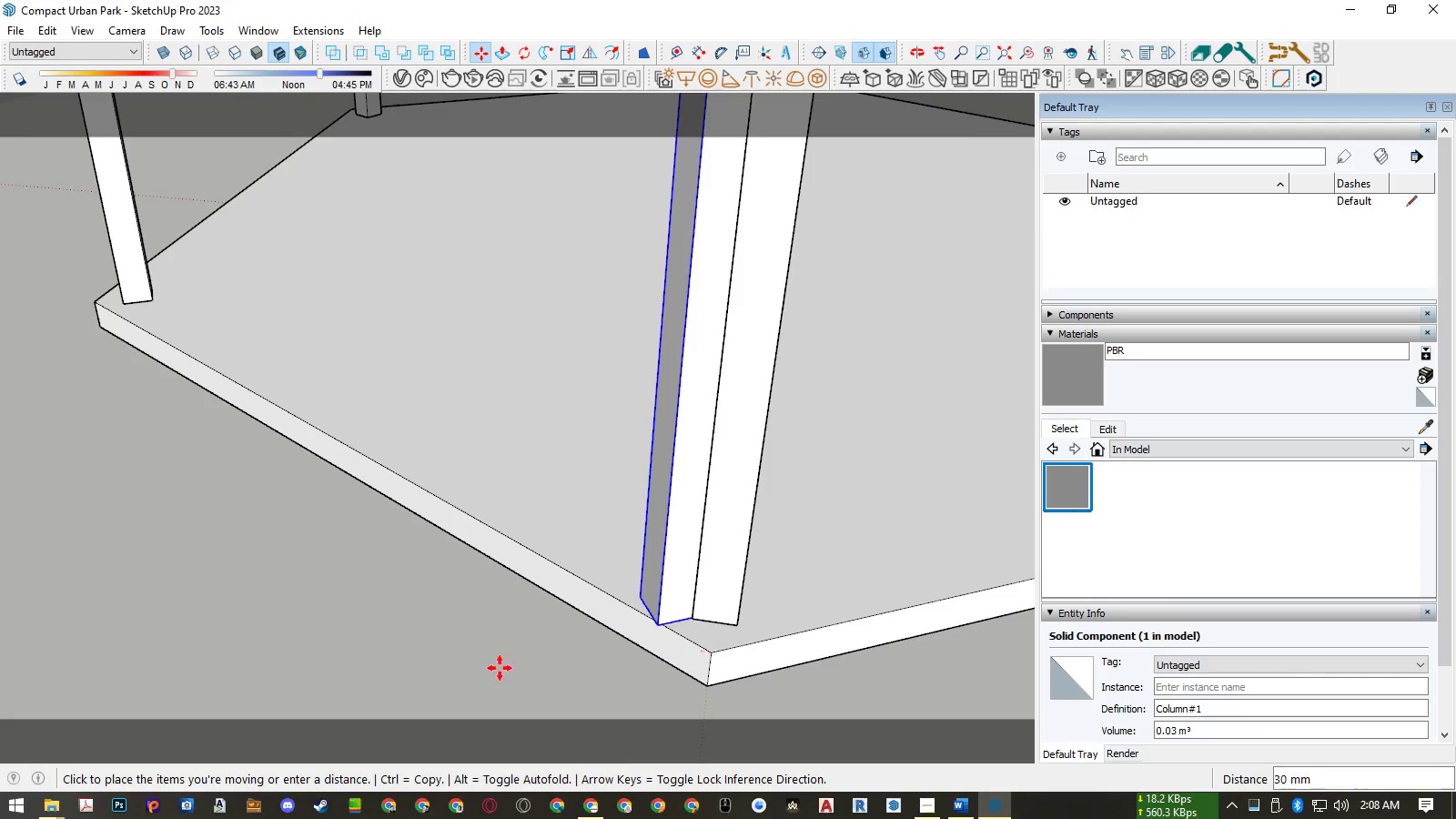 
scroll: coordinate [483, 671], scroll_direction: down, amount: 13.0
 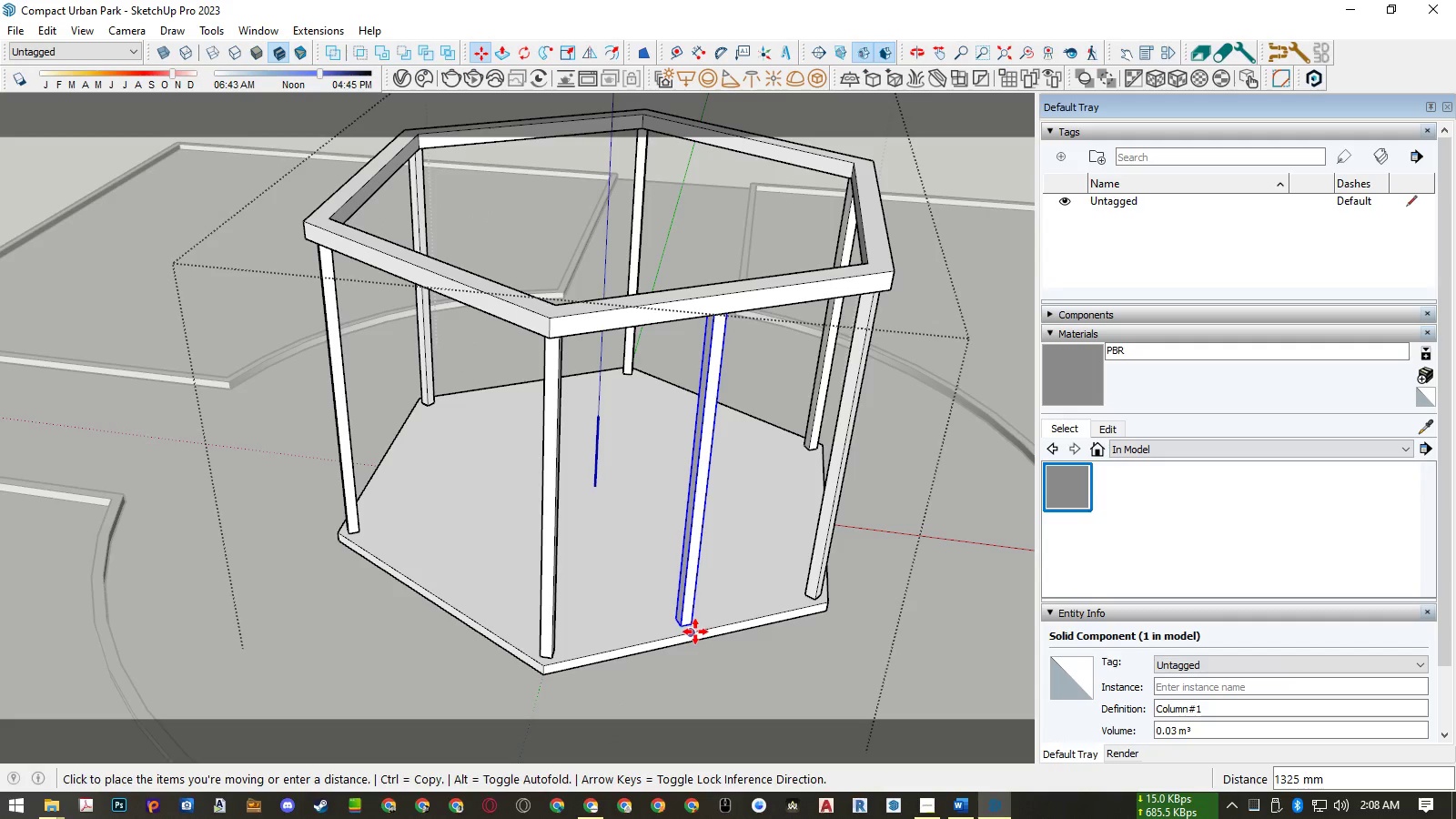 
left_click([695, 632])
 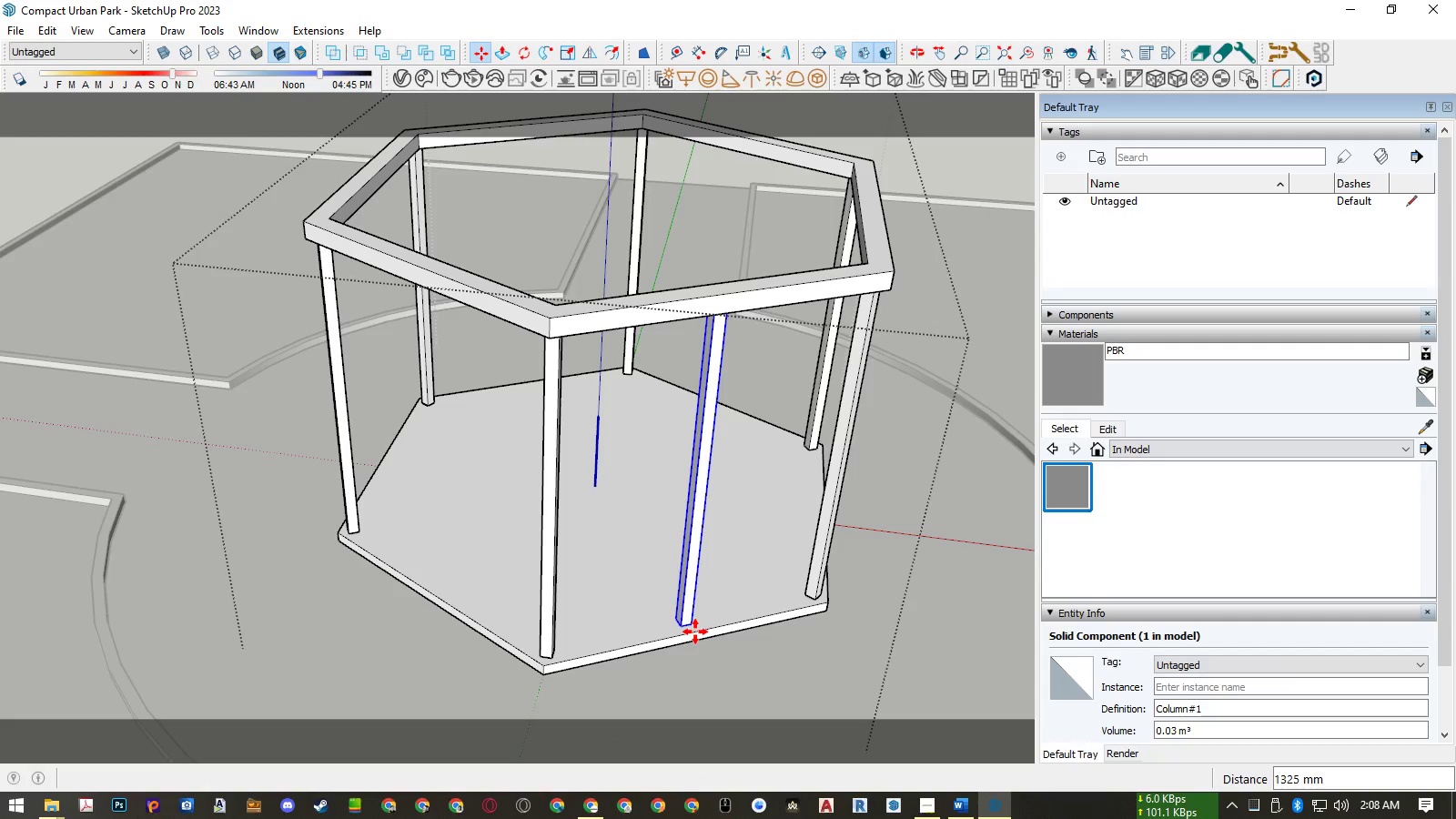 
key(Space)
 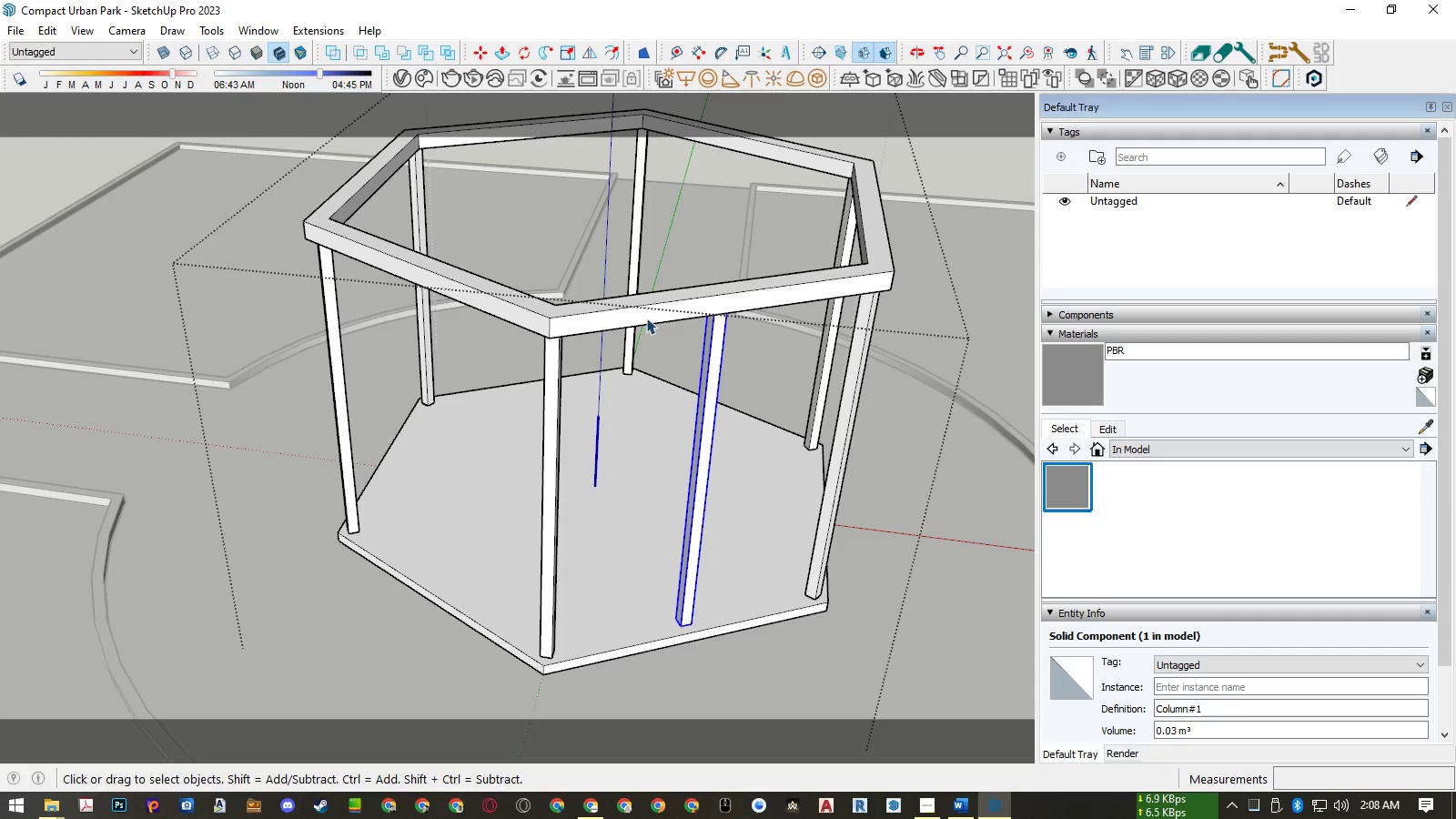 
left_click([639, 308])
 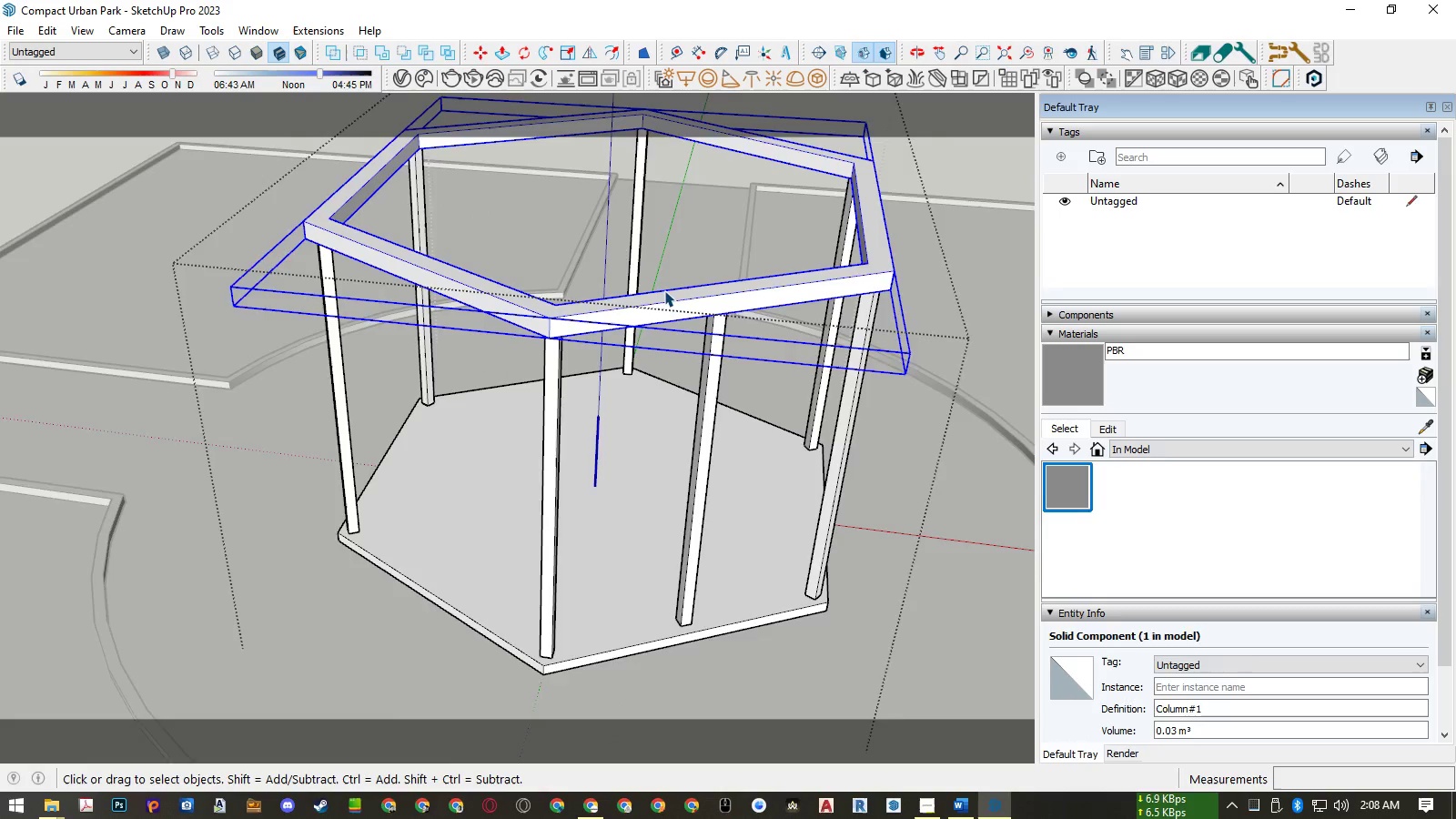 
scroll: coordinate [664, 288], scroll_direction: up, amount: 2.0
 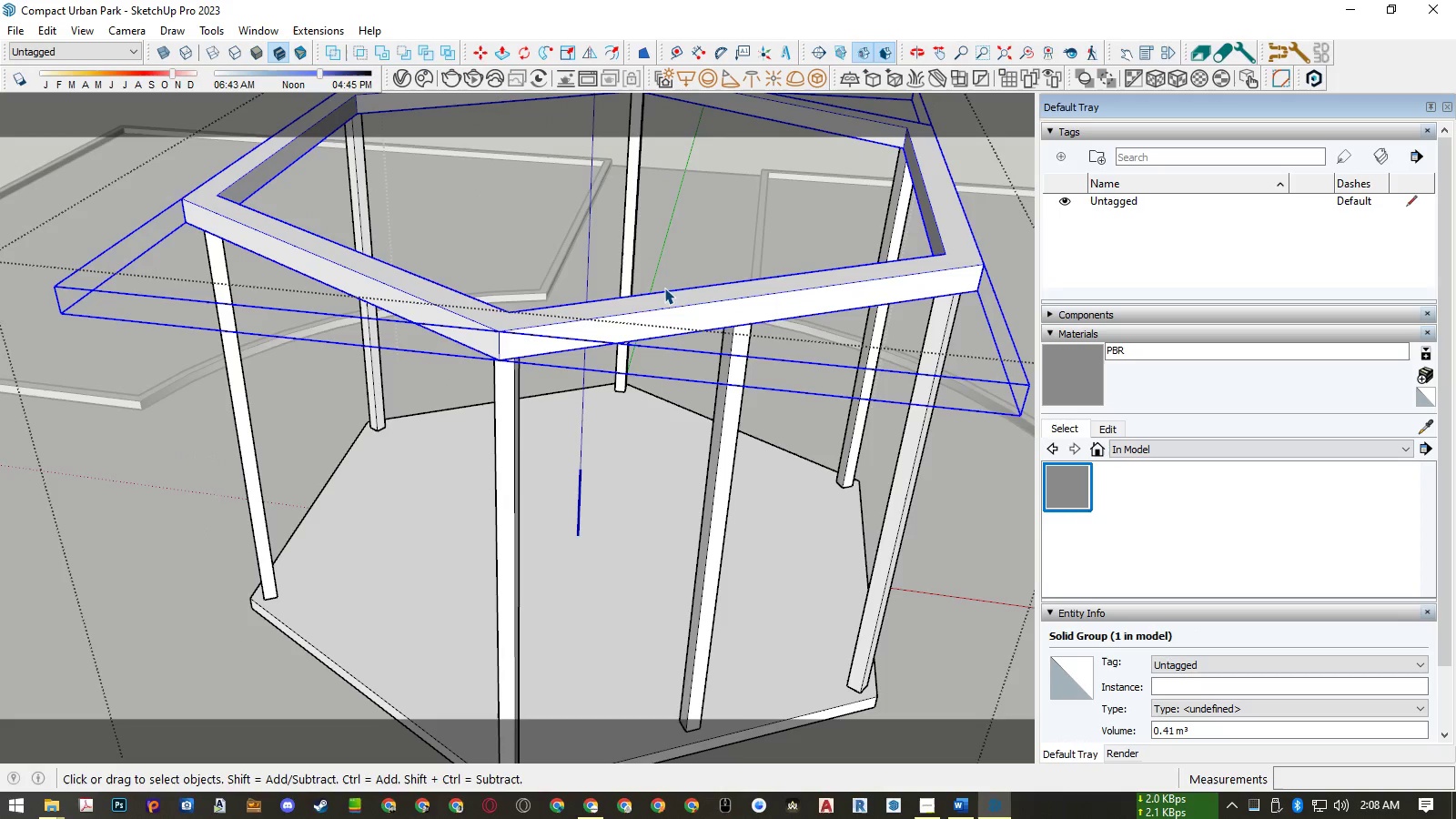 
key(M)
 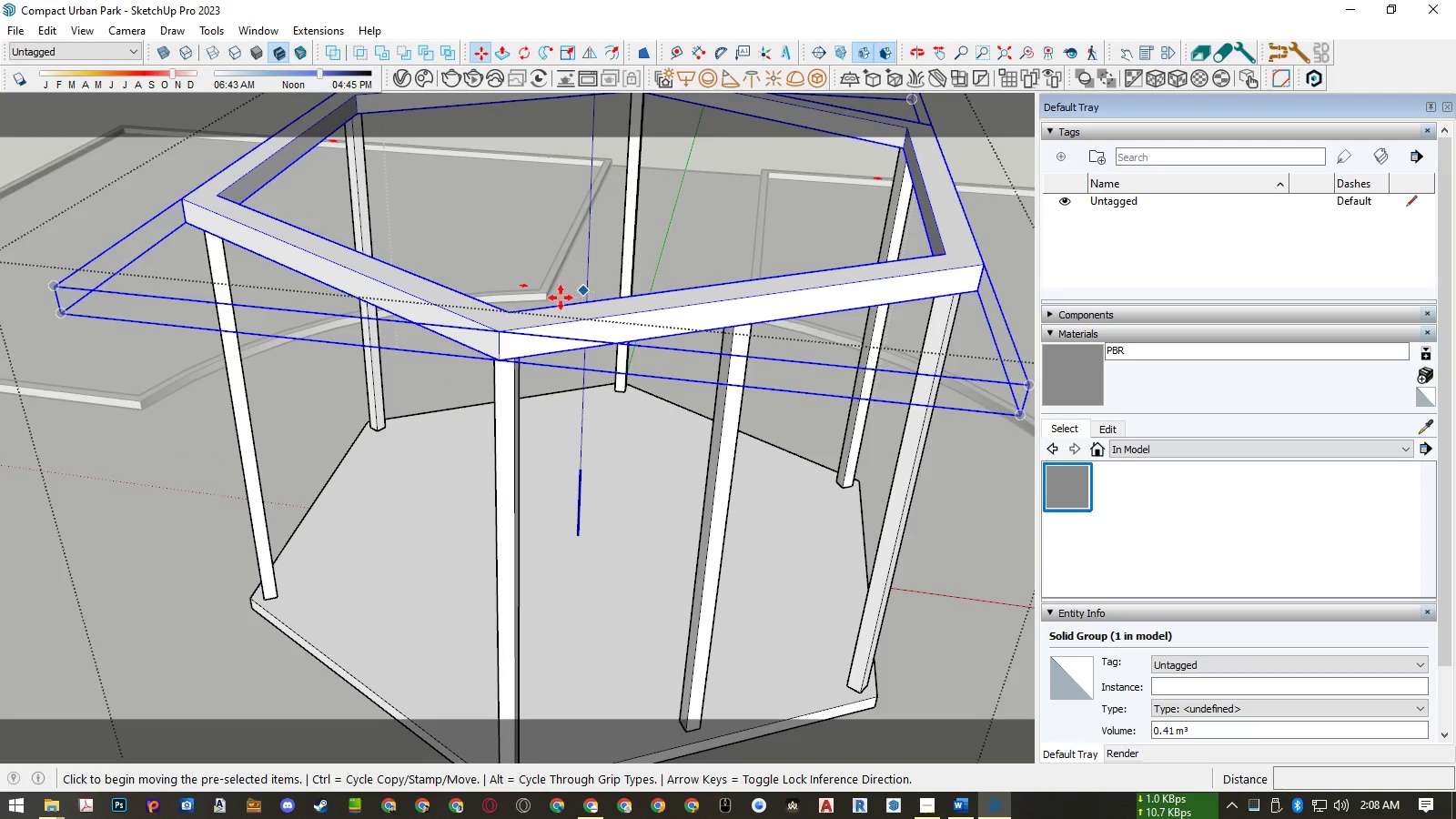 
key(Control+ControlLeft)
 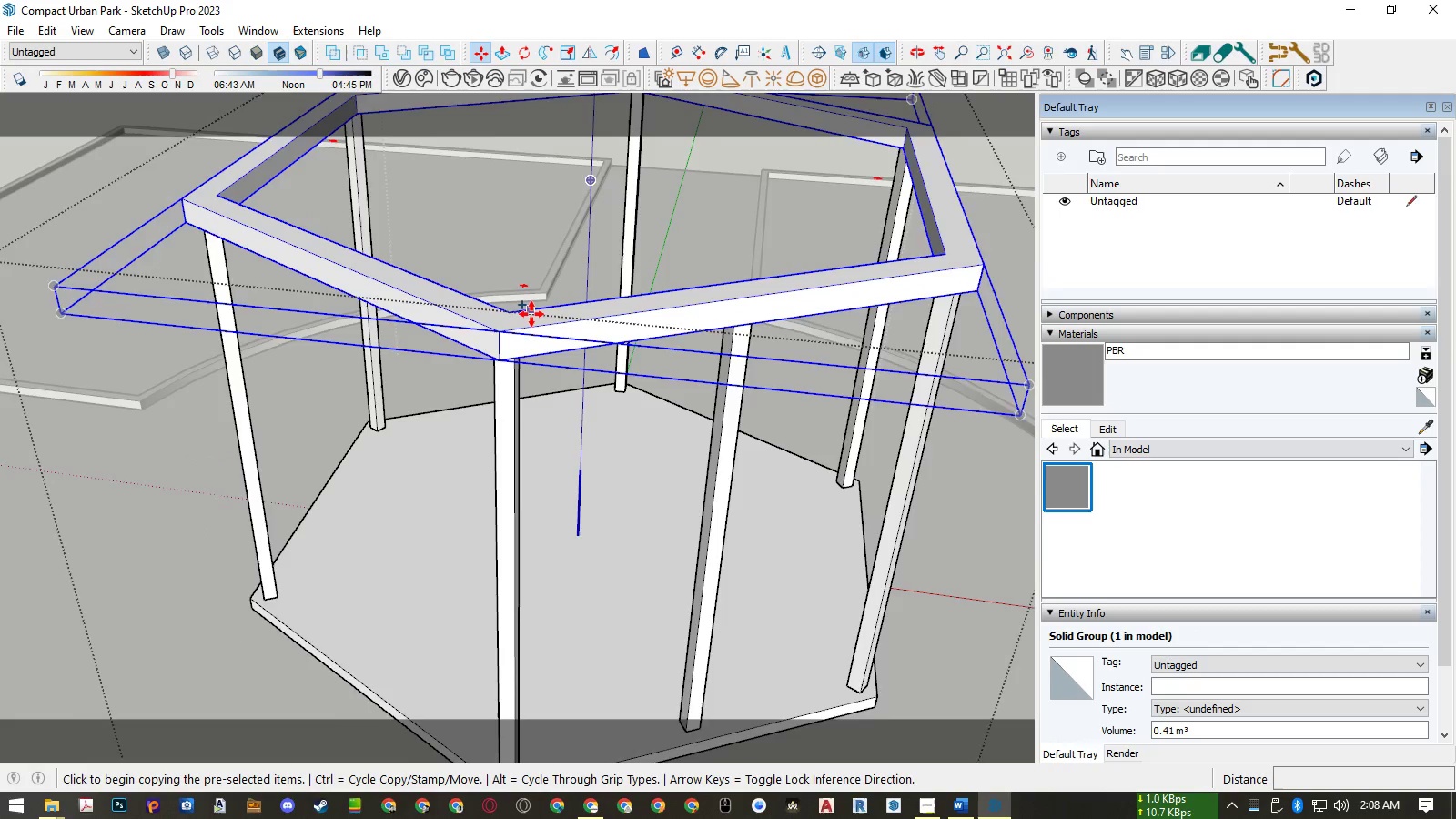 
scroll: coordinate [529, 317], scroll_direction: up, amount: 4.0
 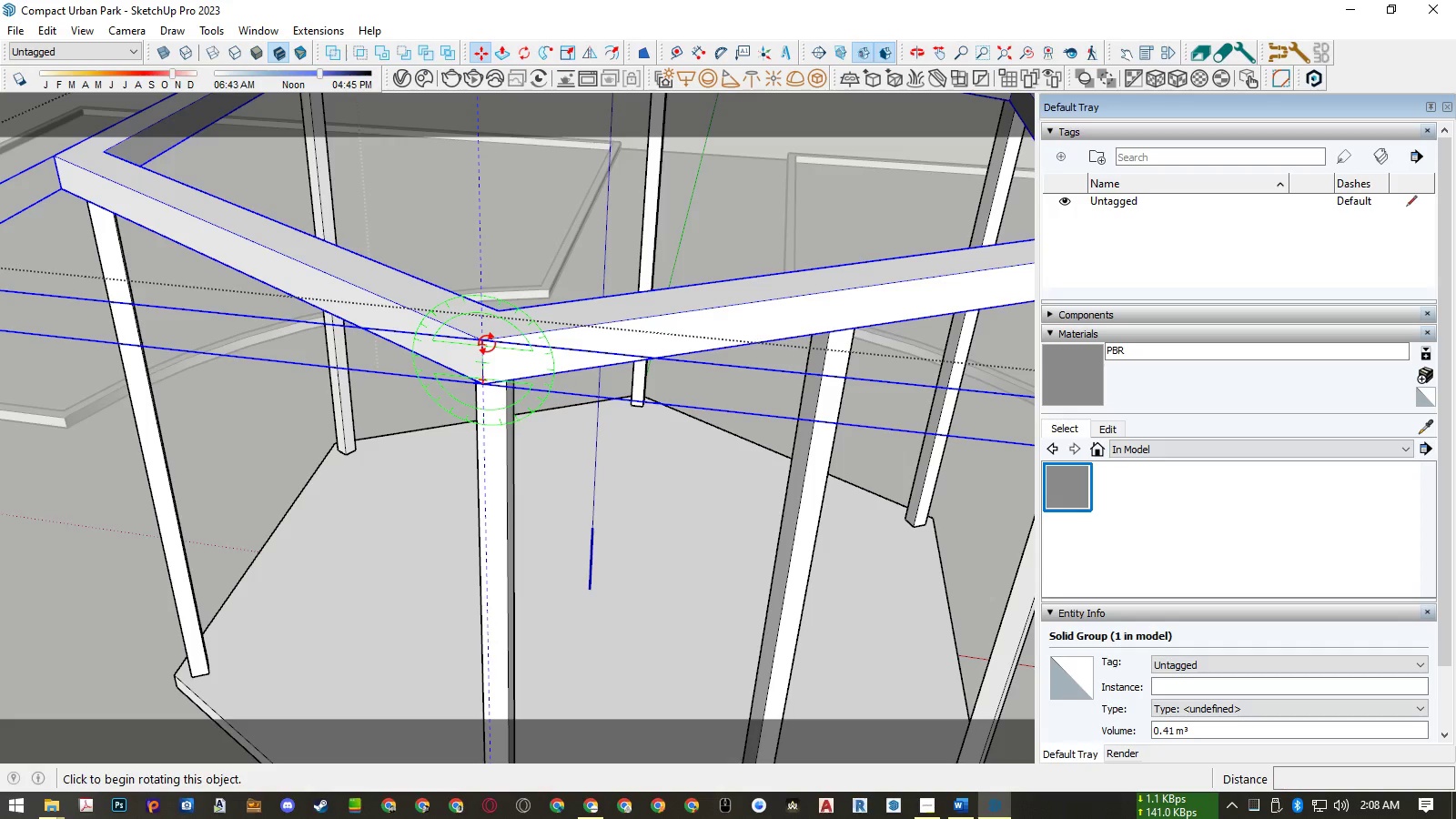 
wait(29.96)
 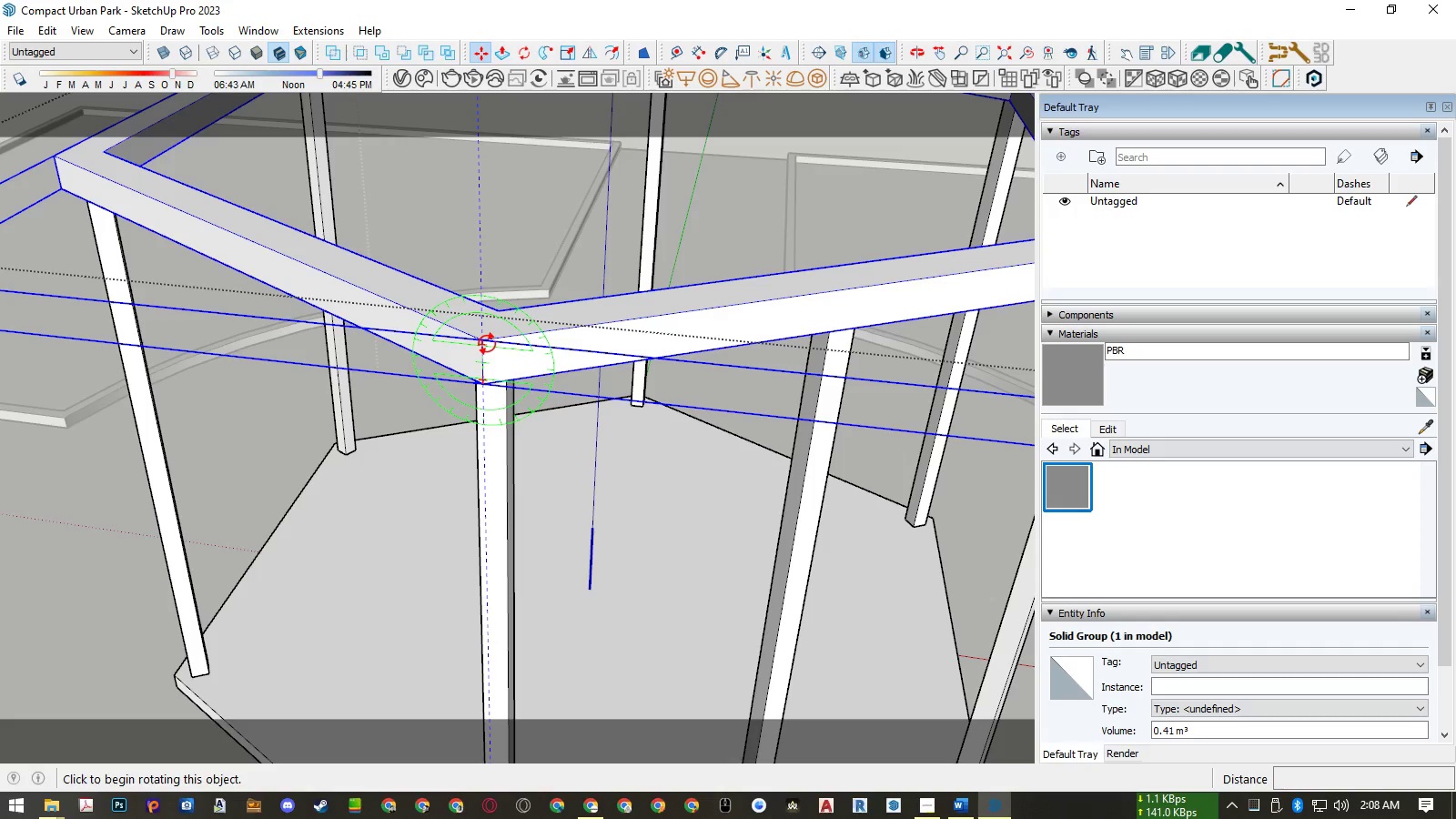 
left_click([354, 369])
 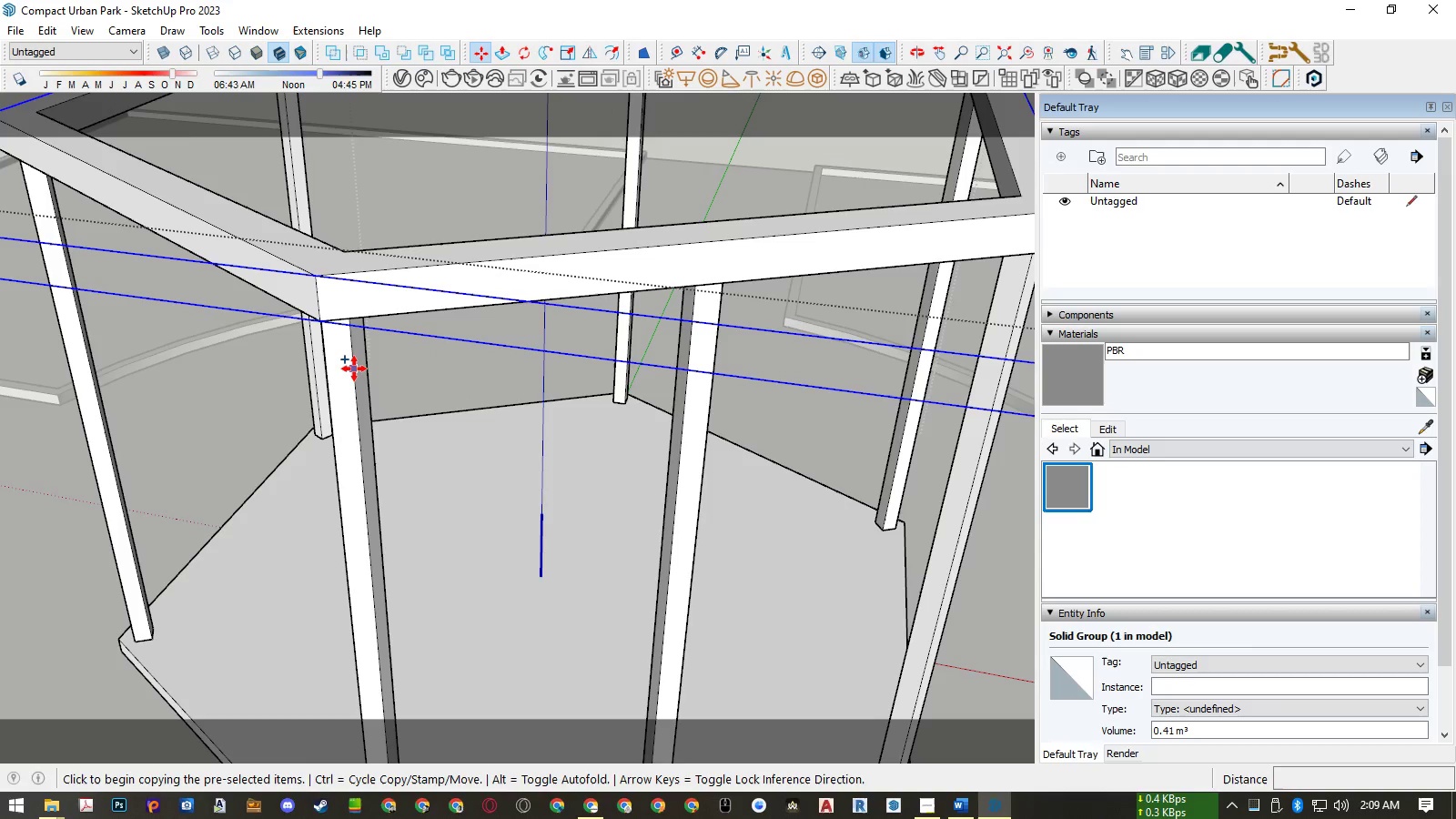 
key(ArrowUp)
 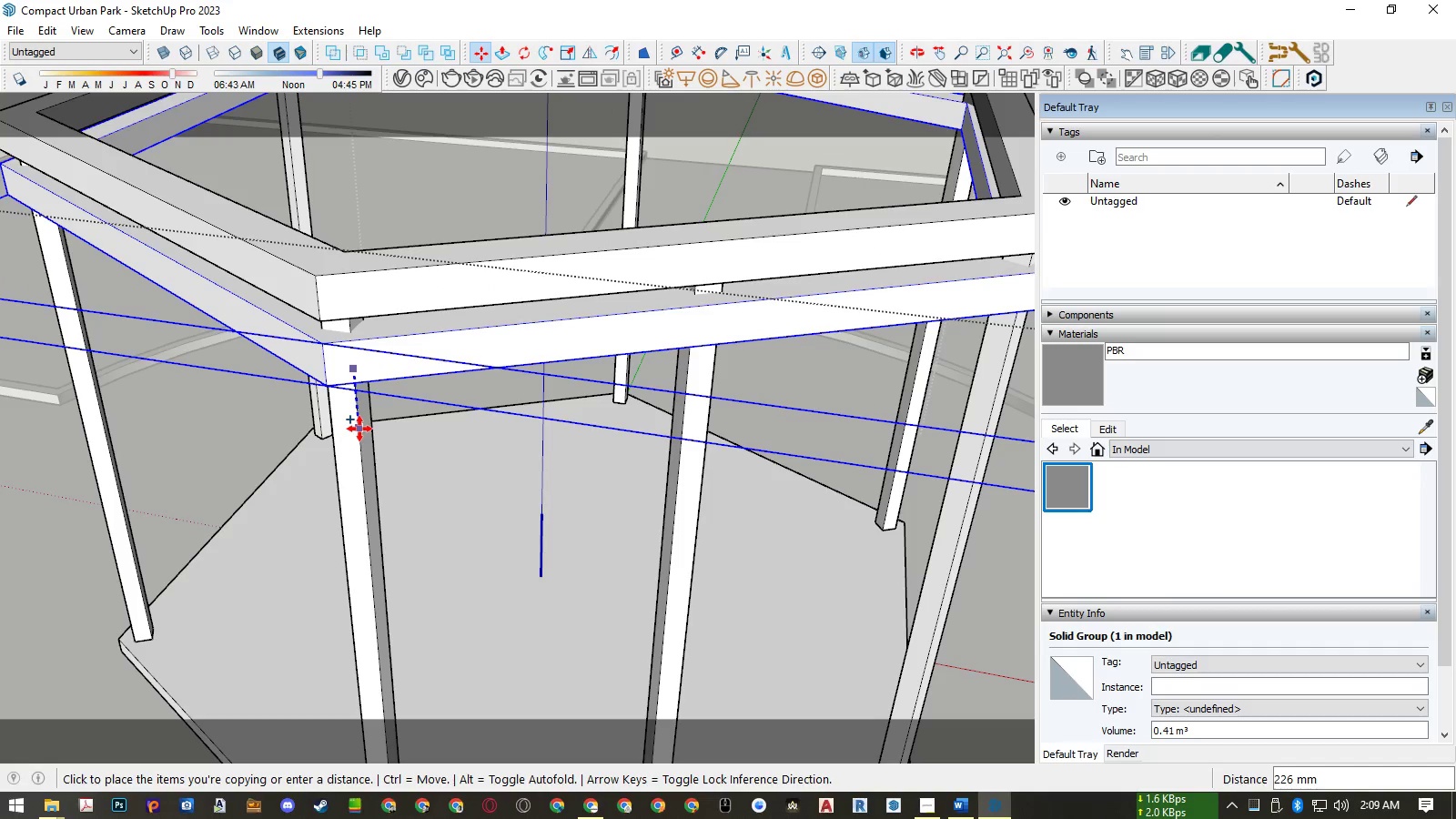 
key(Numpad6)
 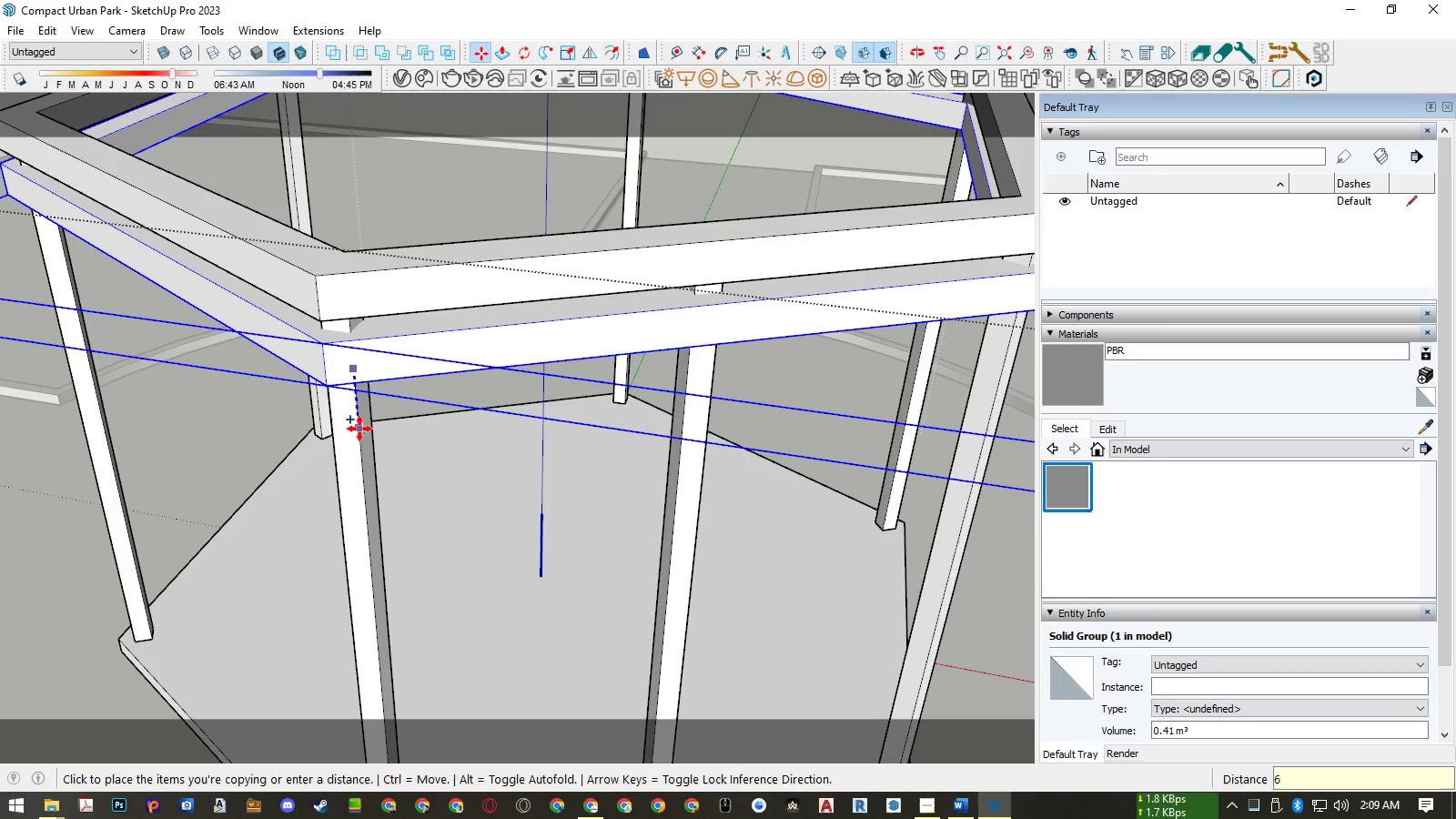 
key(Numpad0)
 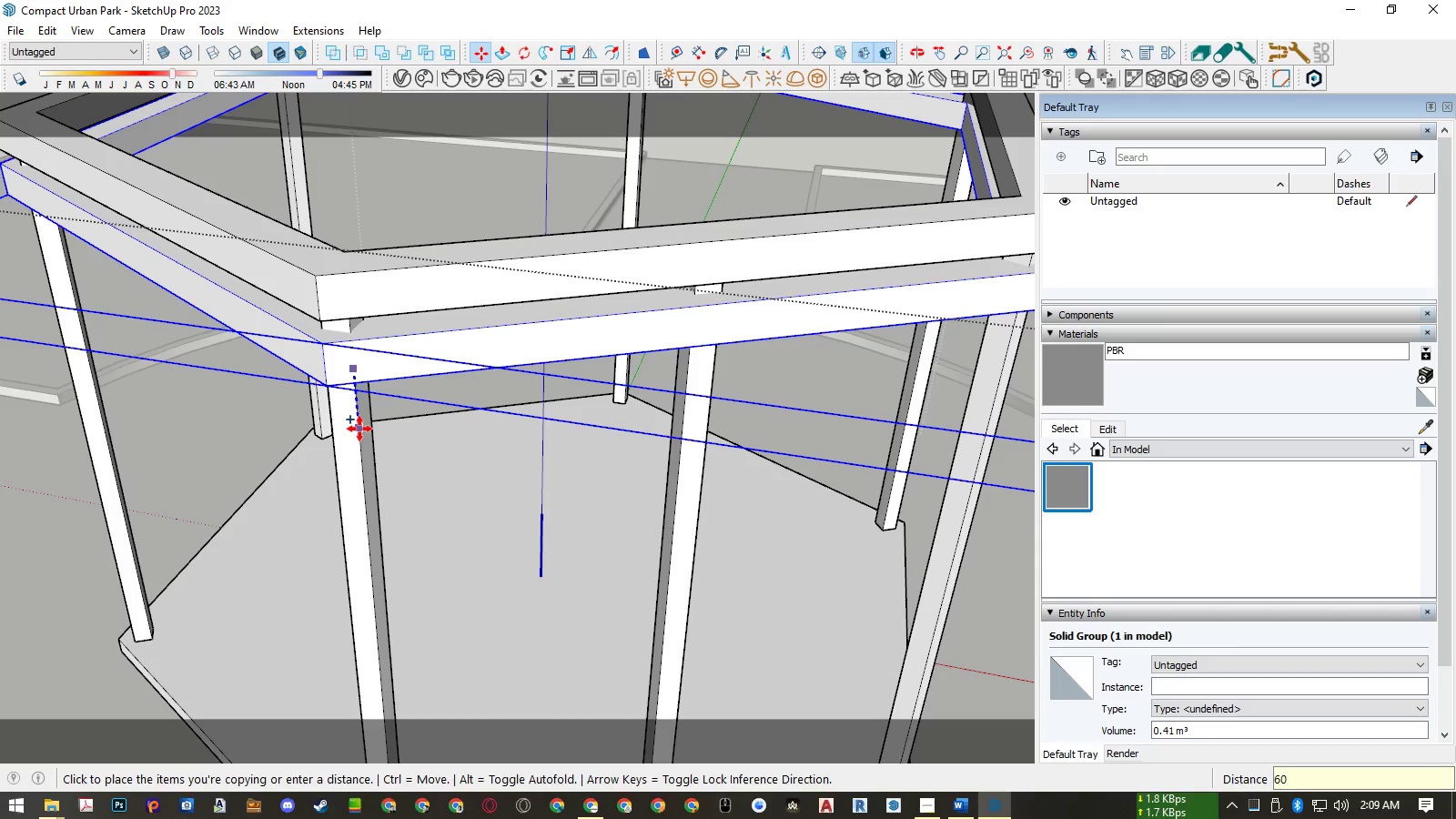 
key(Numpad0)
 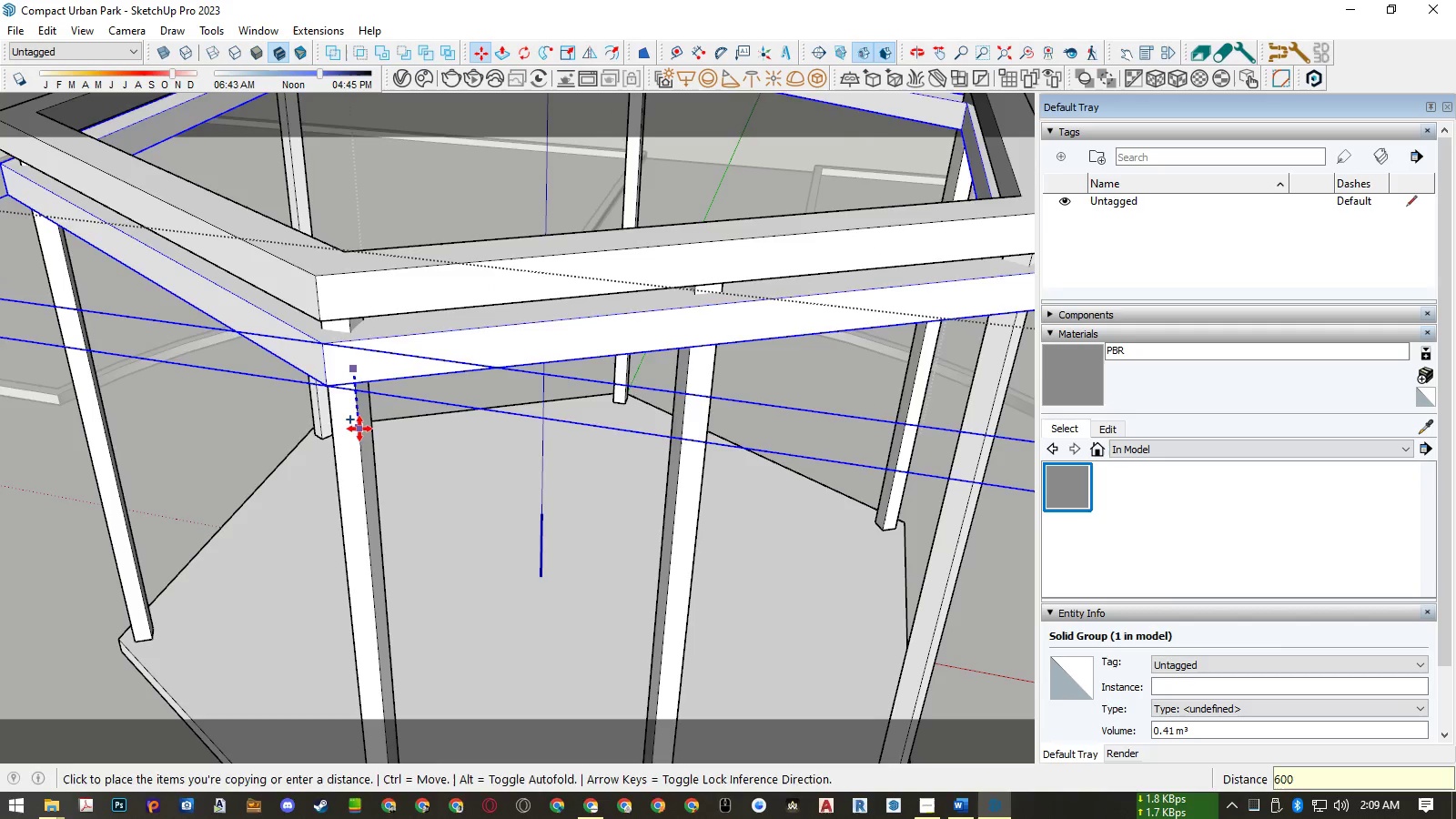 
key(NumpadEnter)
 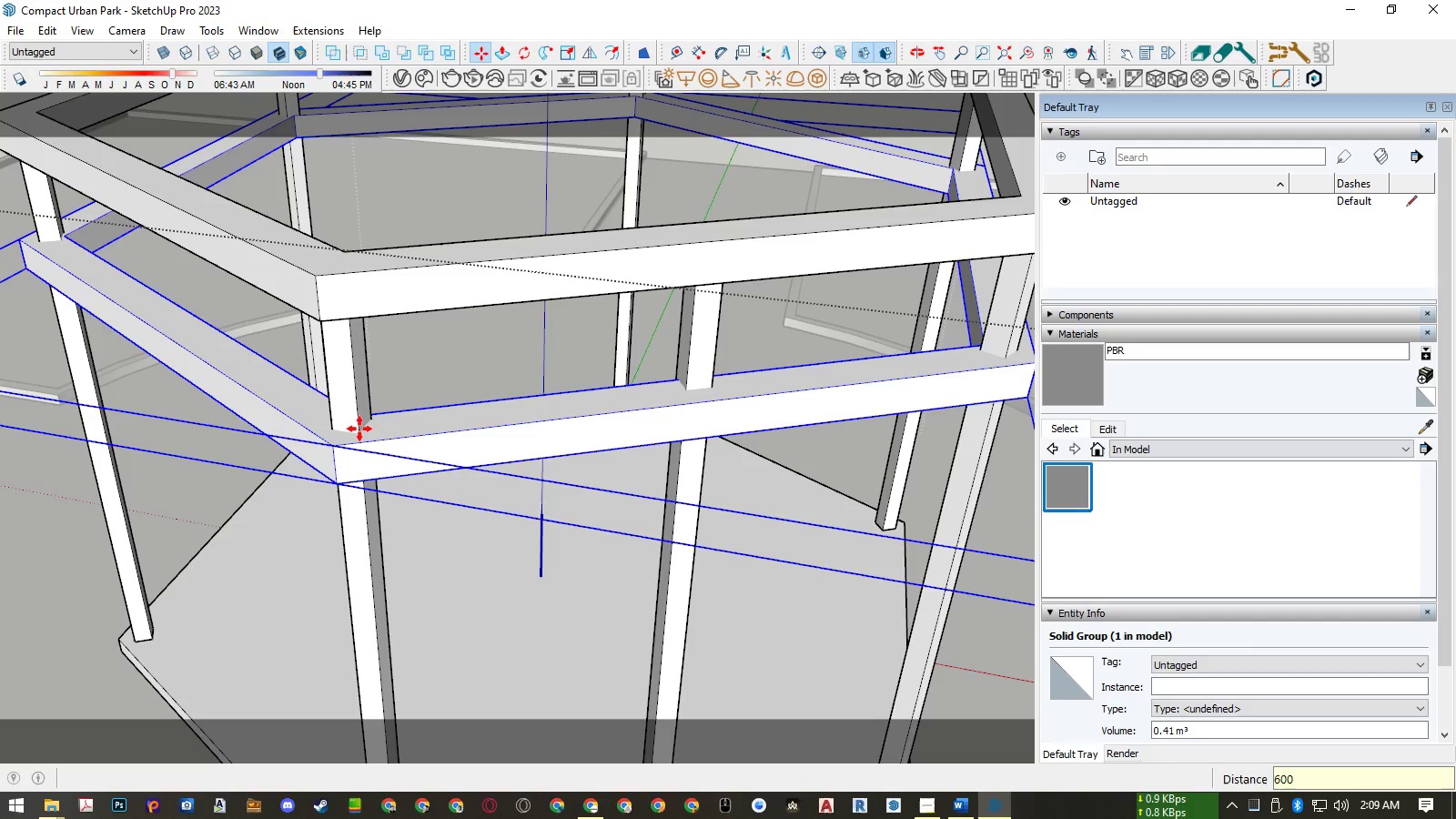 
key(Space)
 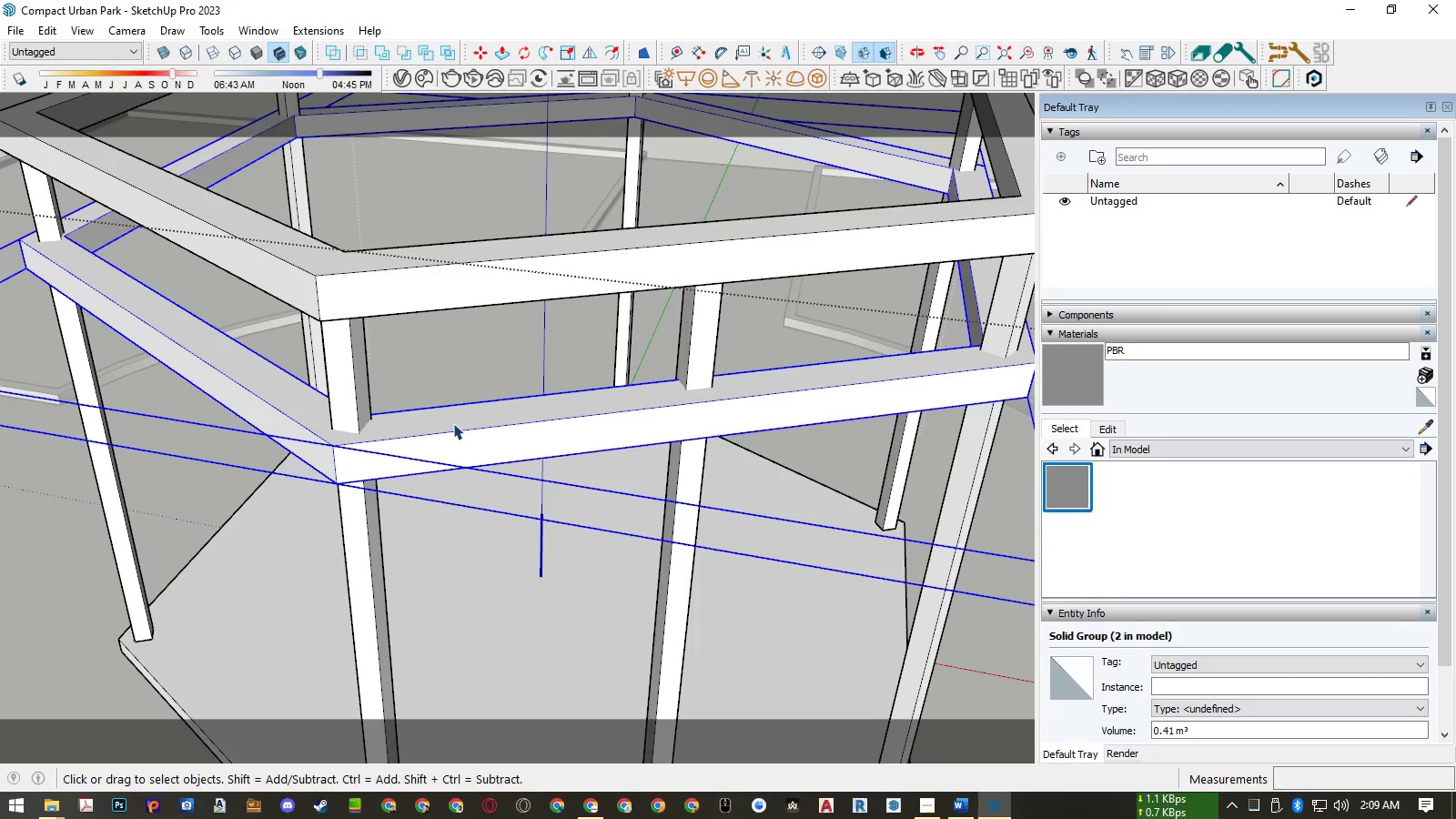 
double_click([453, 423])
 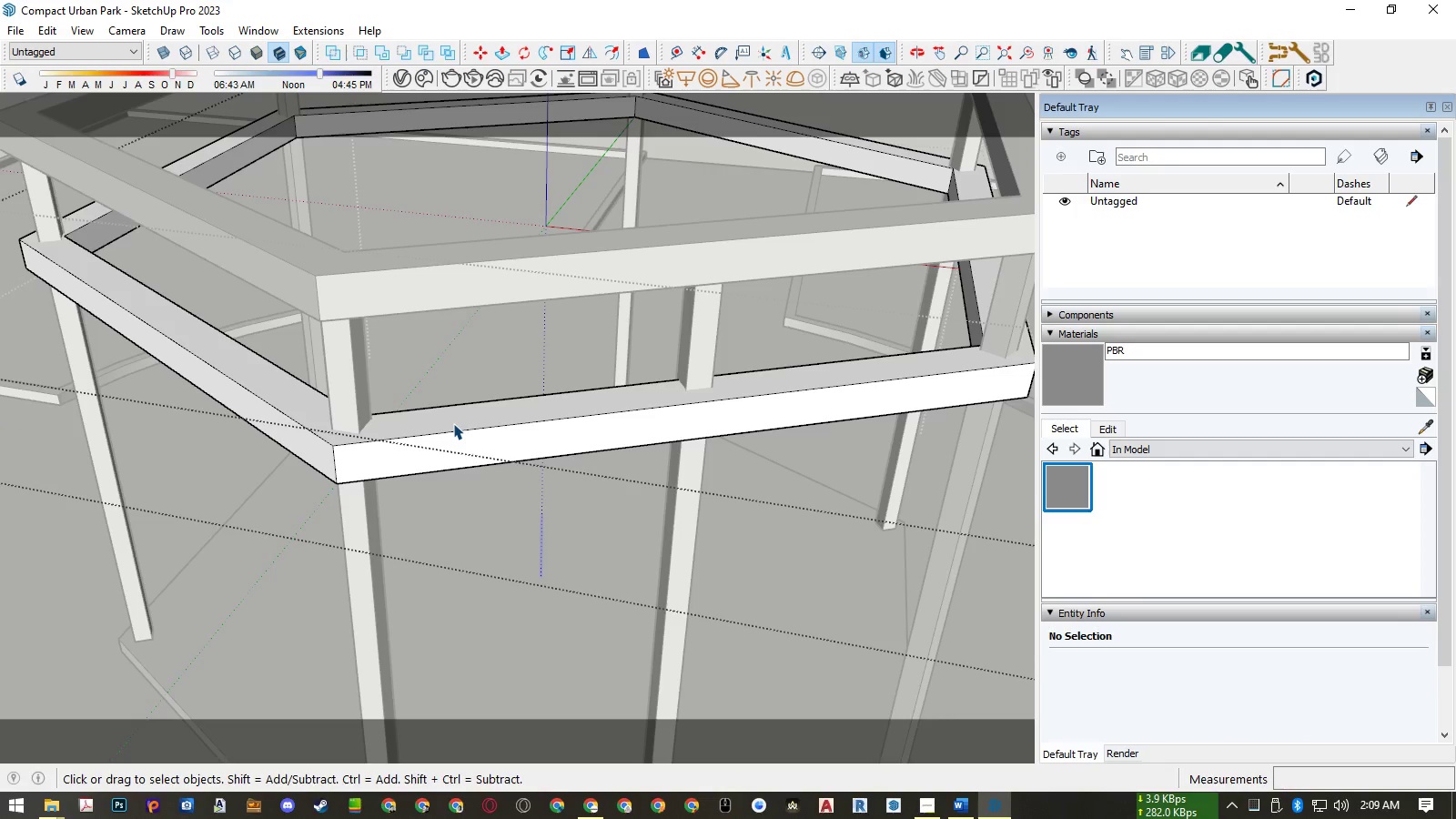 
hold_key(key=ControlLeft, duration=1.52)
 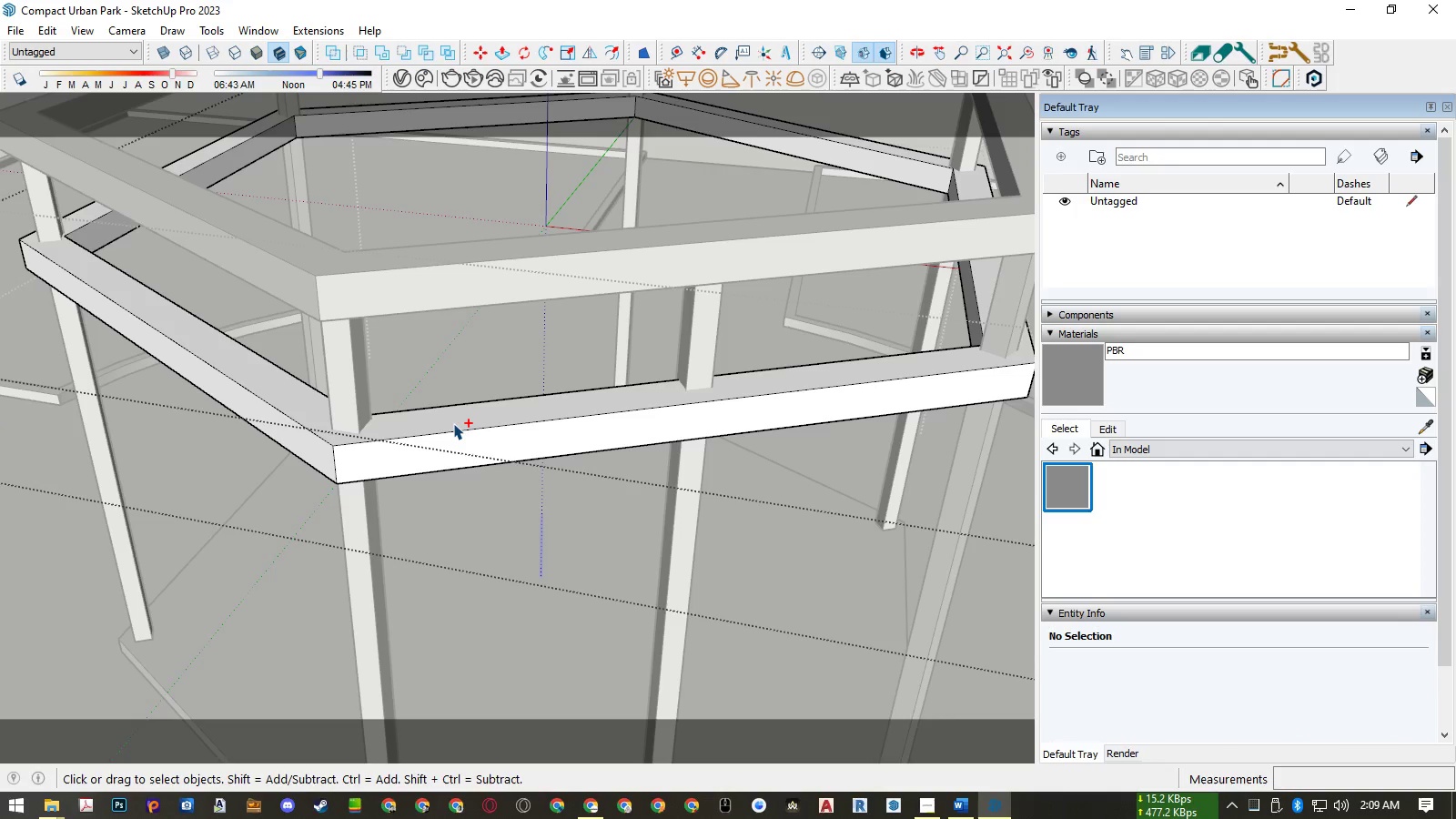 
key(Control+A)
 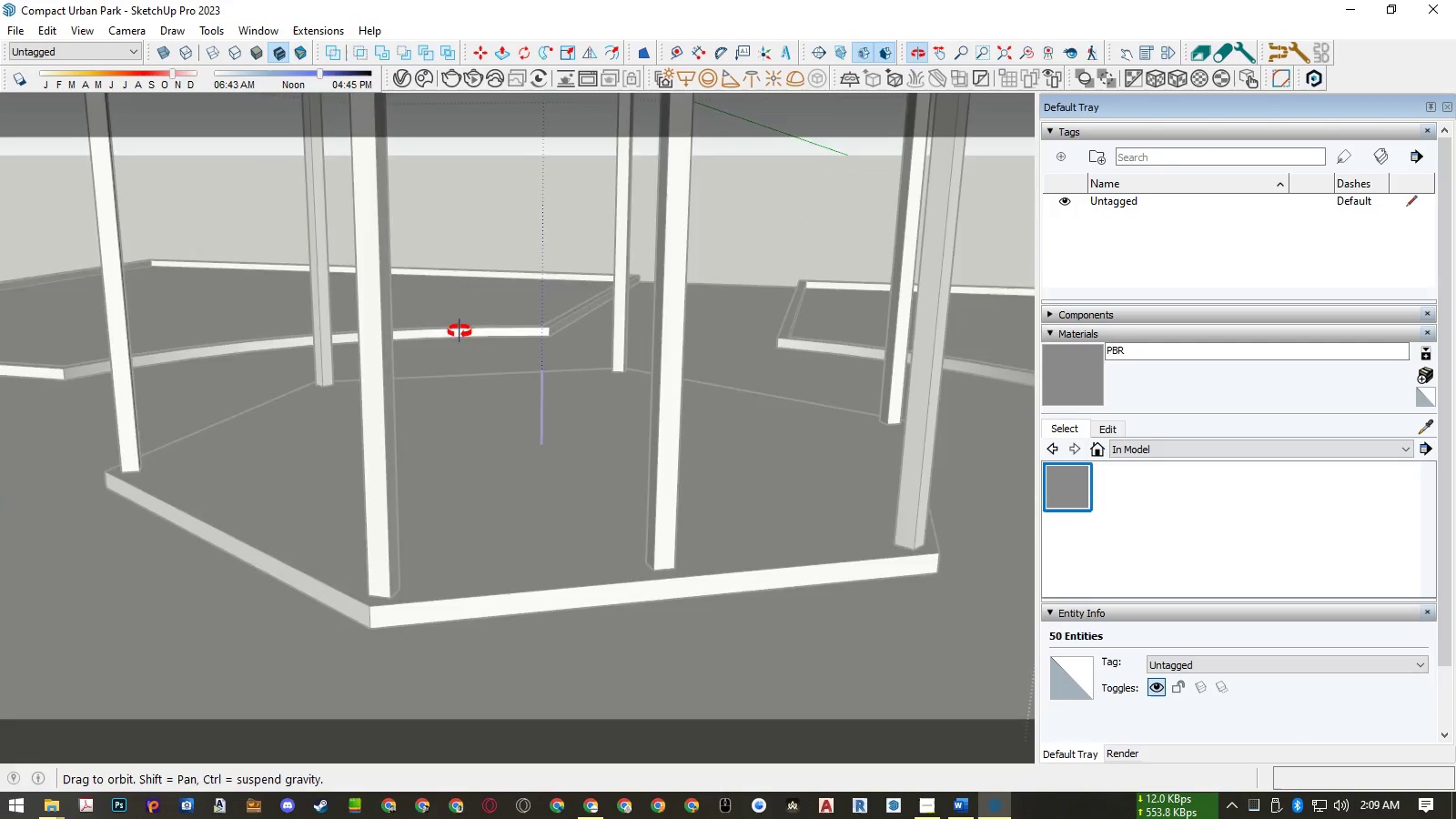 
scroll: coordinate [477, 602], scroll_direction: down, amount: 11.0
 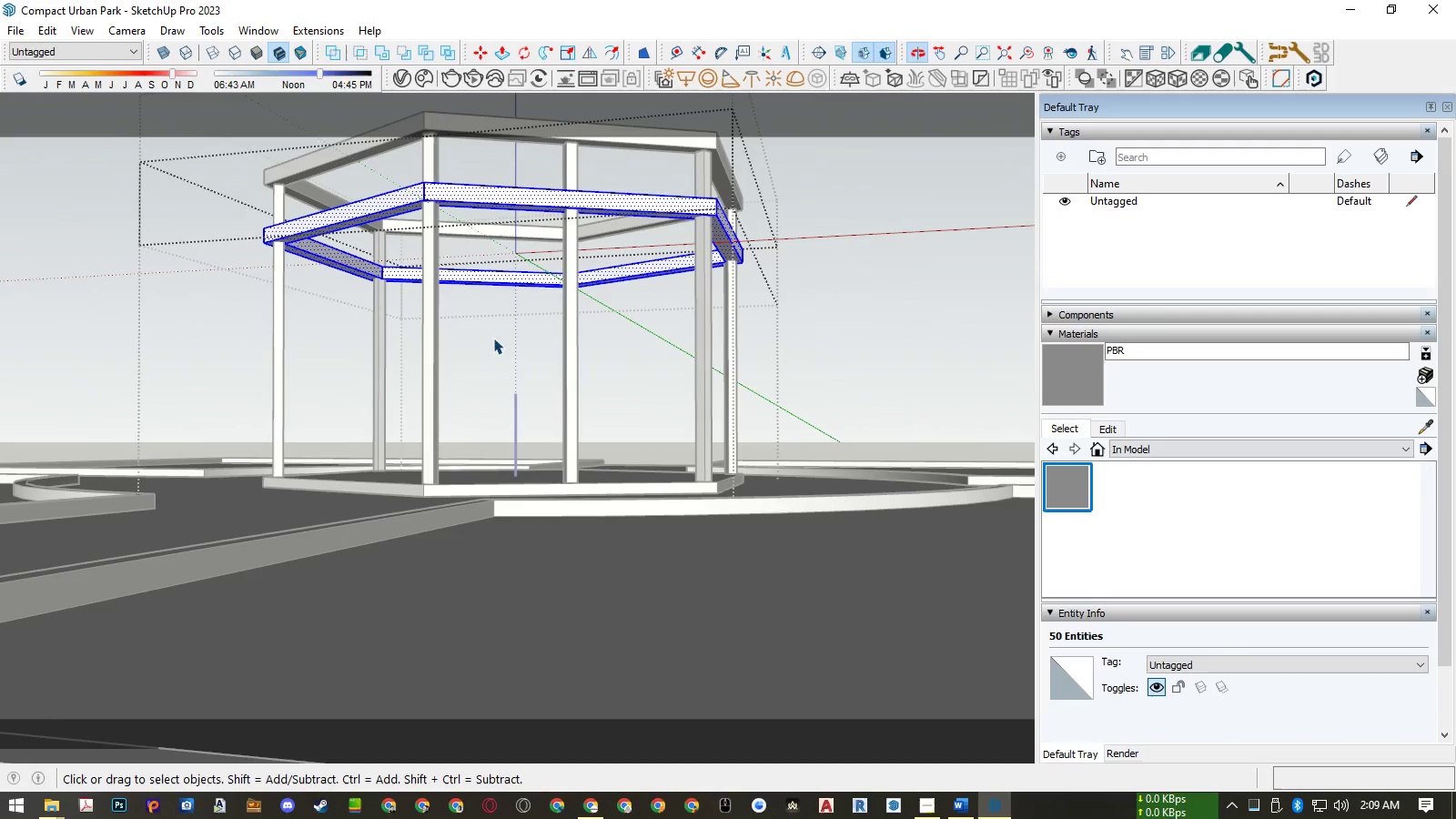 
scroll: coordinate [494, 197], scroll_direction: up, amount: 7.0
 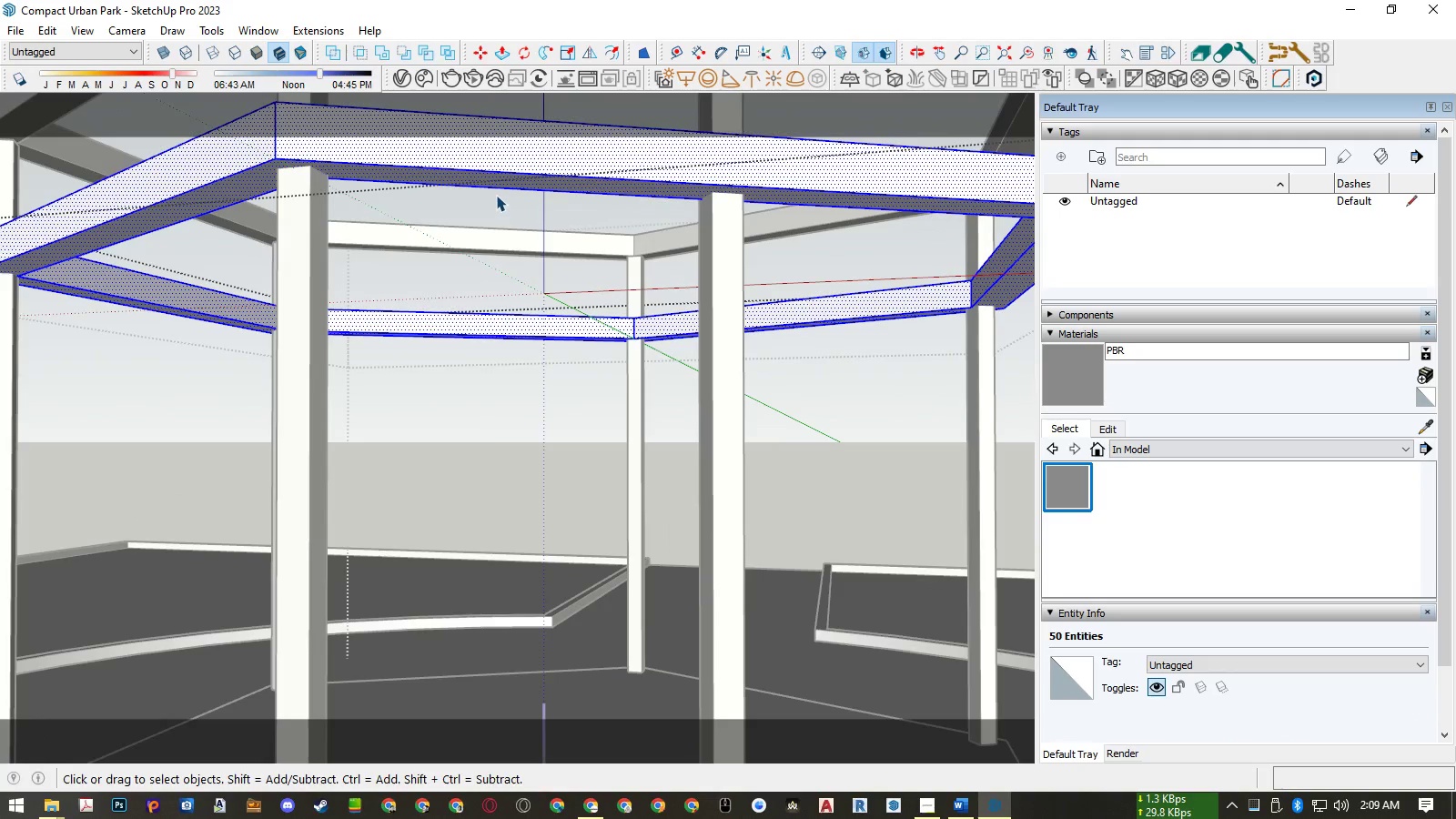 
hold_key(key=ControlLeft, duration=1.01)
hold_key(key=ShiftLeft, duration=1.01)
left_click([495, 177])
 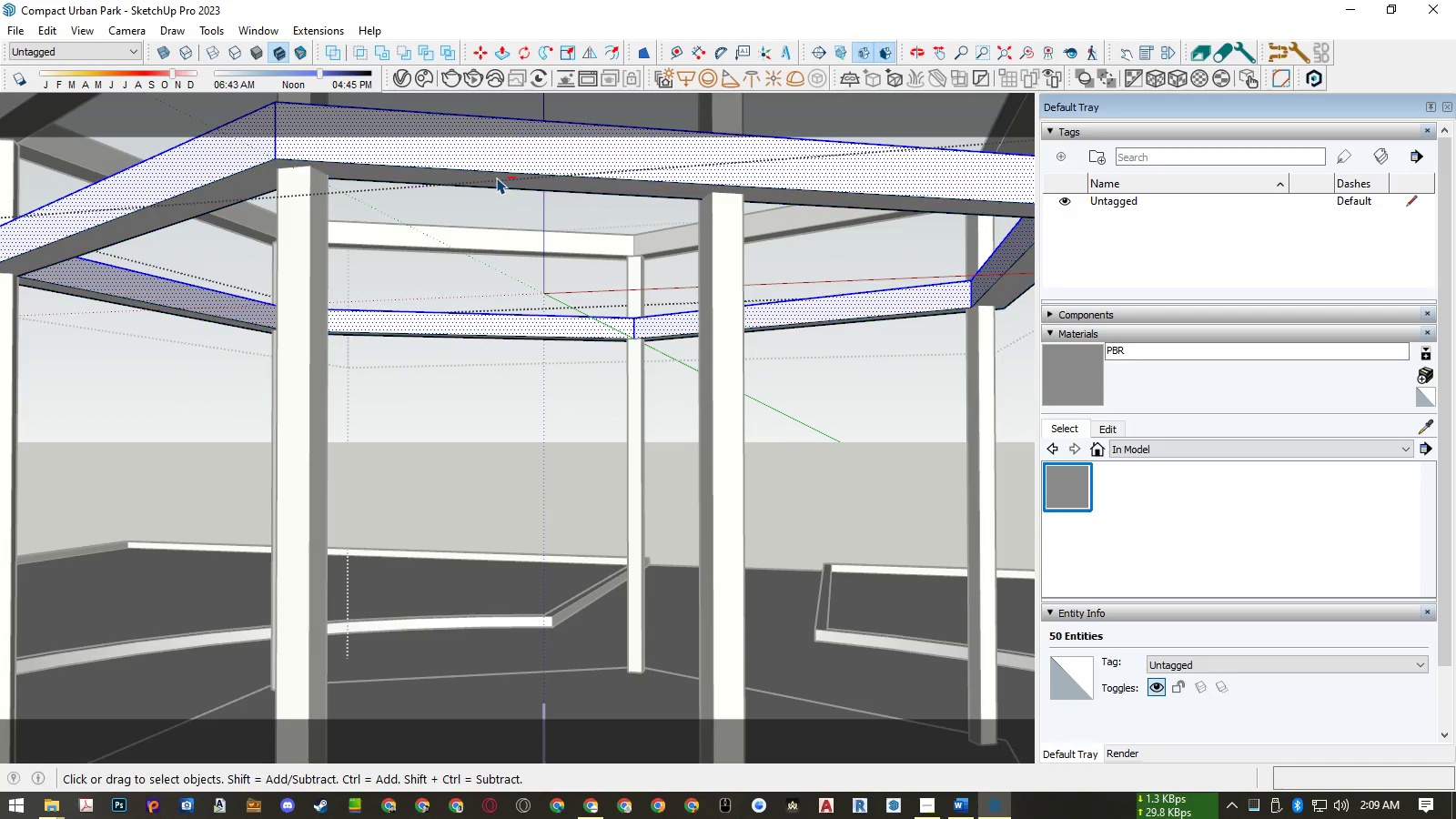 
double_click([496, 177])
 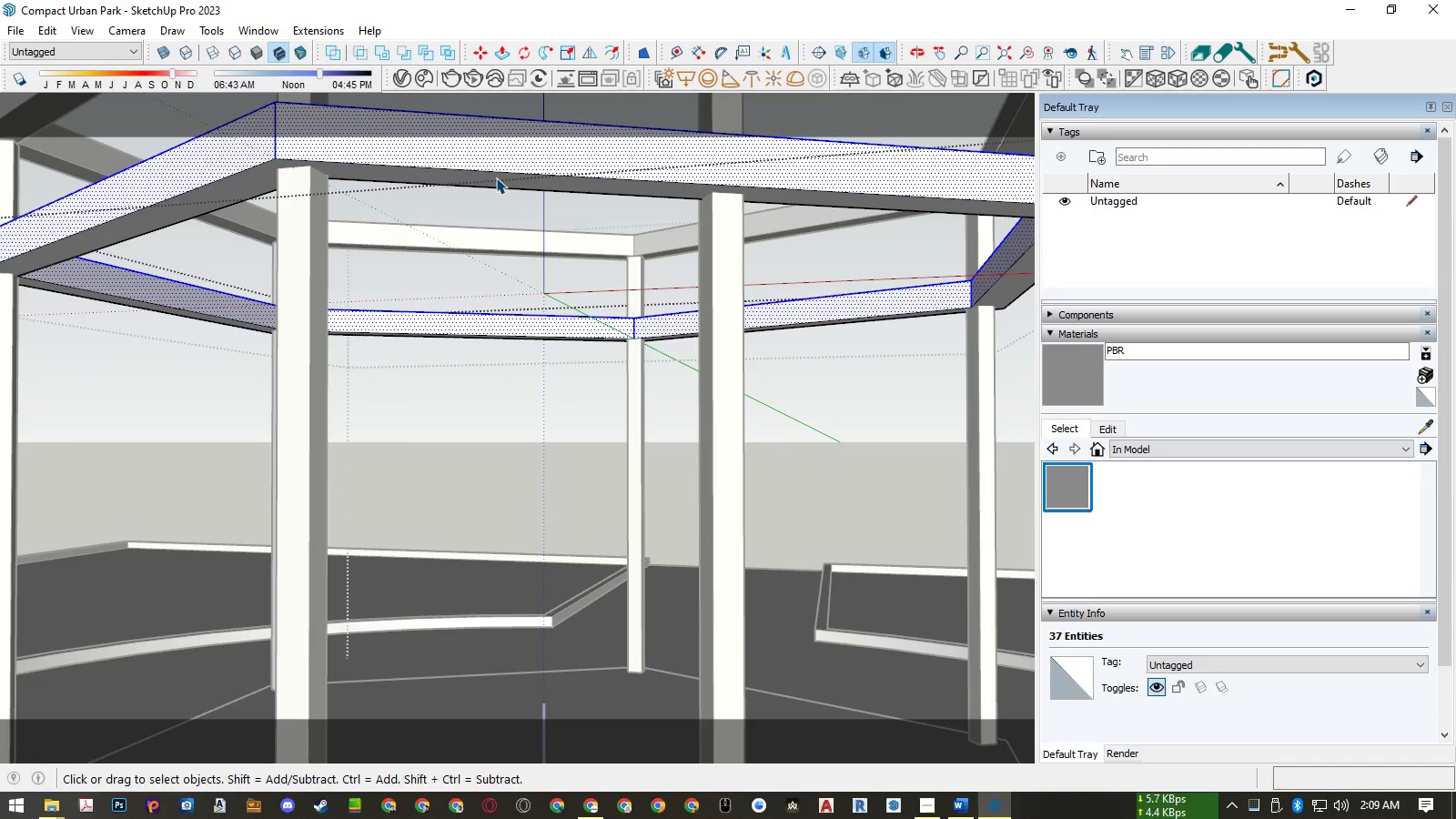 
key(Delete)
 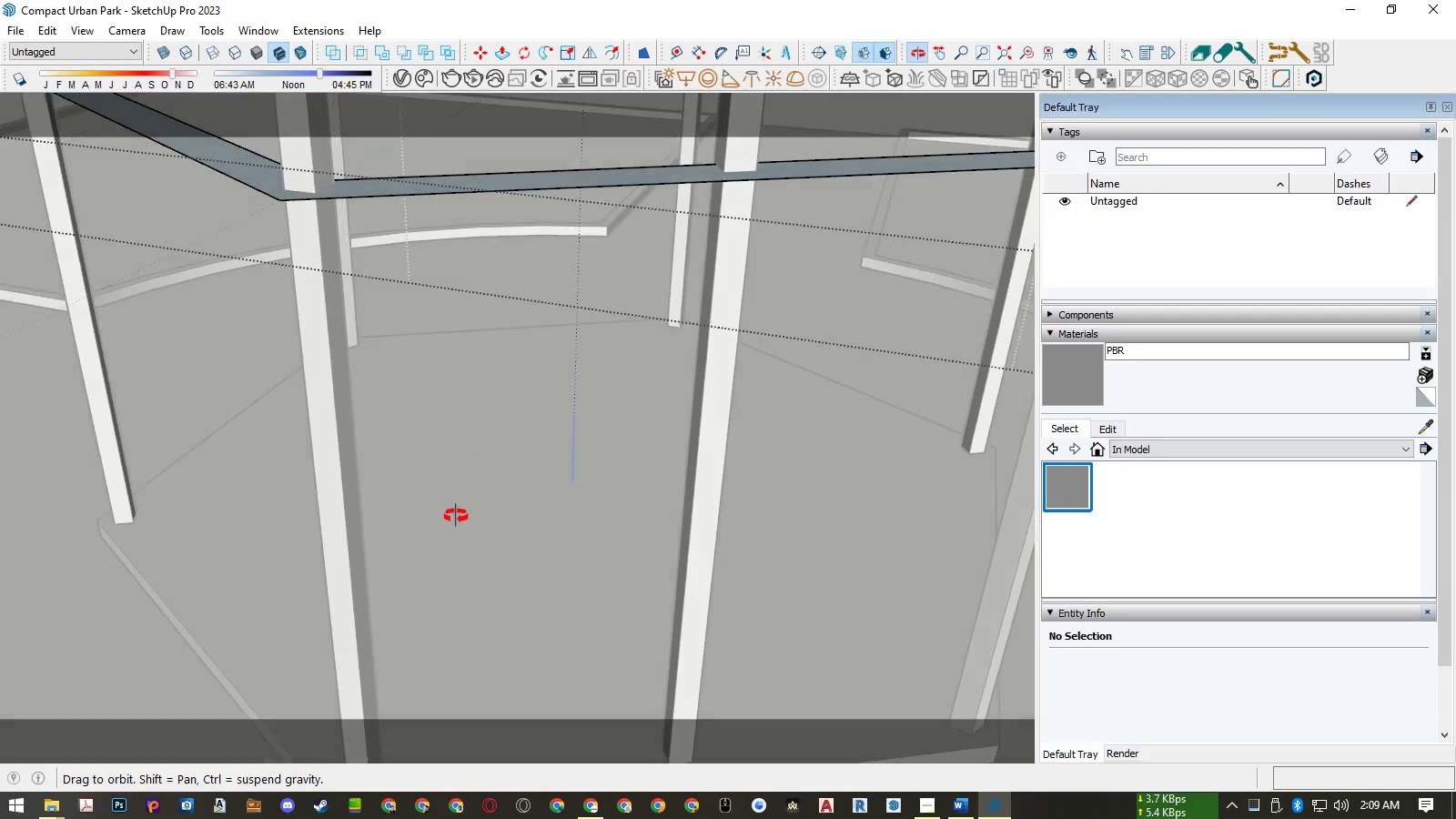 
scroll: coordinate [457, 541], scroll_direction: down, amount: 5.0
 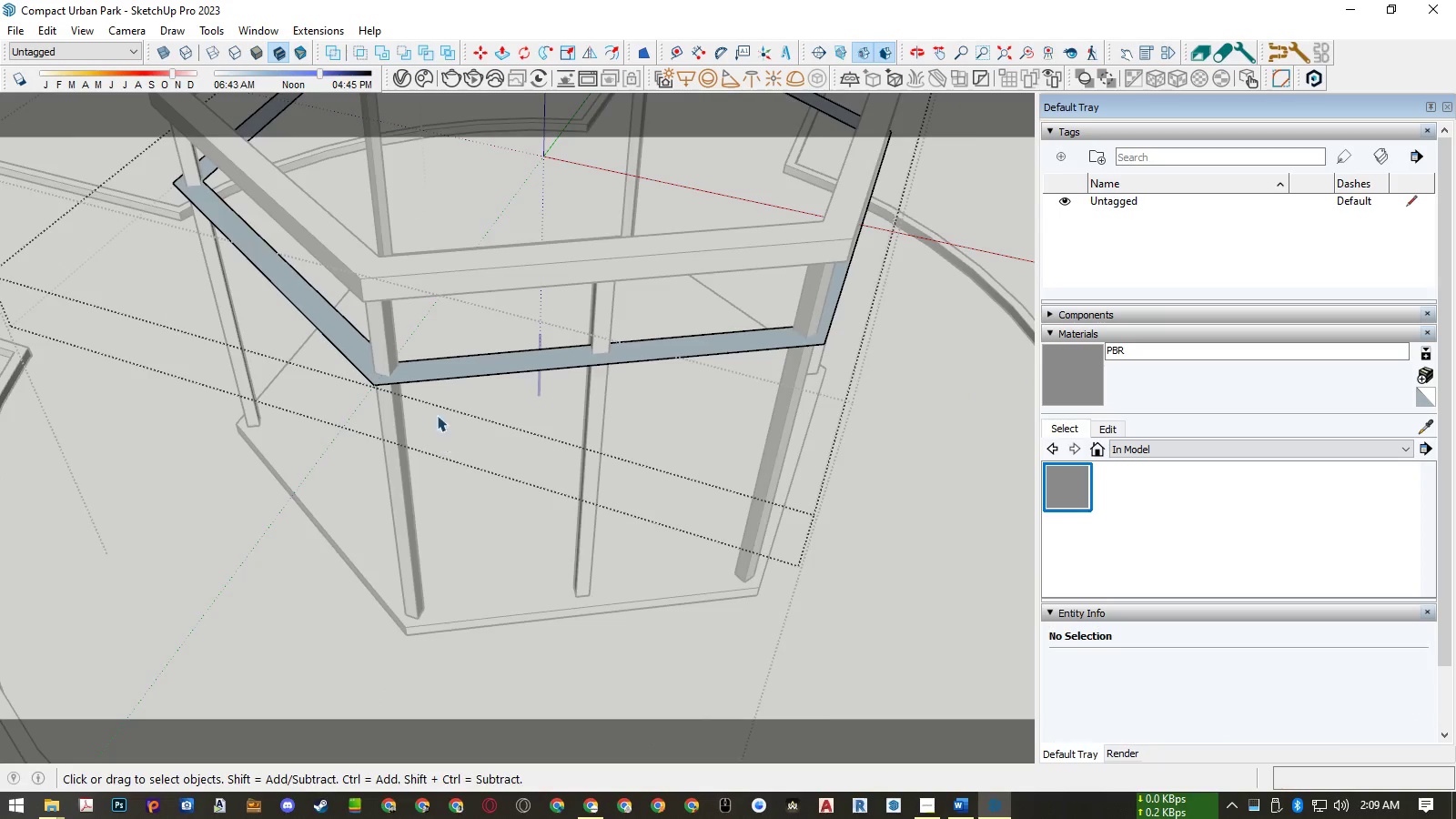 
scroll: coordinate [428, 390], scroll_direction: up, amount: 4.0
 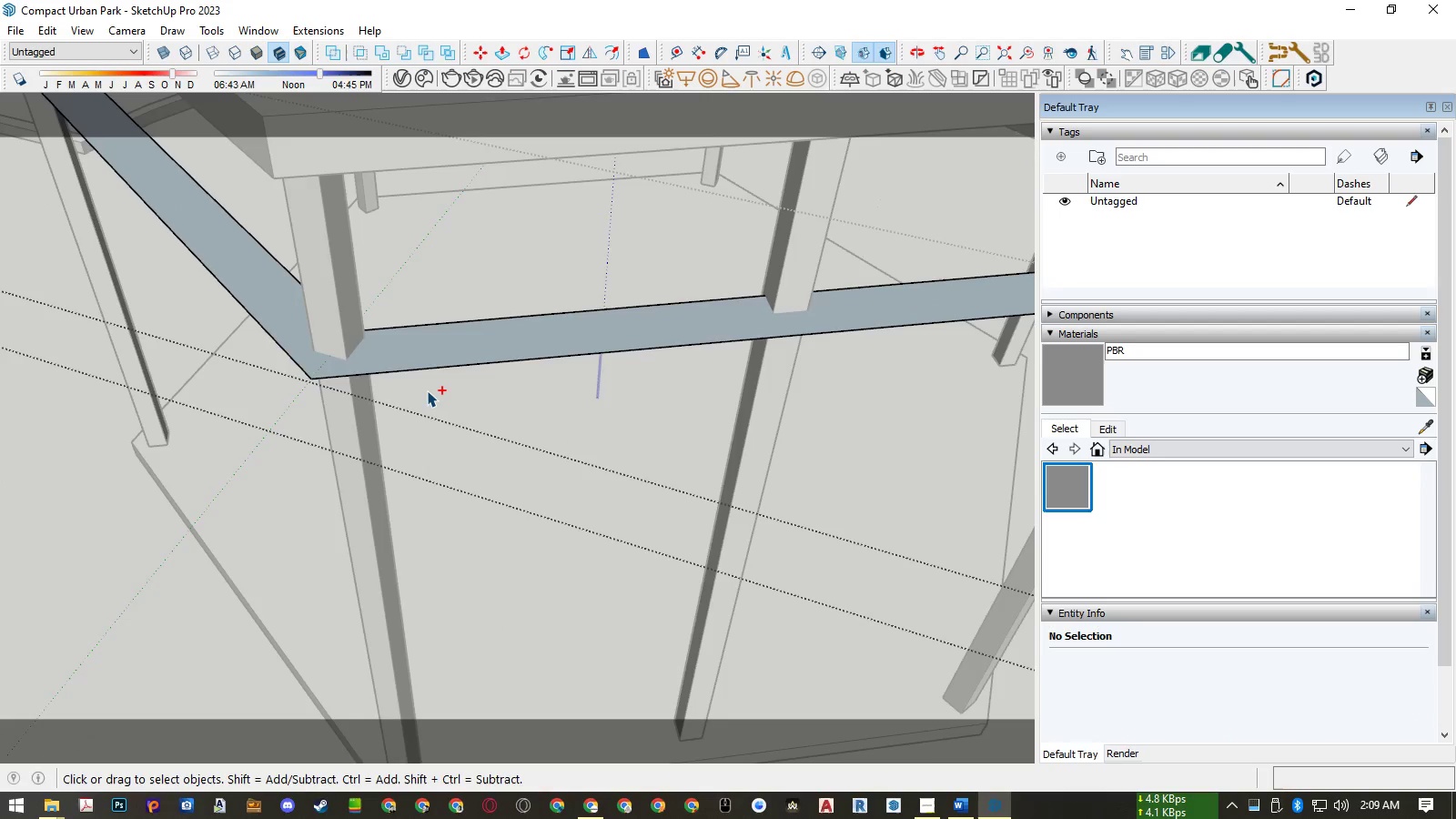 
key(Control+A)
 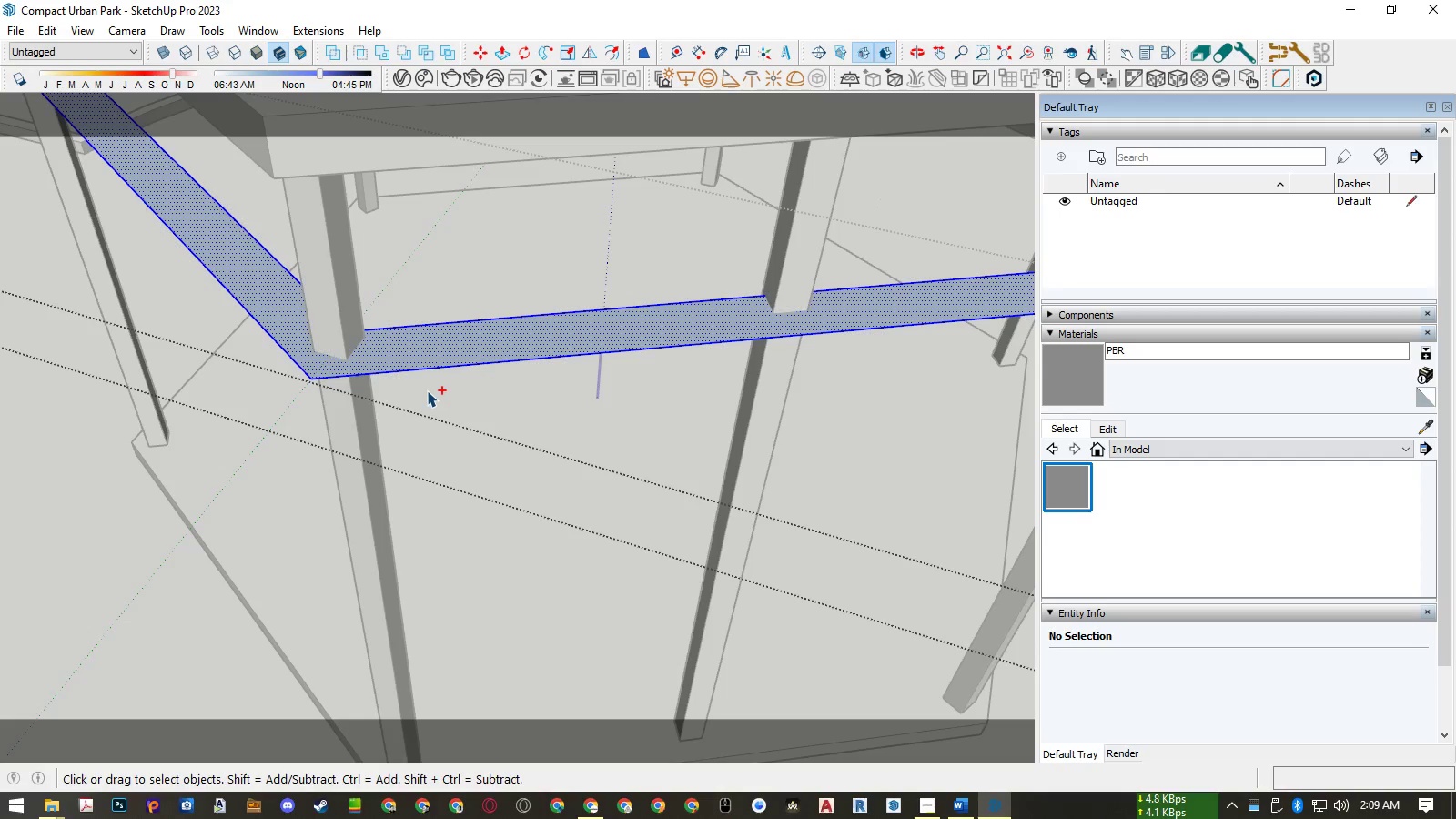 
key(Control+R)
 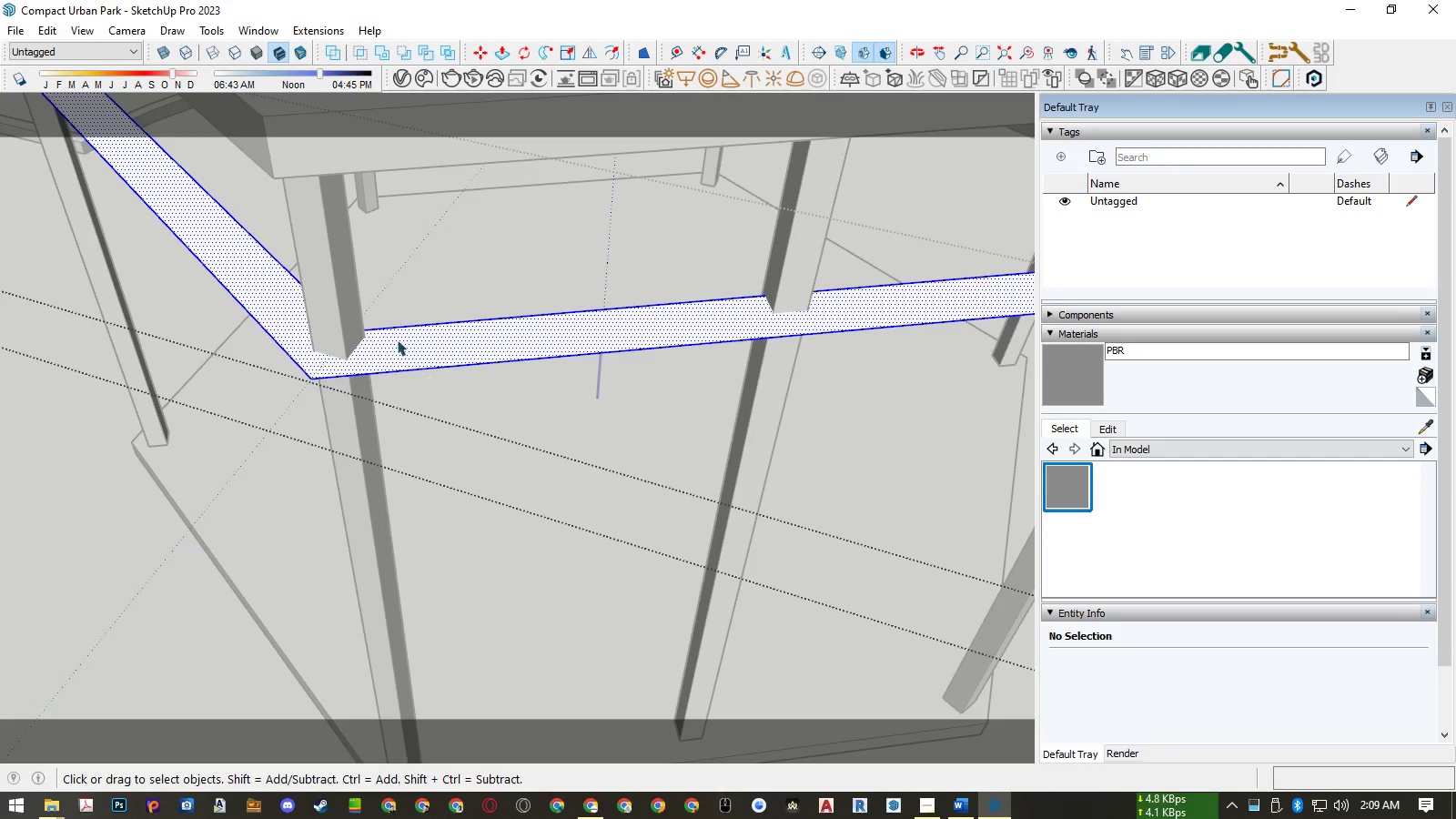 
scroll: coordinate [389, 328], scroll_direction: up, amount: 5.0
 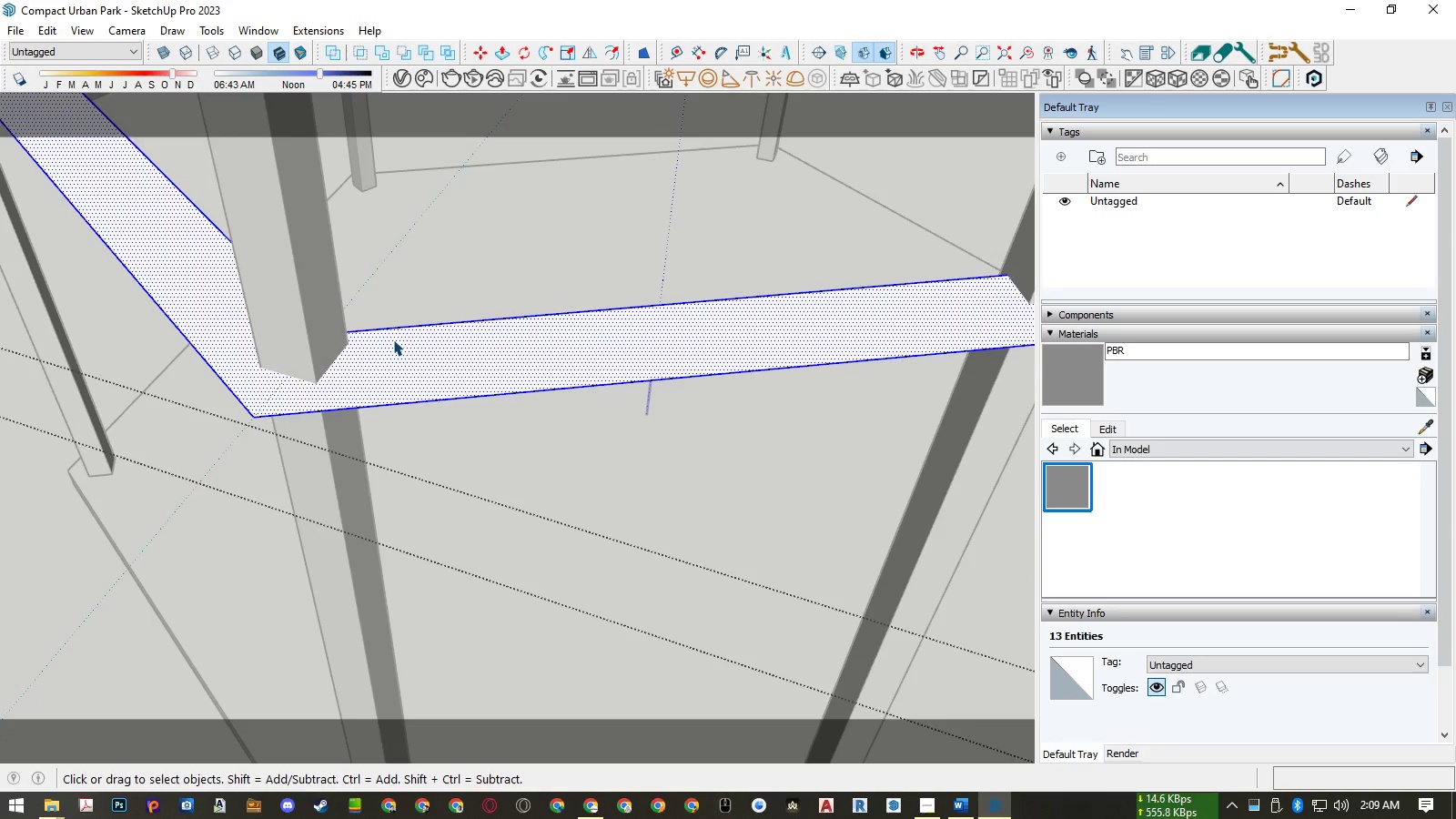 
left_click([393, 339])
 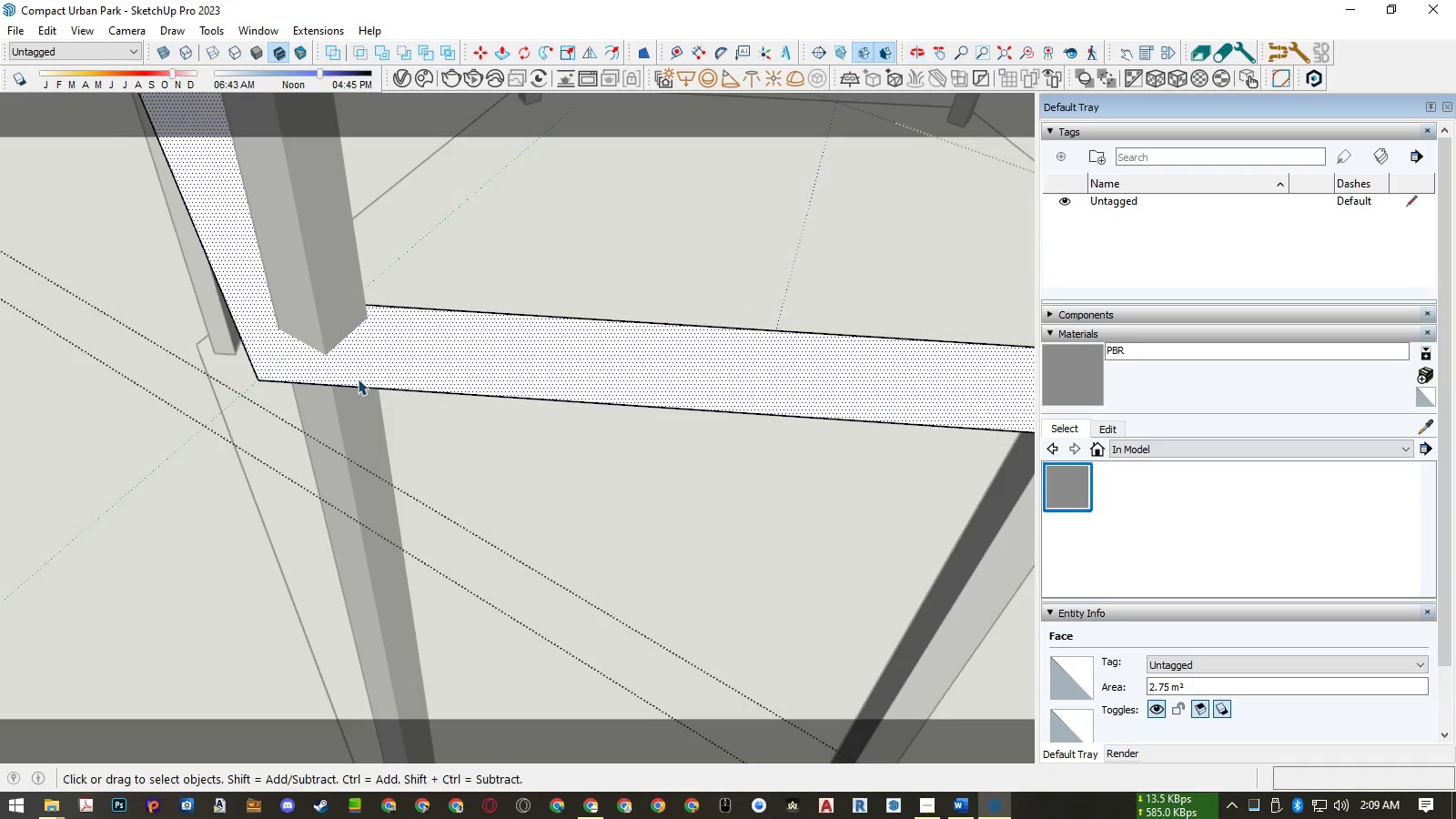 
scroll: coordinate [434, 420], scroll_direction: down, amount: 5.0
 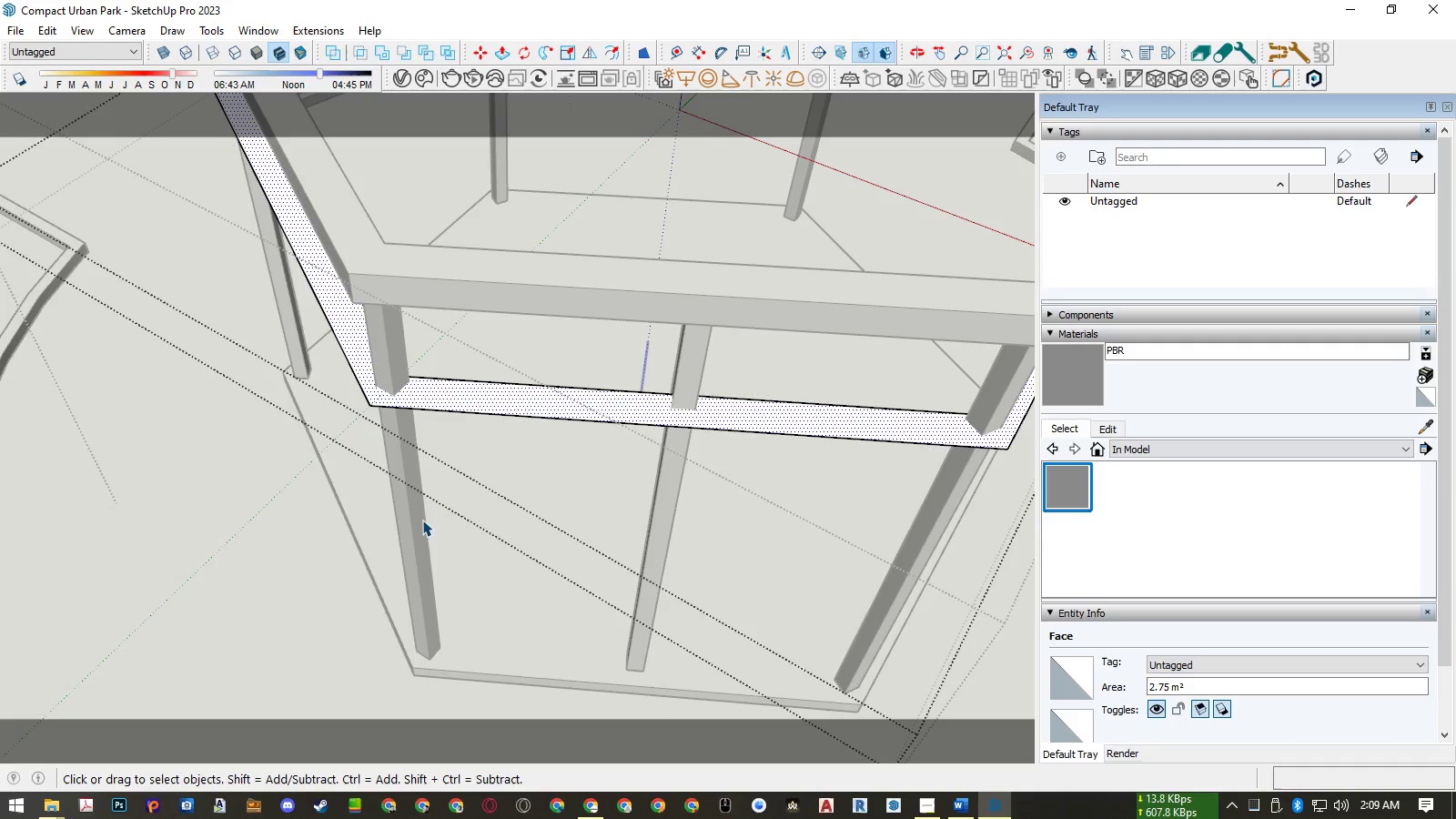 
key(L)
 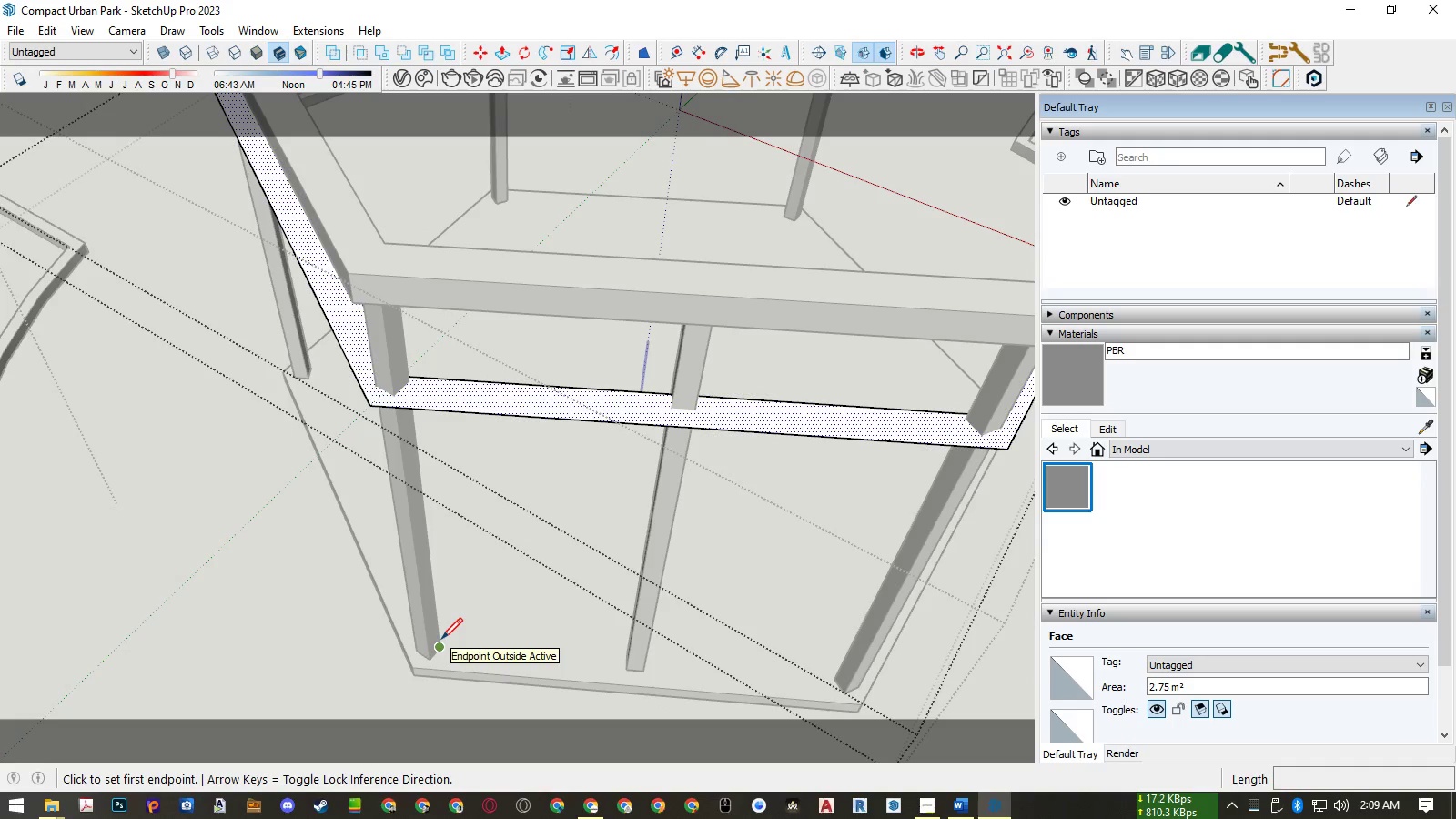 
left_click([441, 639])
 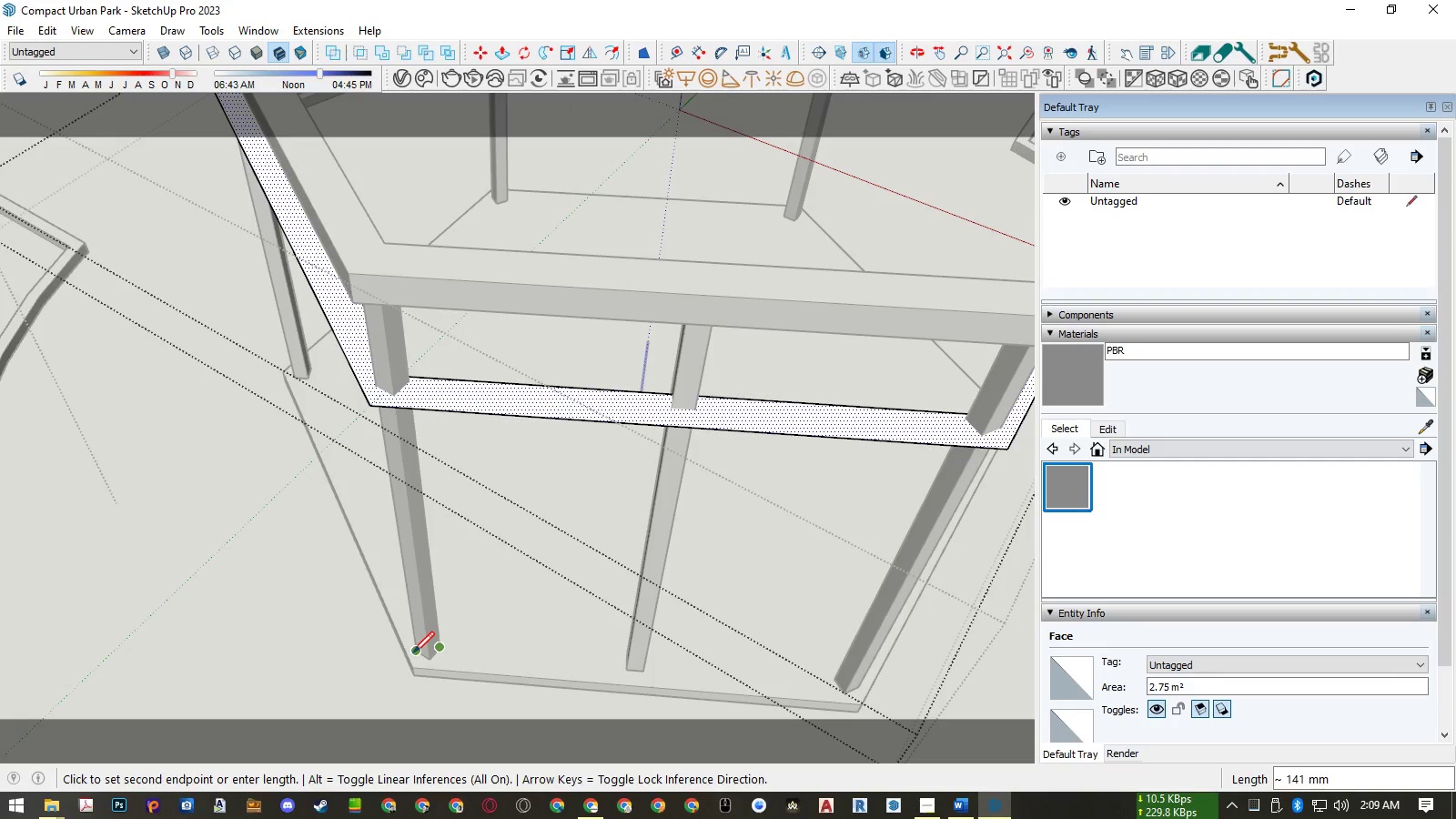 
left_click([413, 652])
 